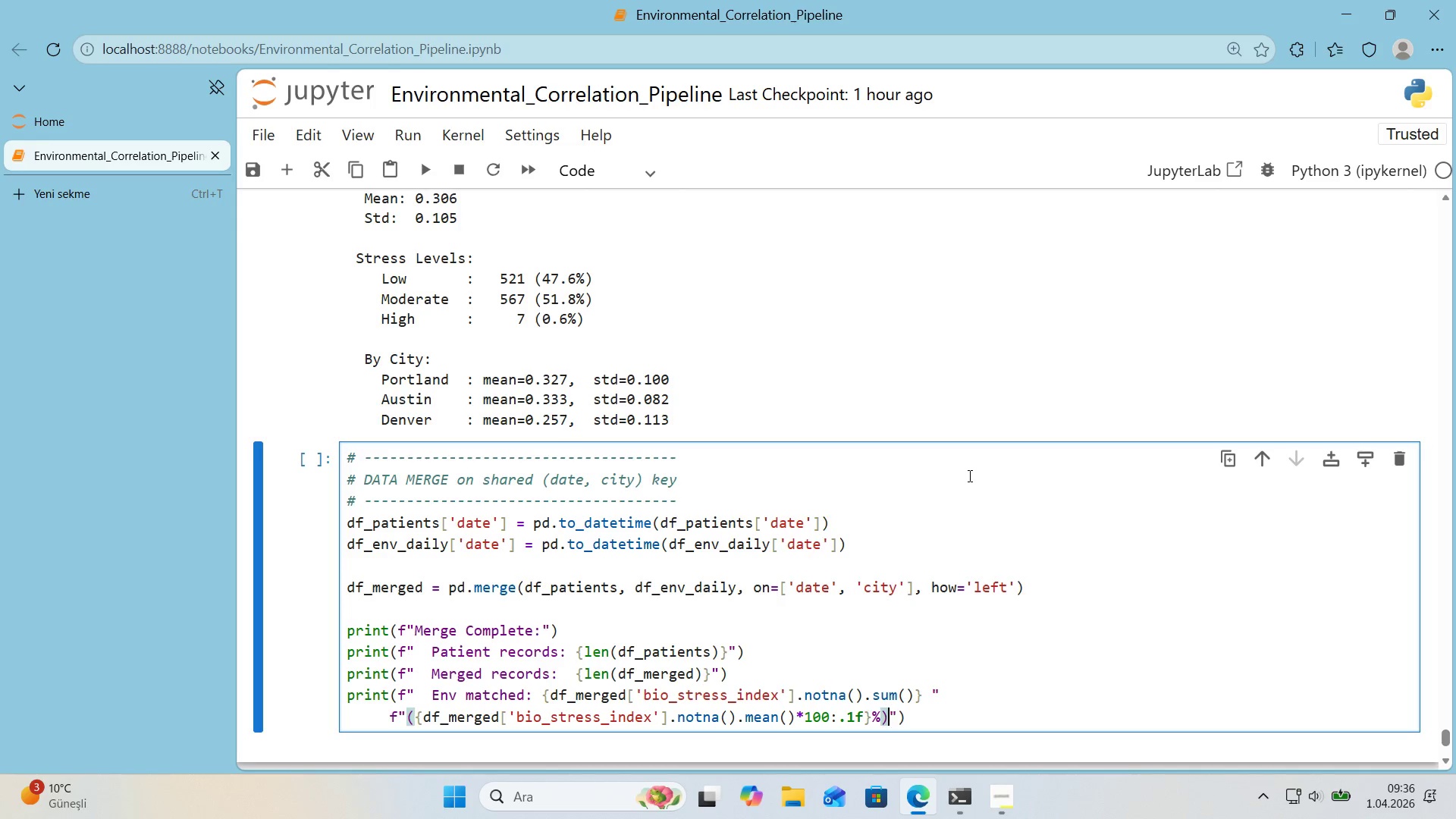 
key(ArrowRight)
 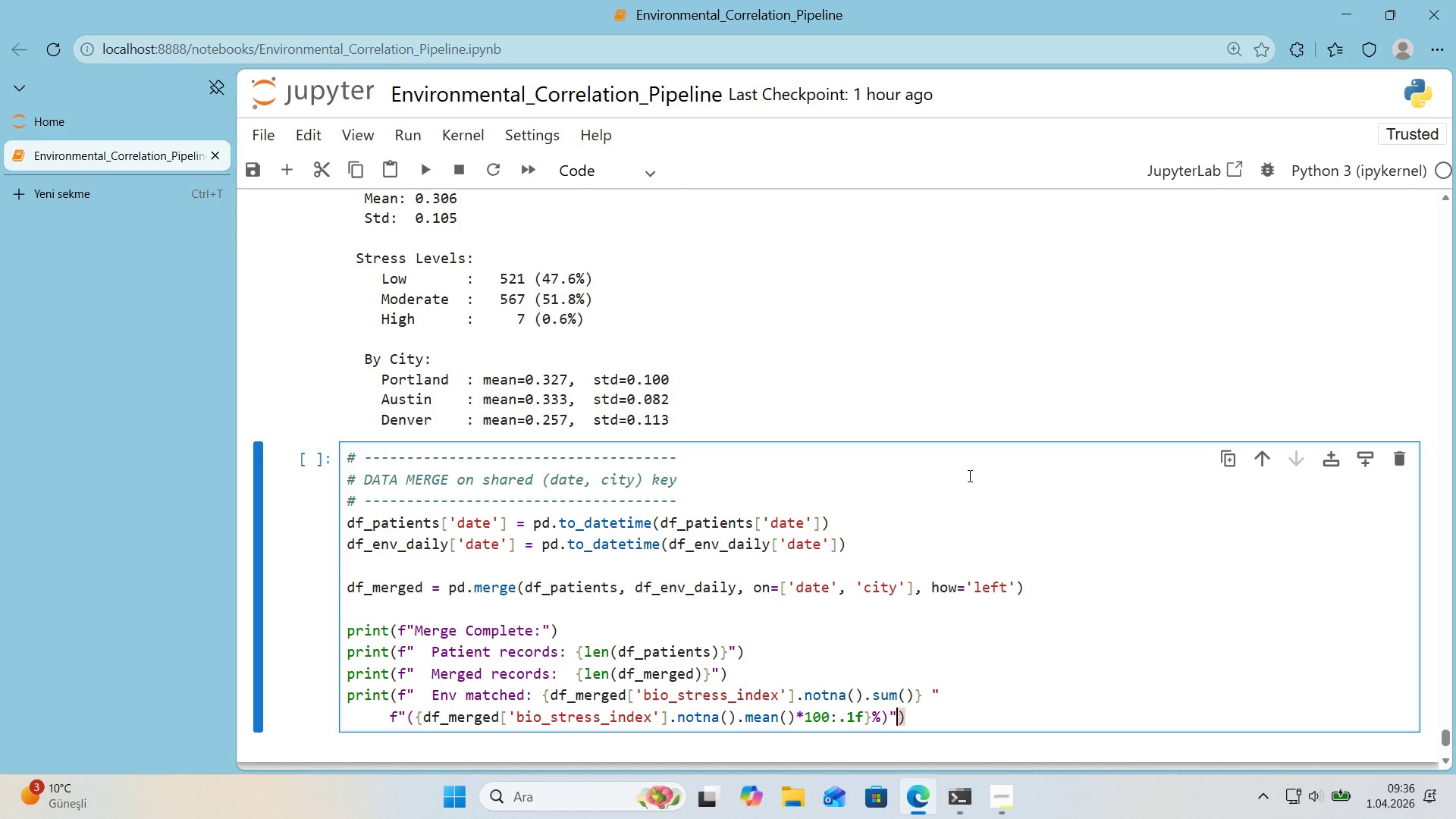 
key(ArrowRight)
 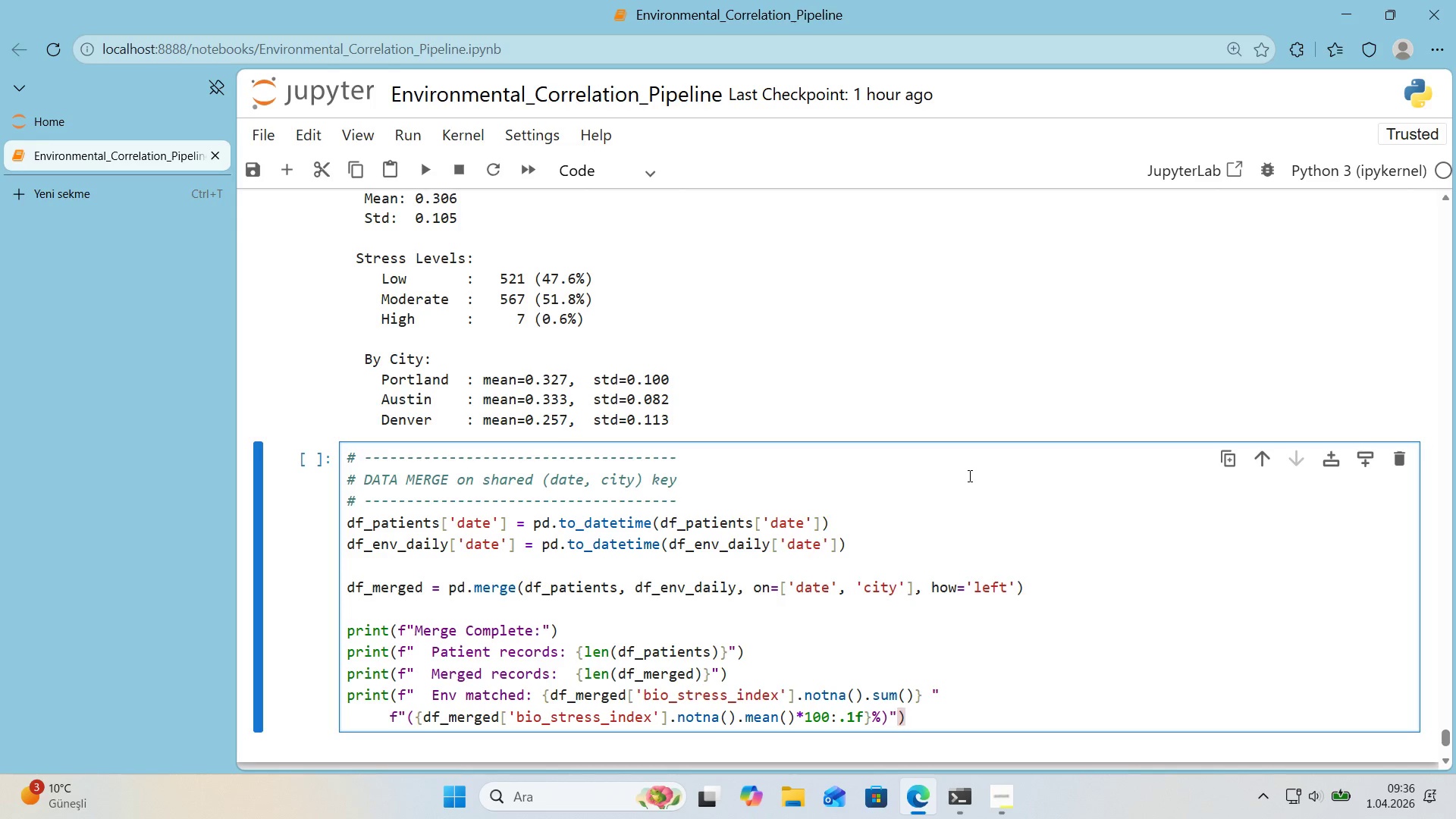 
wait(9.19)
 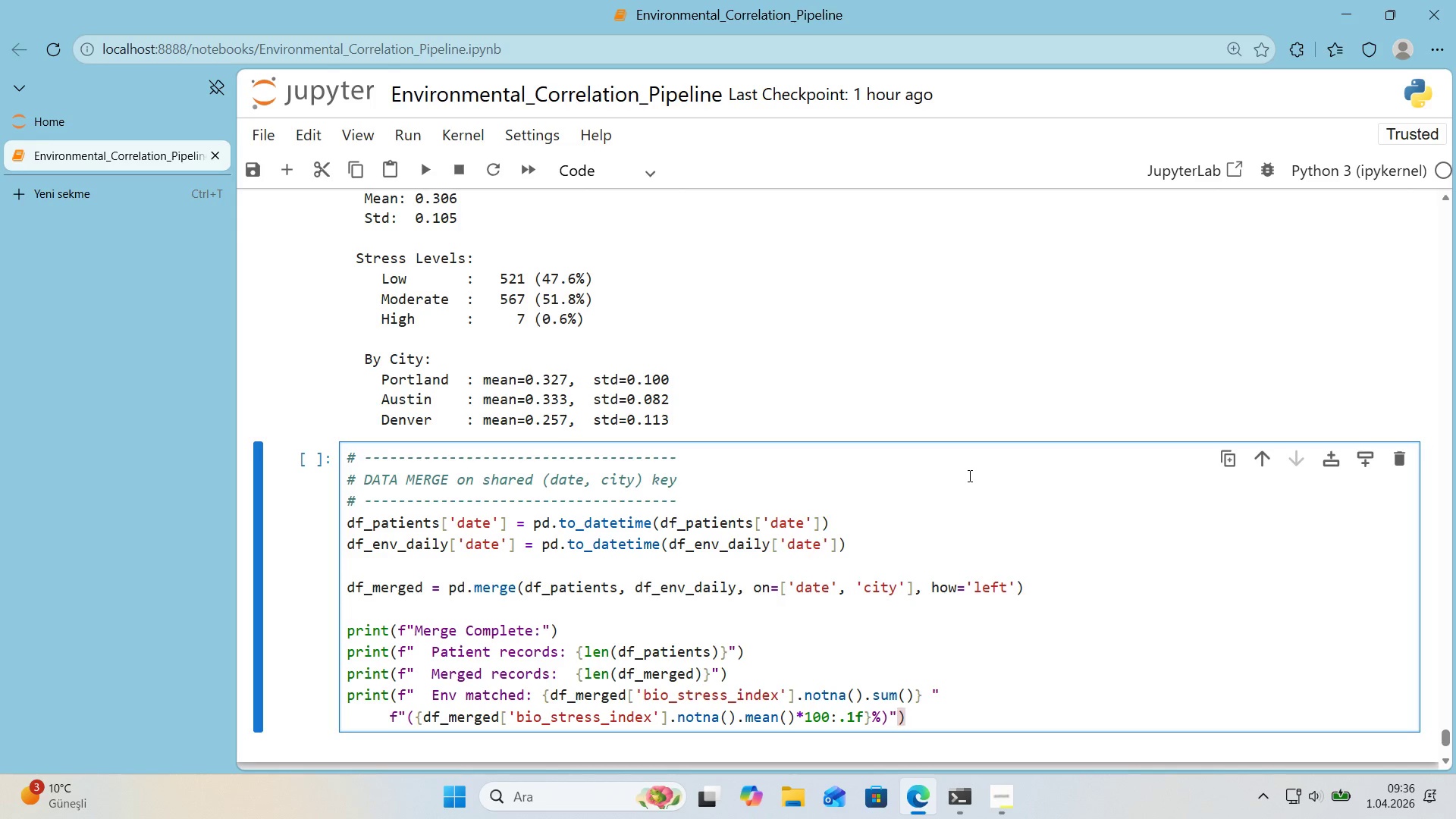 
key(Enter)
 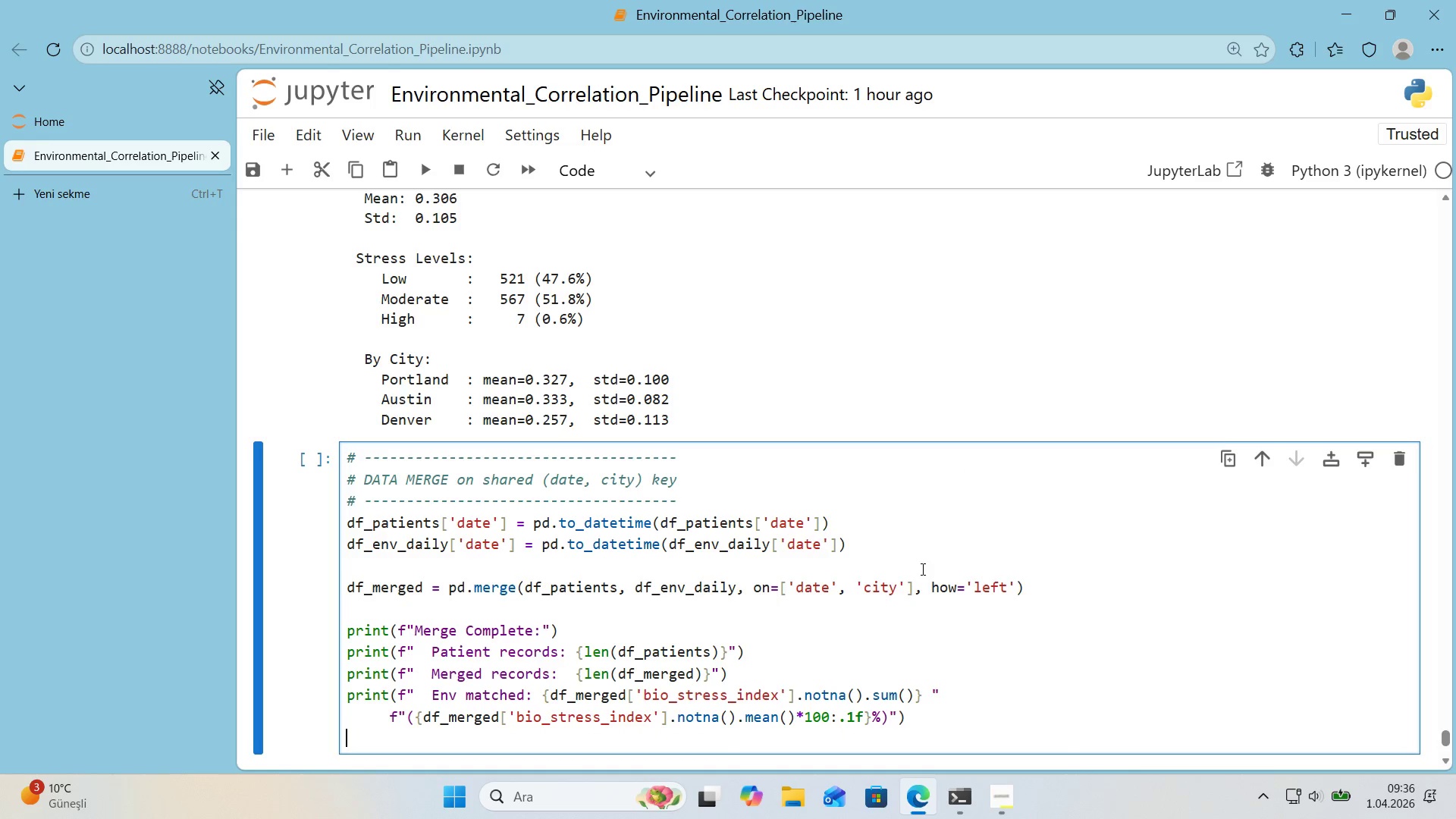 
scroll: coordinate [921, 569], scroll_direction: down, amount: 1.0
 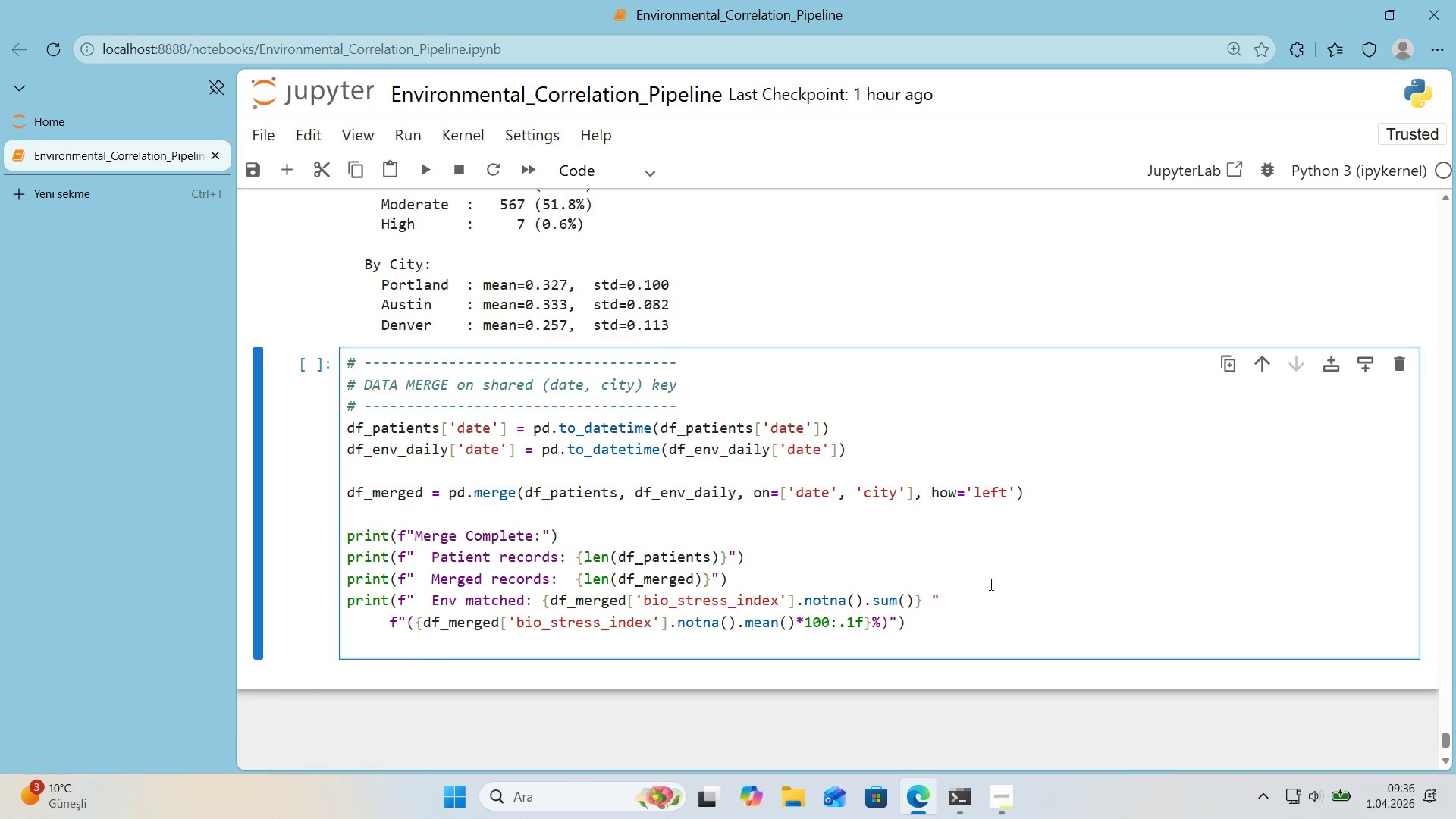 
type(pr'nt*()
 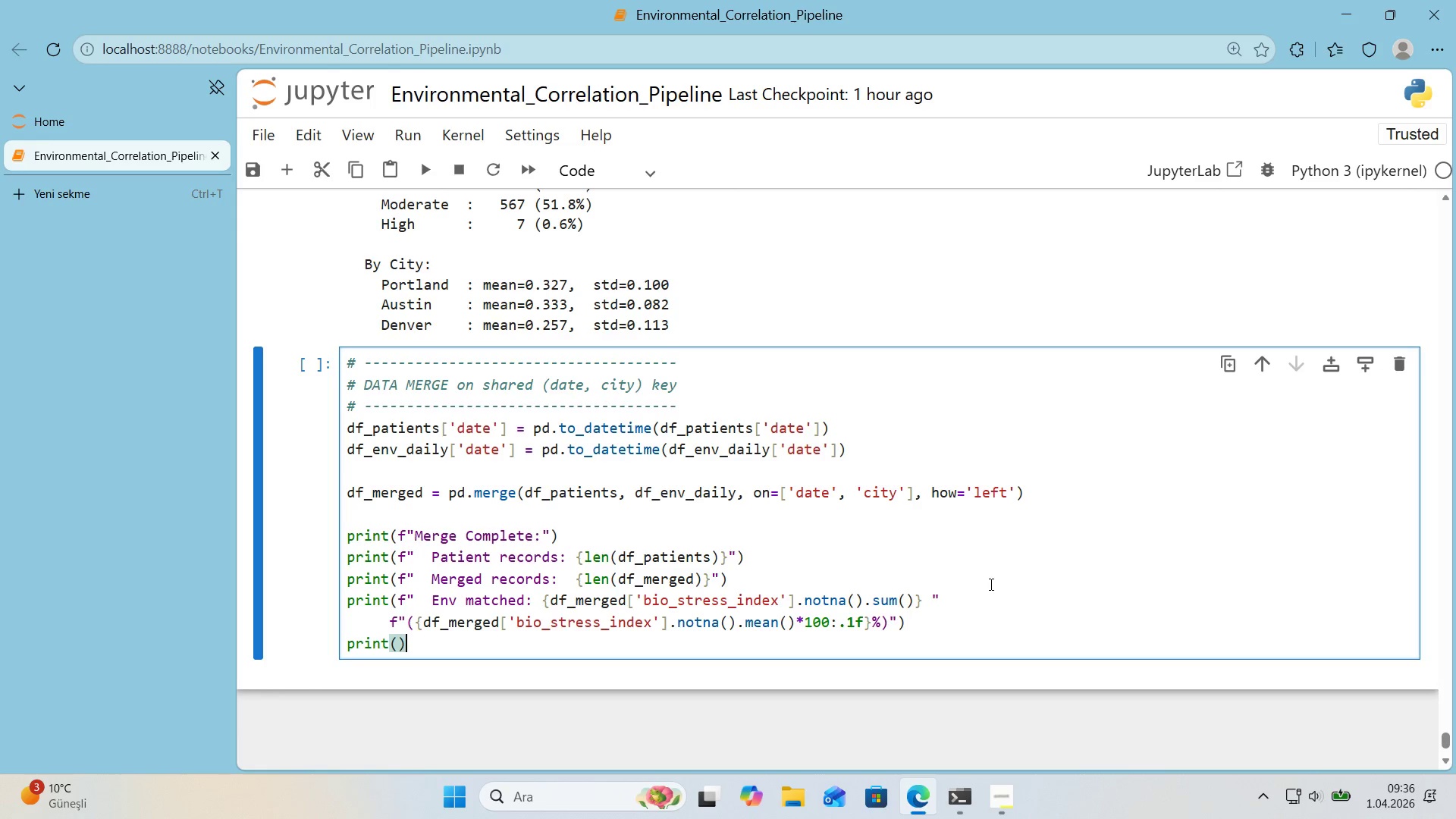 
key(ArrowLeft)
 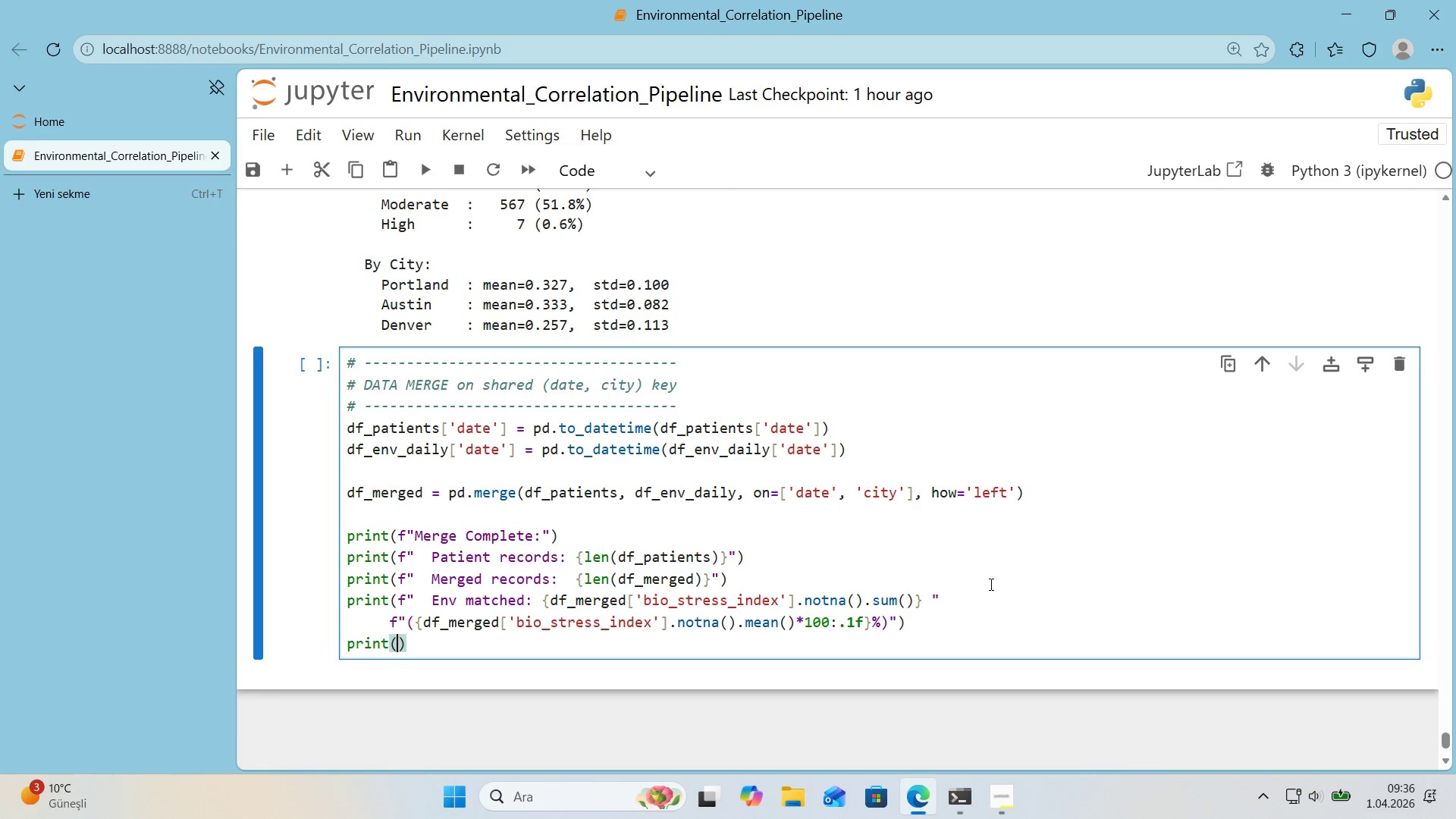 
key(F)
 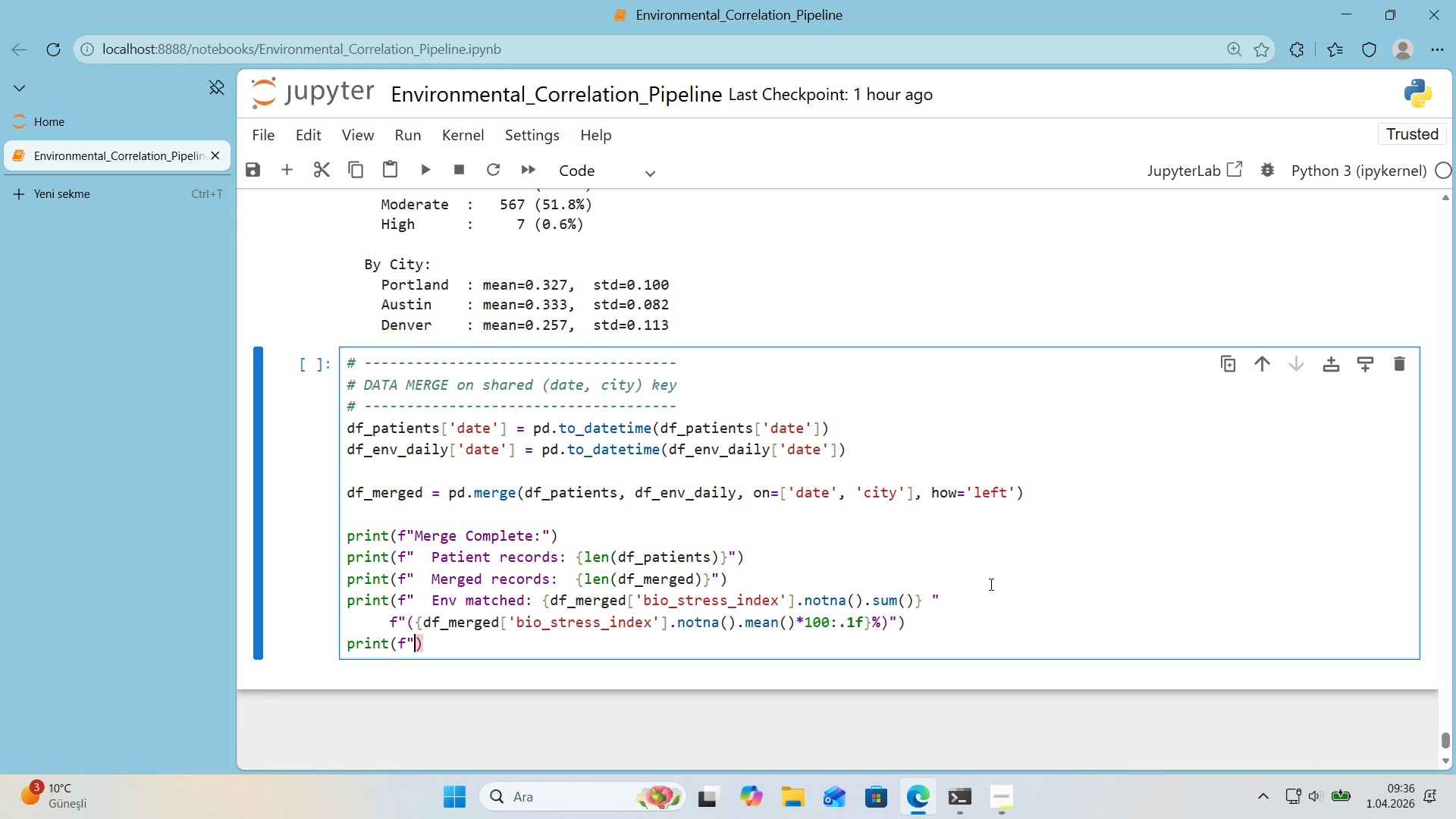 
key(Backquote)
 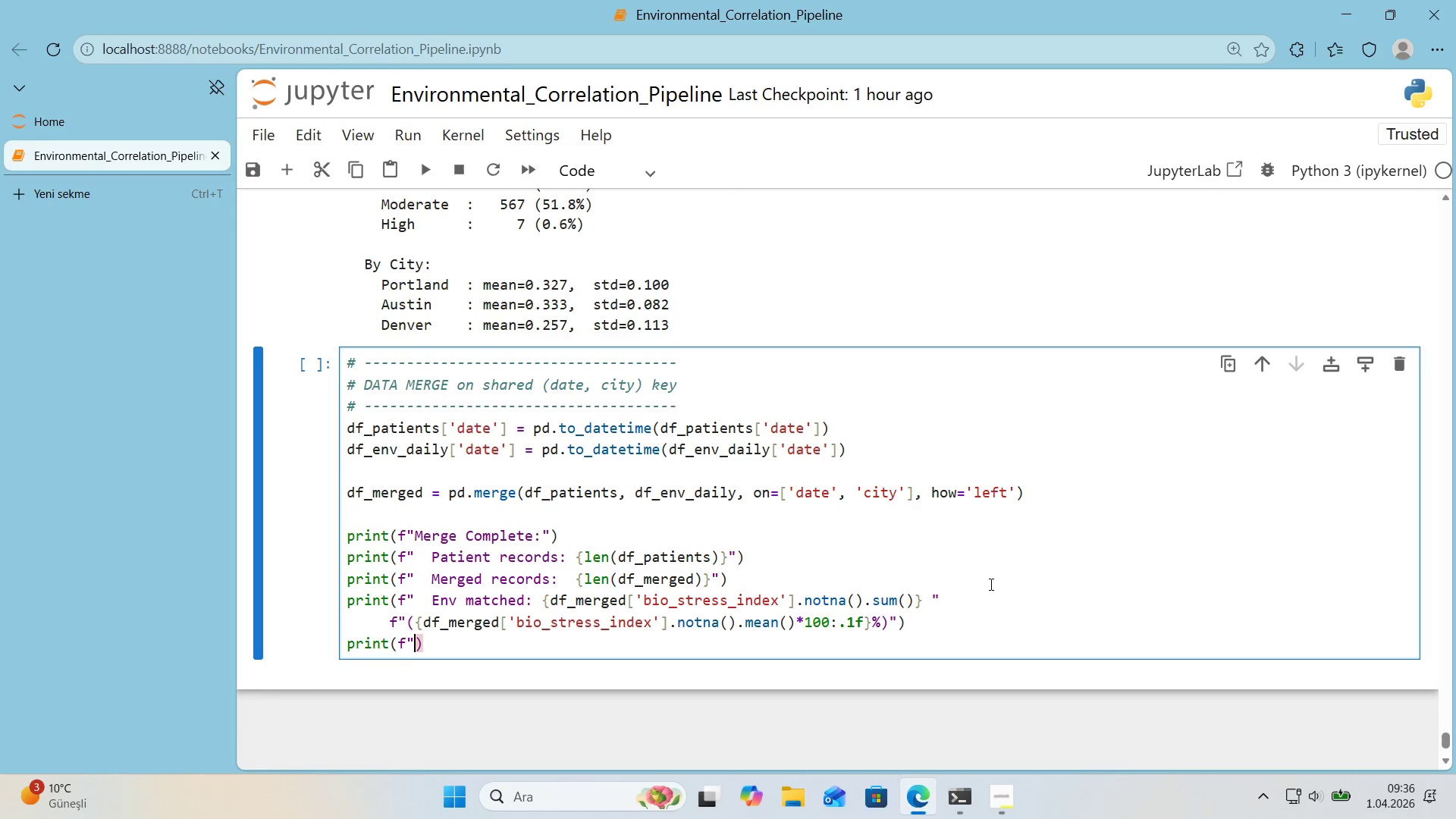 
key(Backquote)
 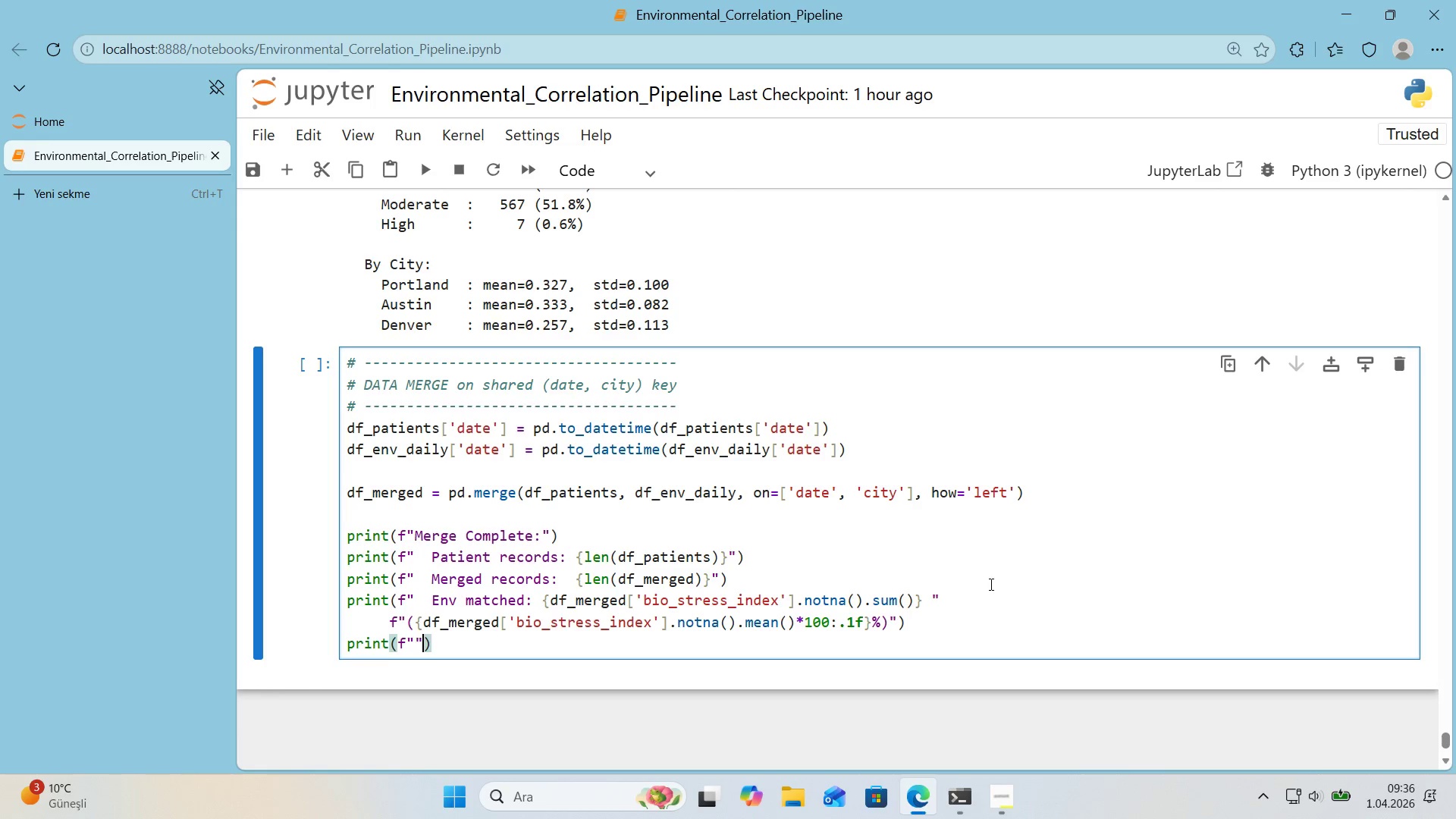 
key(ArrowLeft)
 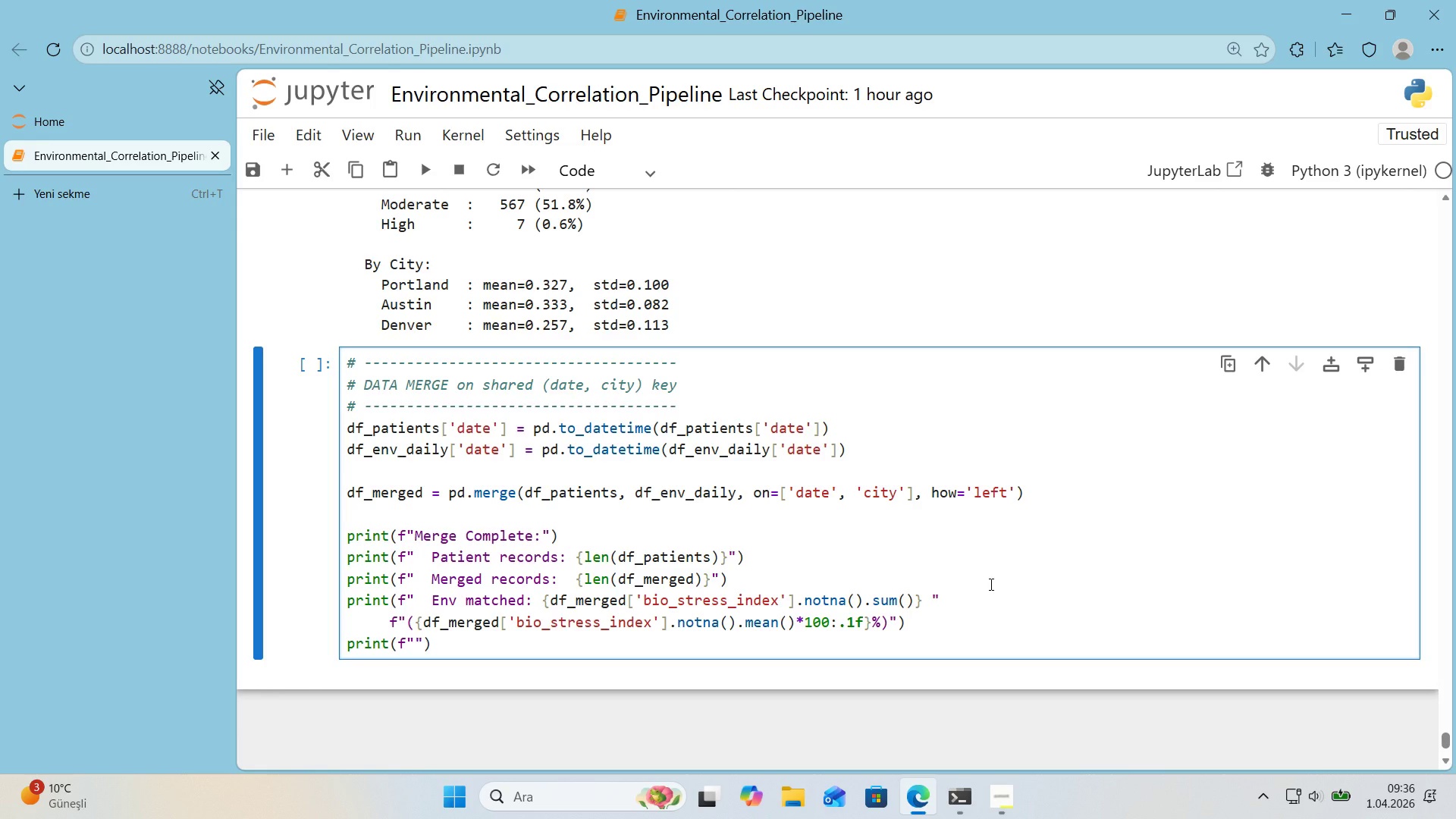 
key(Alt+Control+IntlYen)
 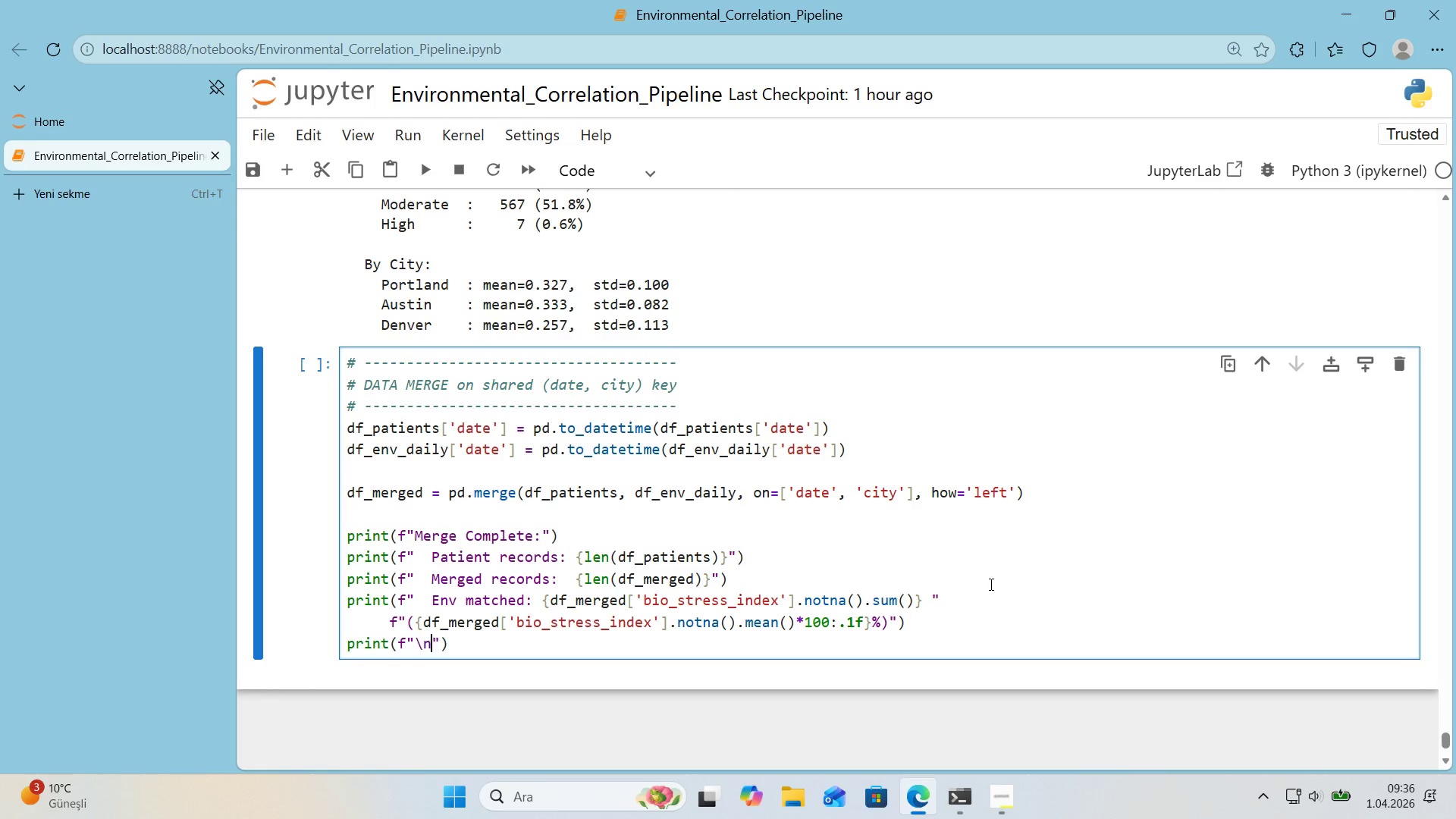 
key(N)
 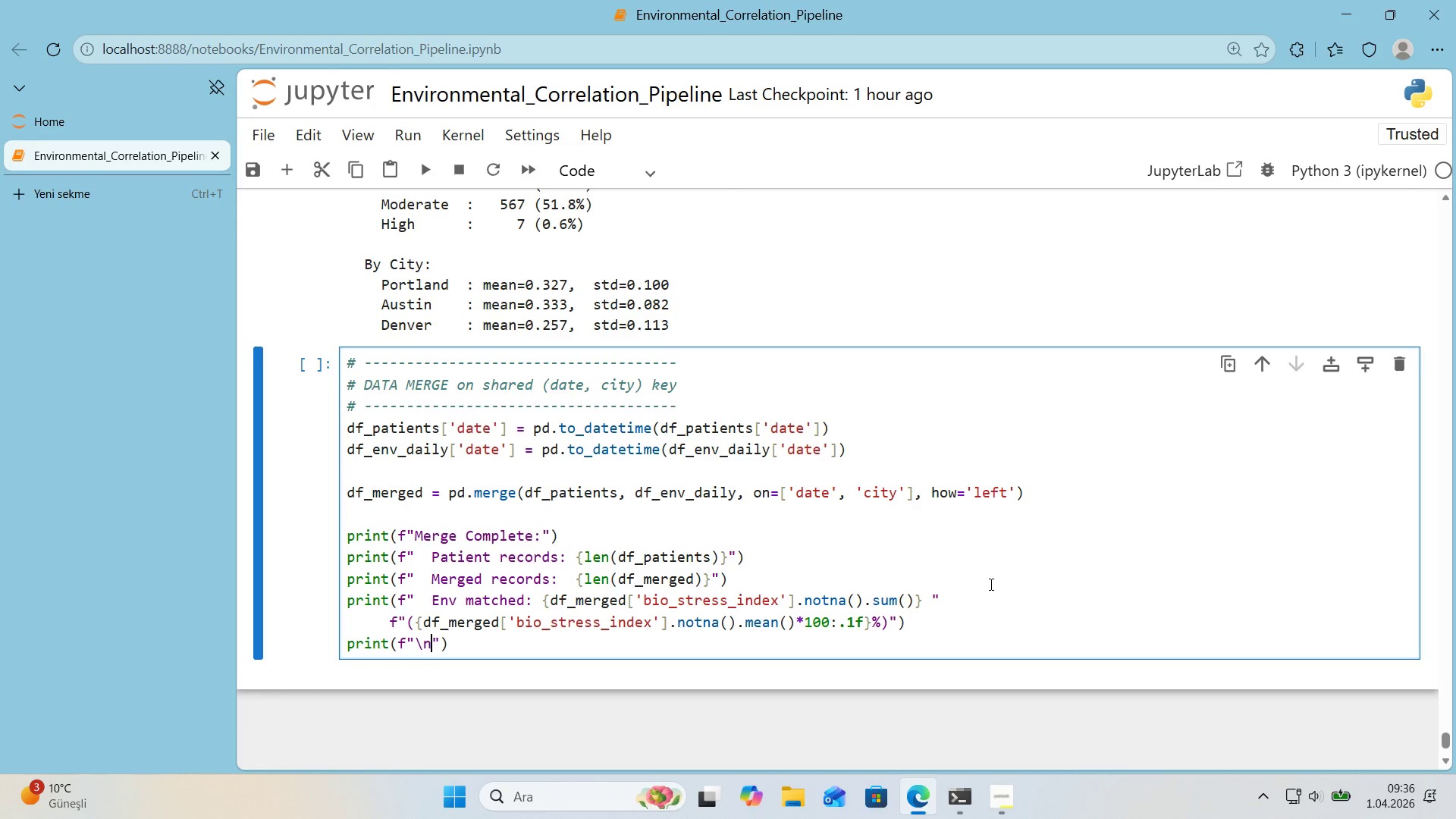 
key(Alt+Control+7)
 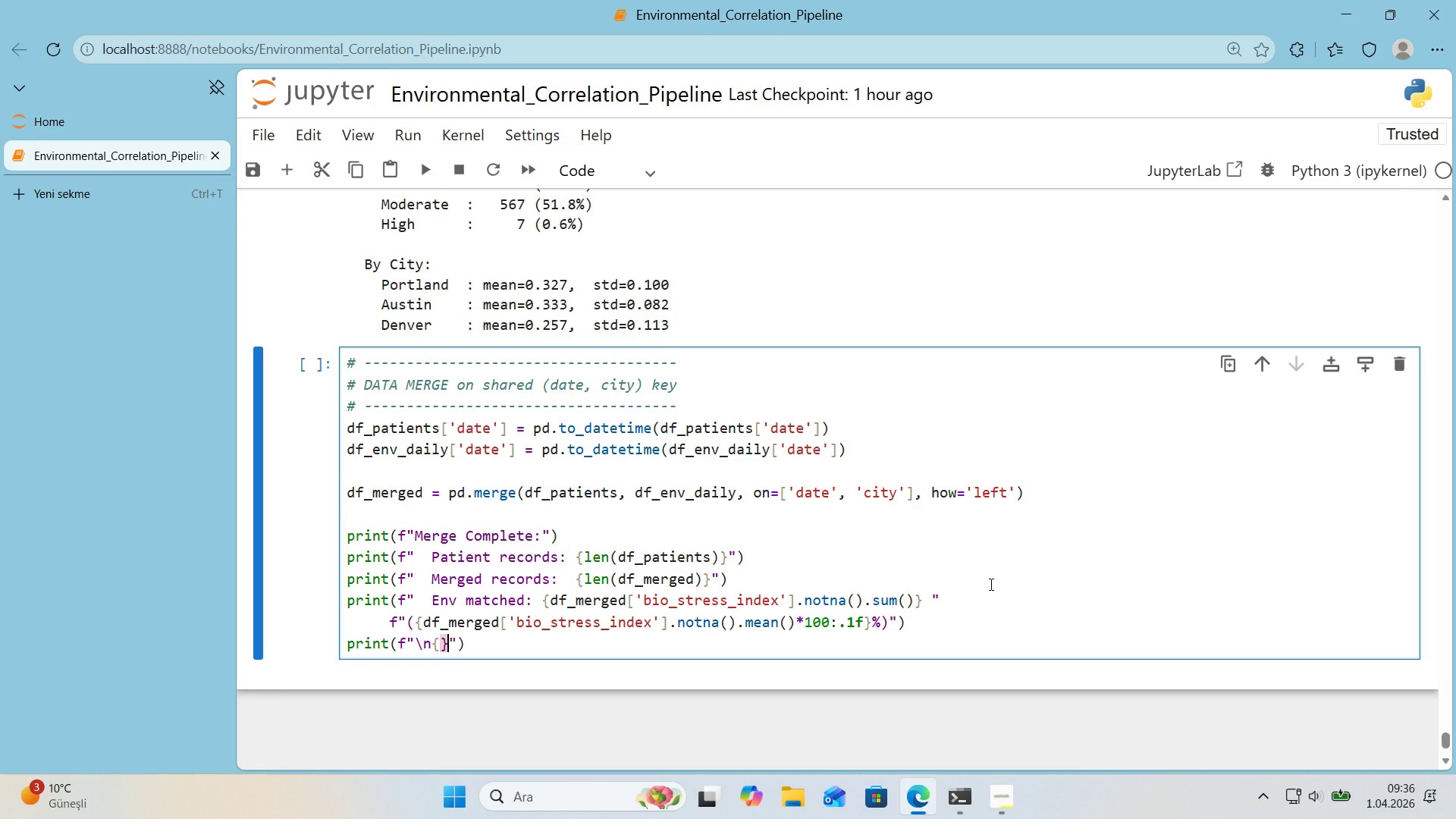 
key(Alt+Control+0)
 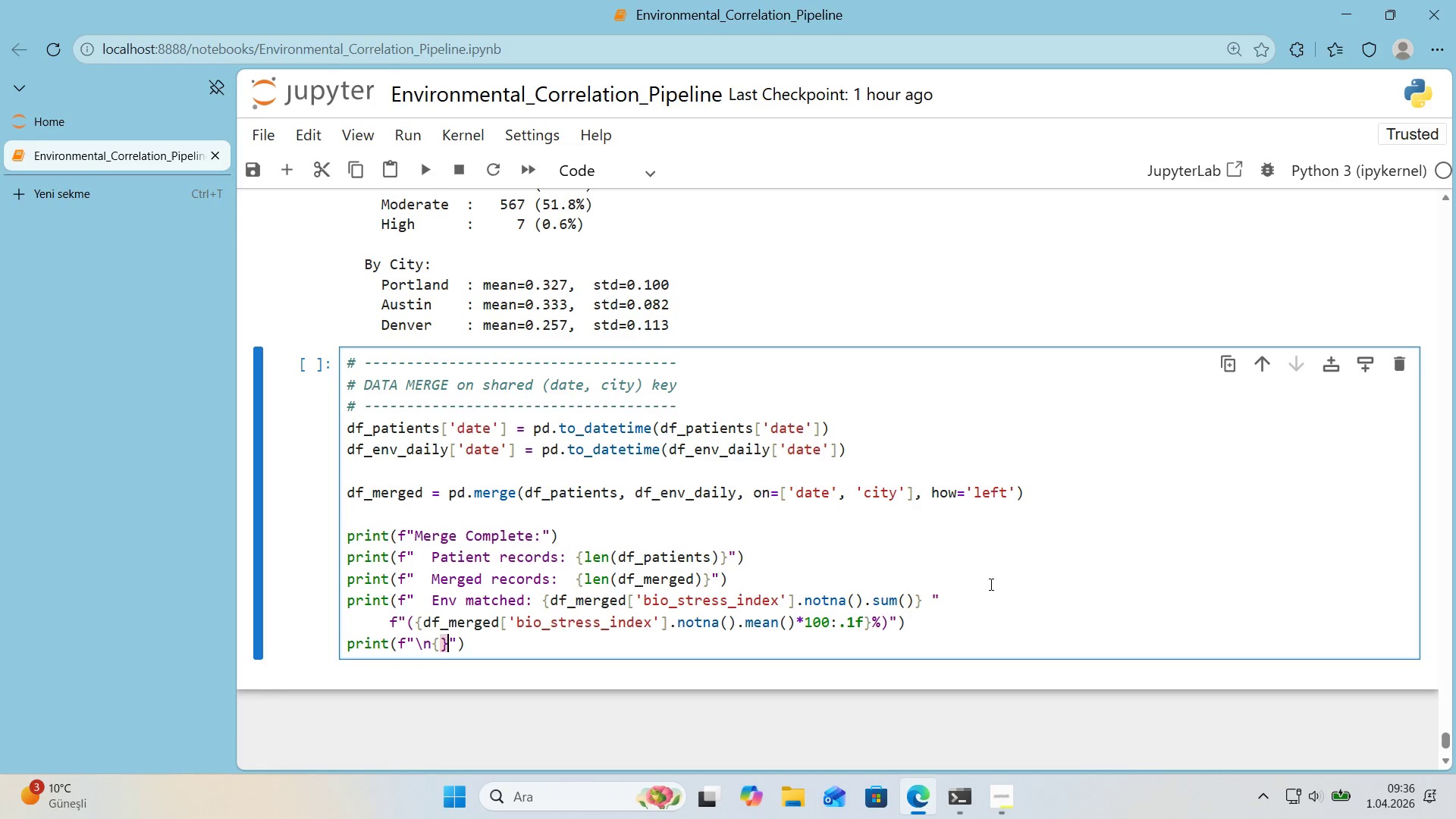 
key(ArrowLeft)
 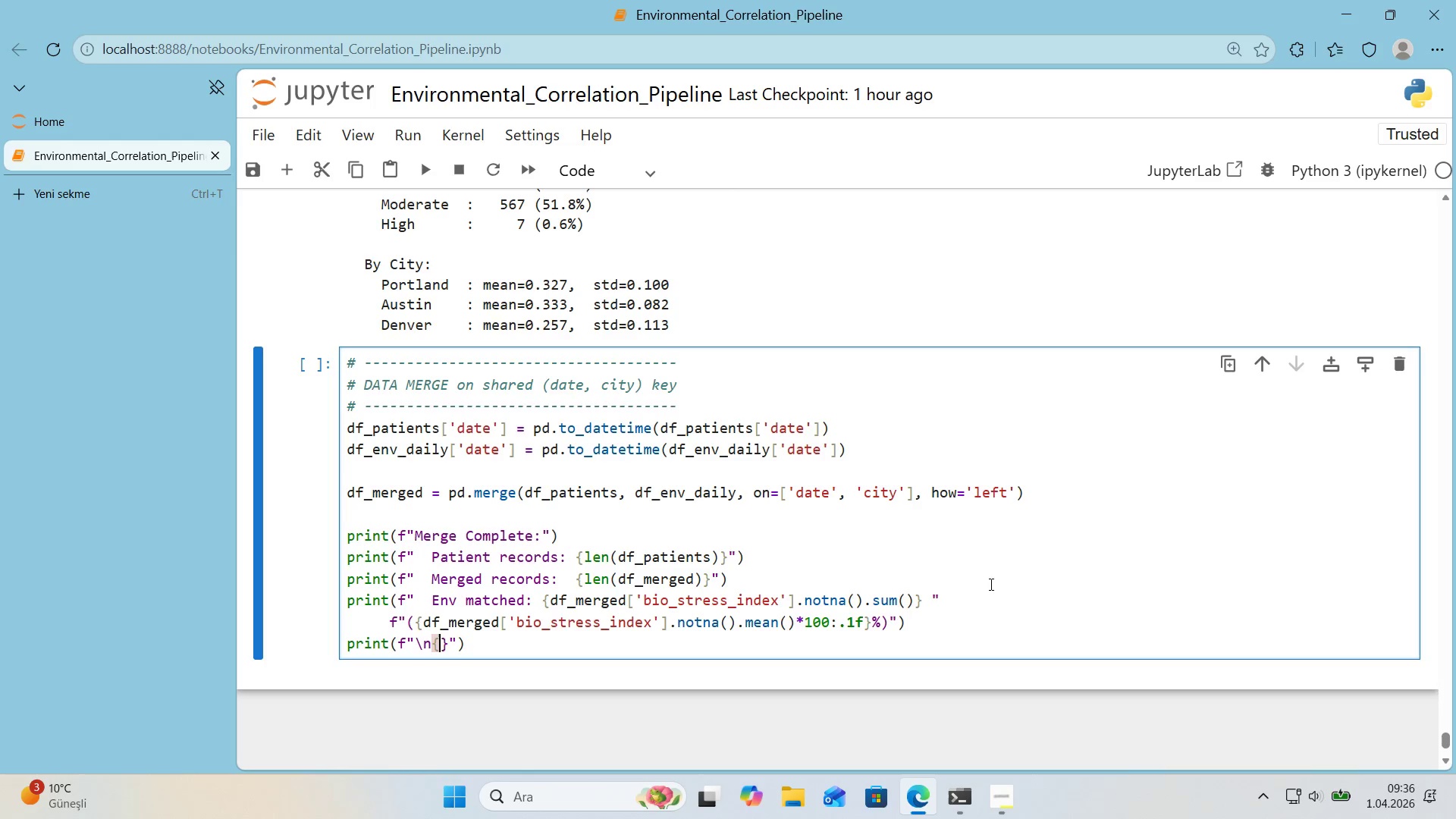 
type(df_mre)
key(Backspace)
key(Backspace)
type(erged)
 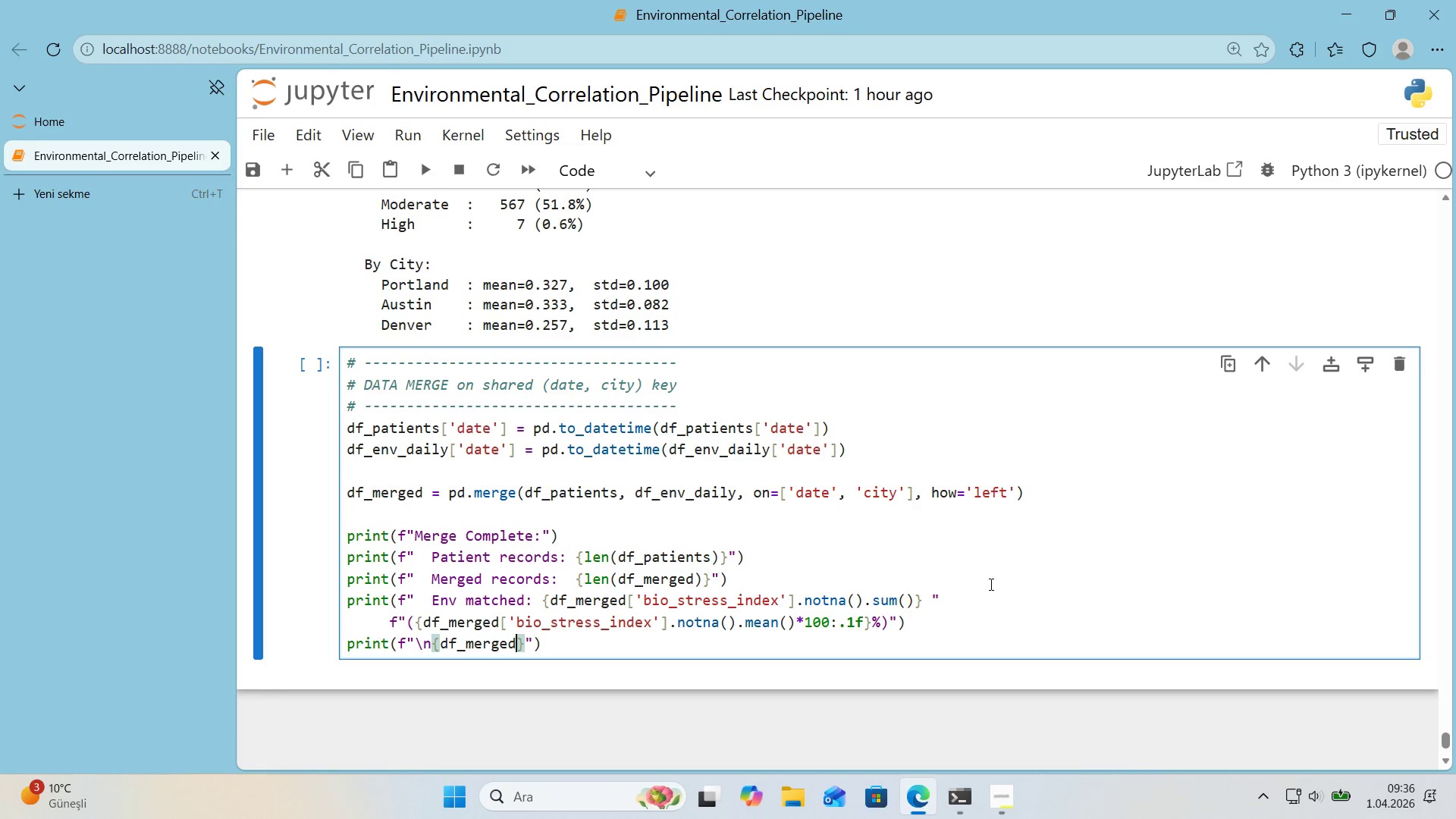 
key(Alt+Control+8)
 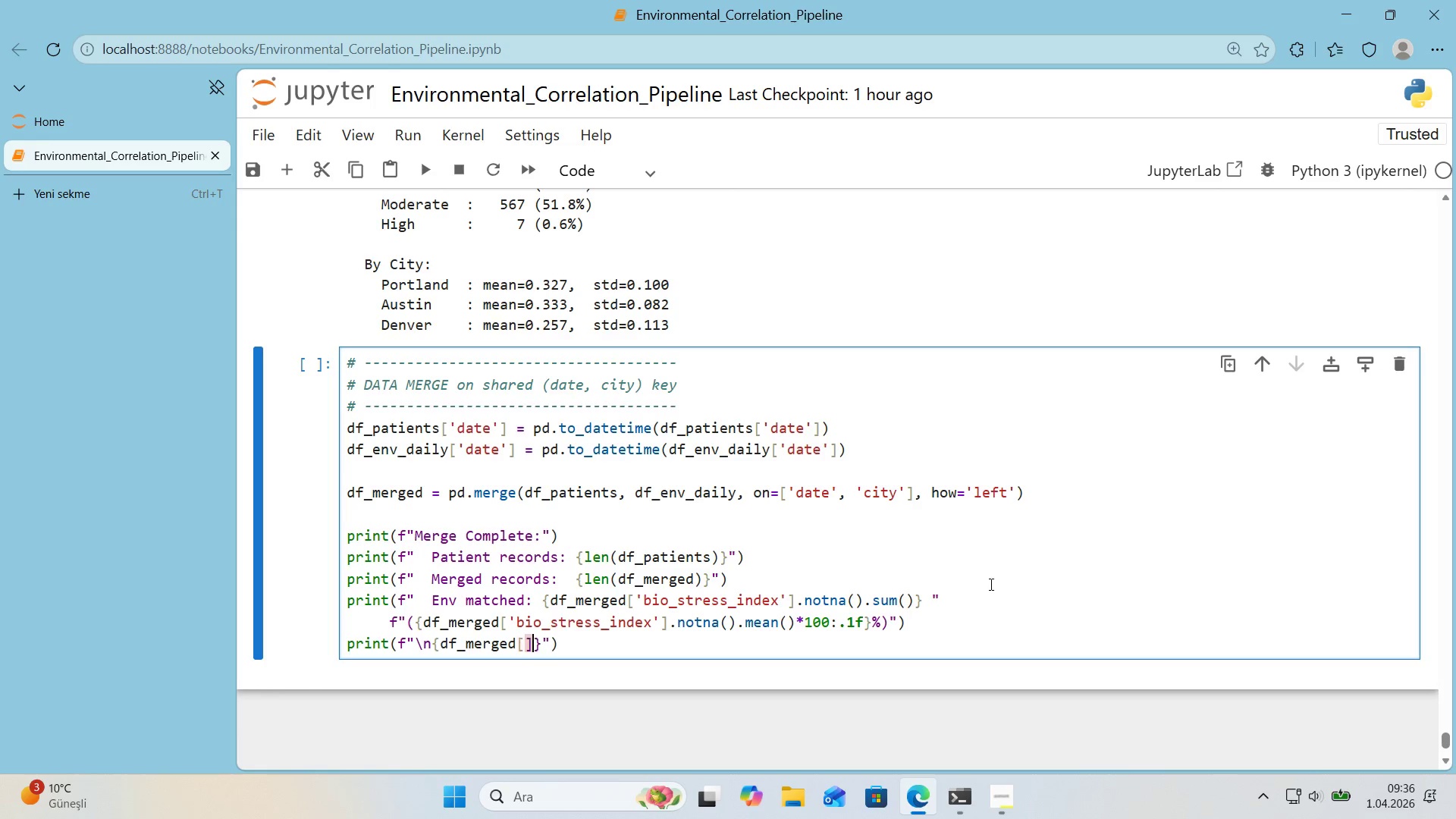 
key(Alt+Control+9)
 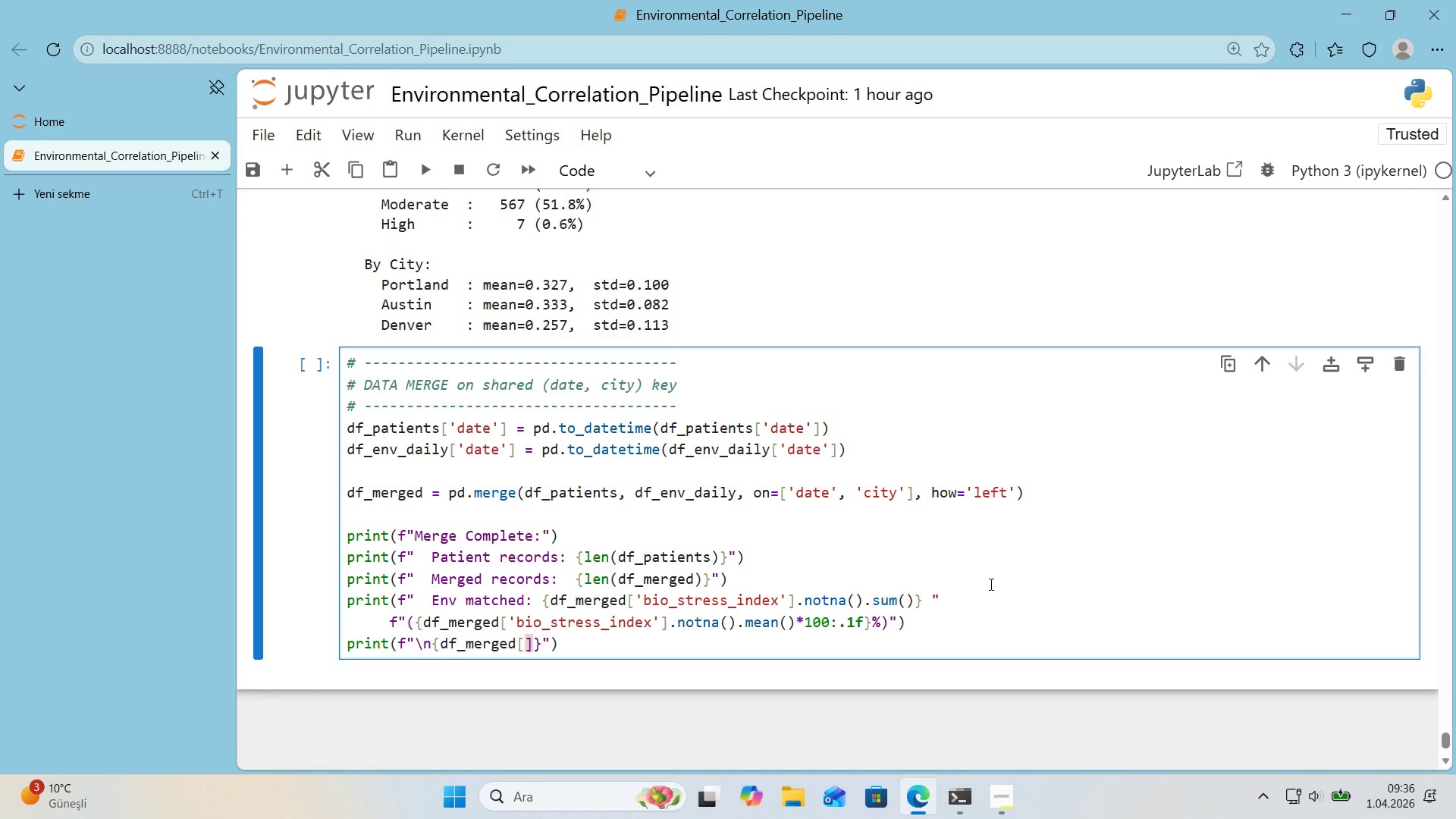 
key(ArrowLeft)
 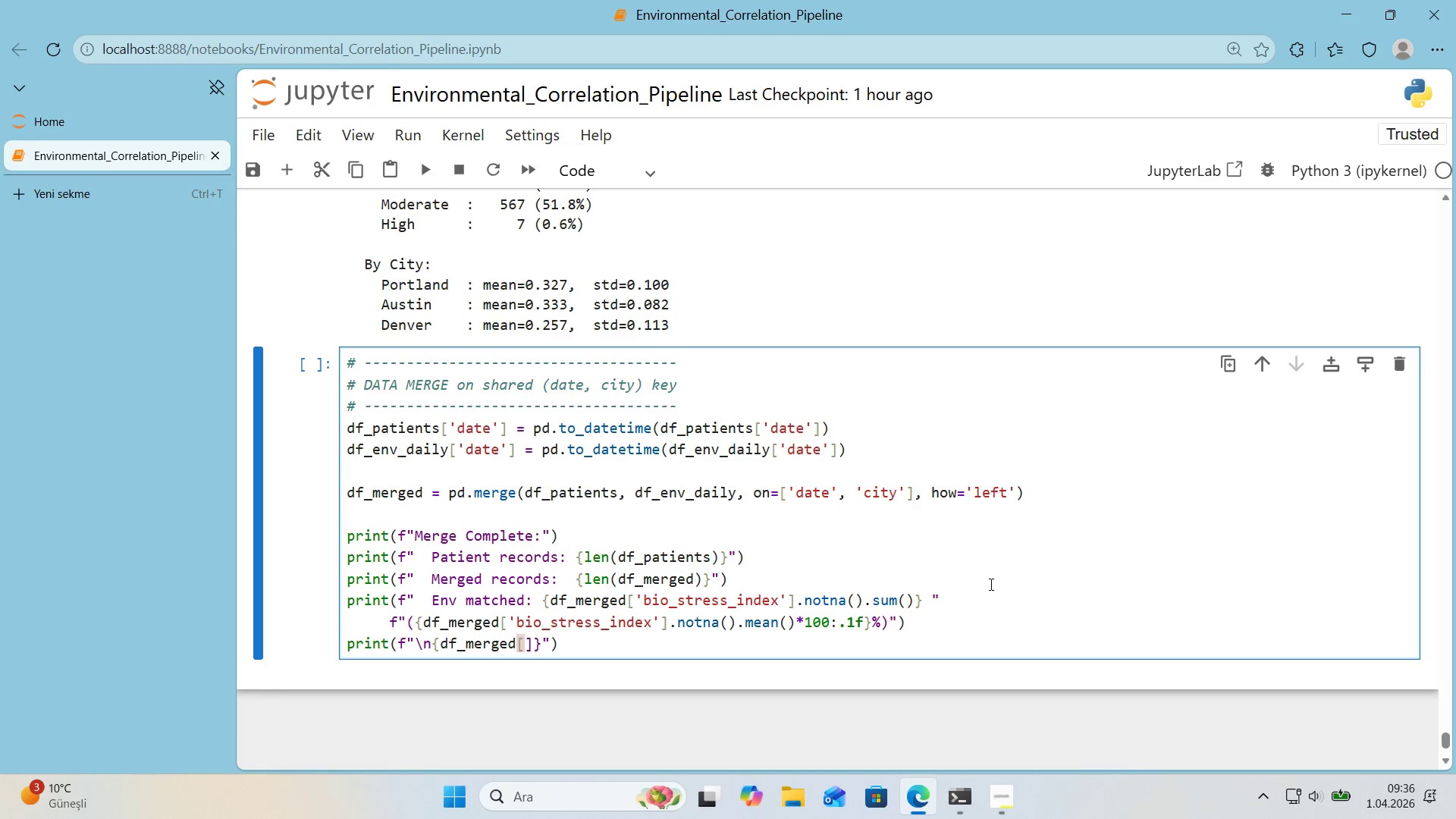 
key(Alt+Control+8)
 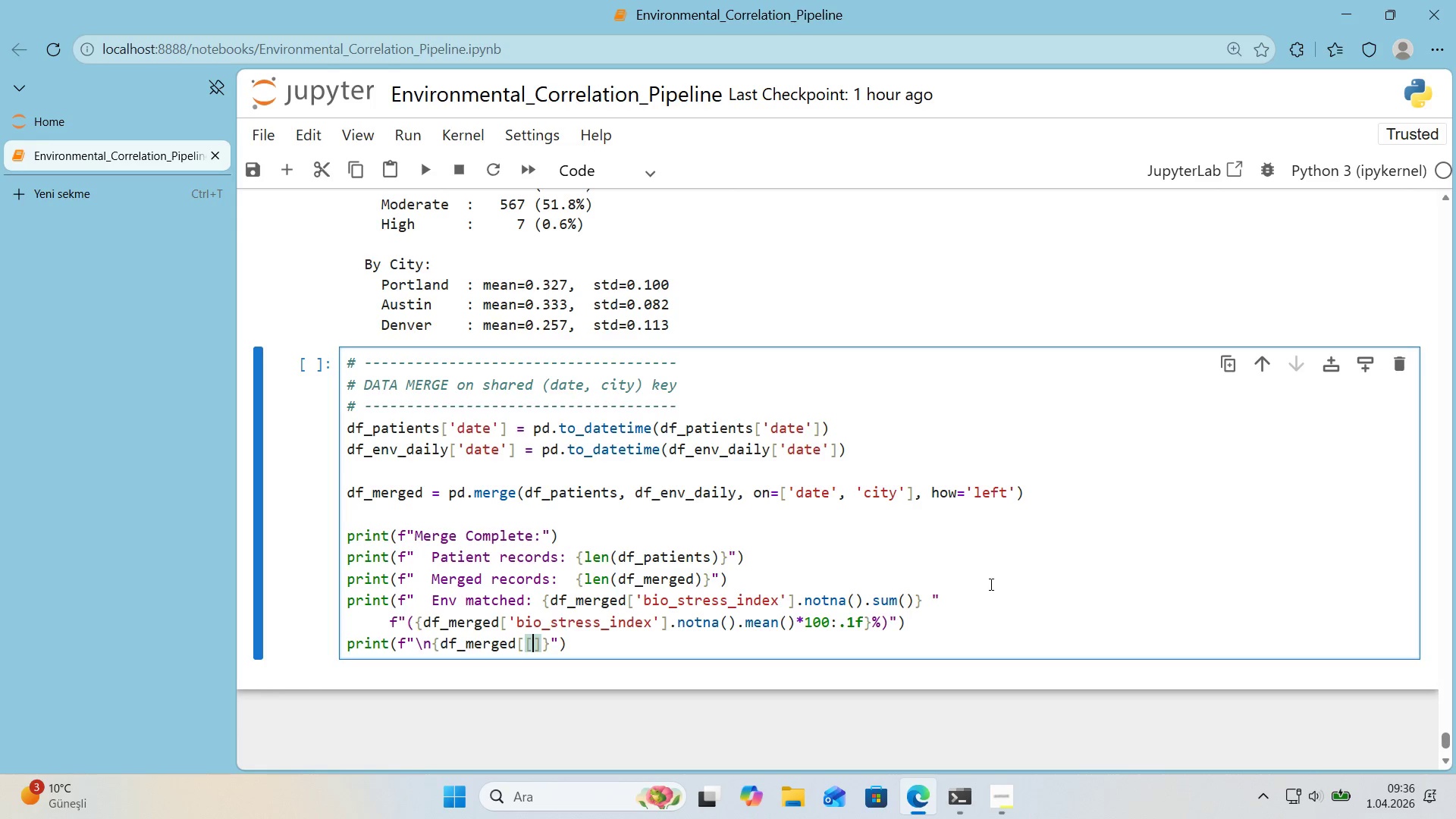 
key(Alt+Control+9)
 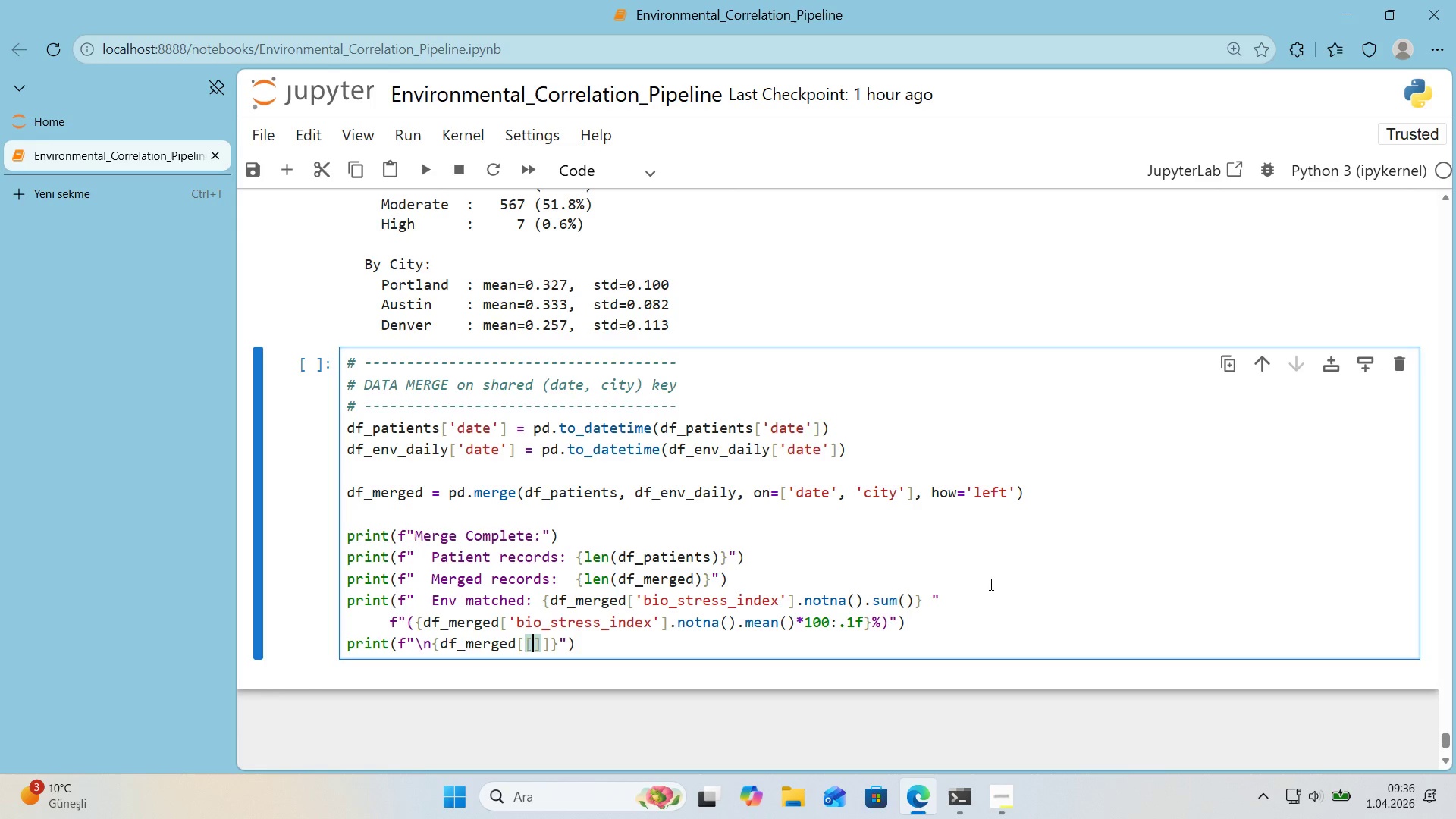 
key(ArrowLeft)
 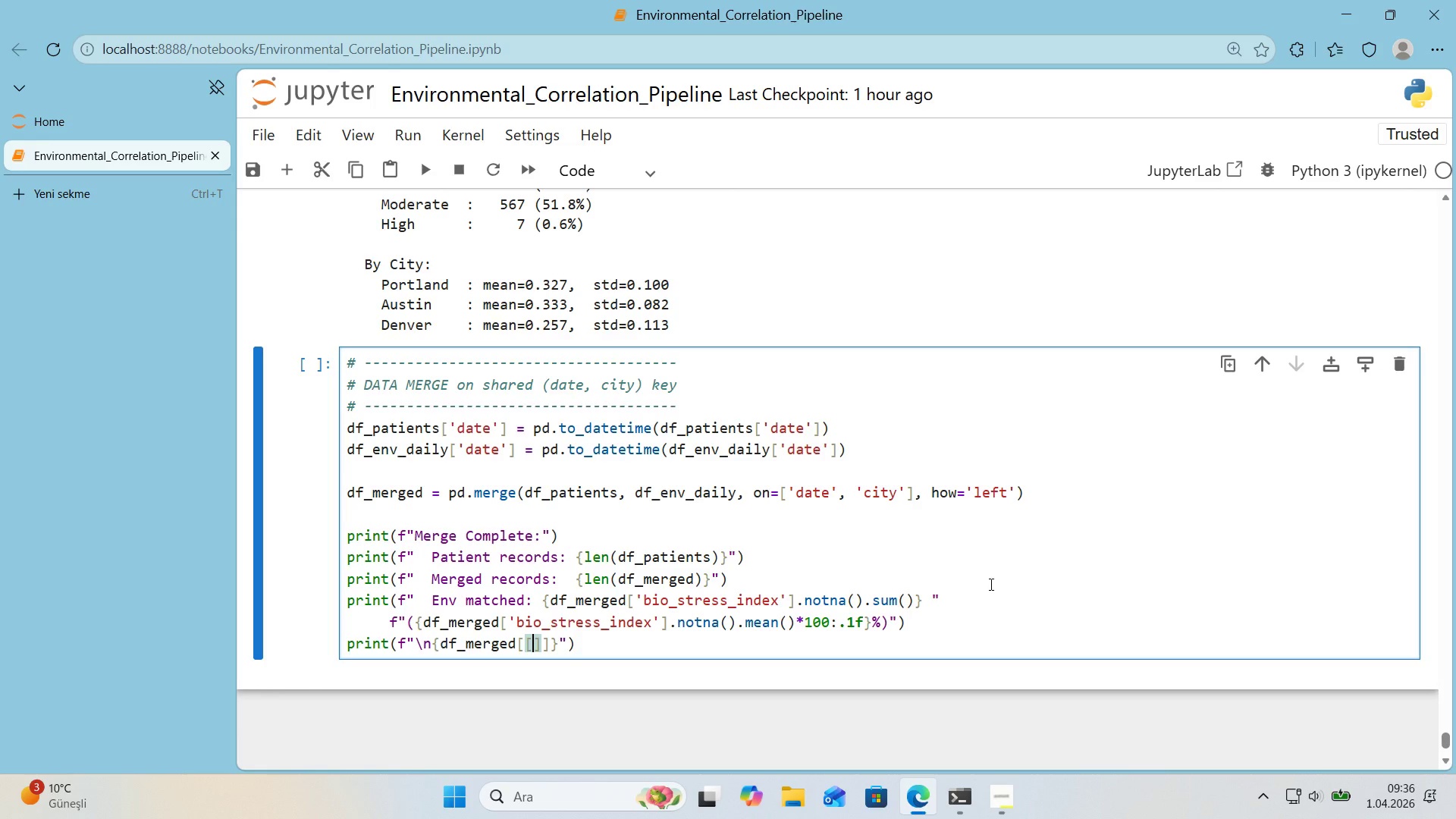 
type(@@)
 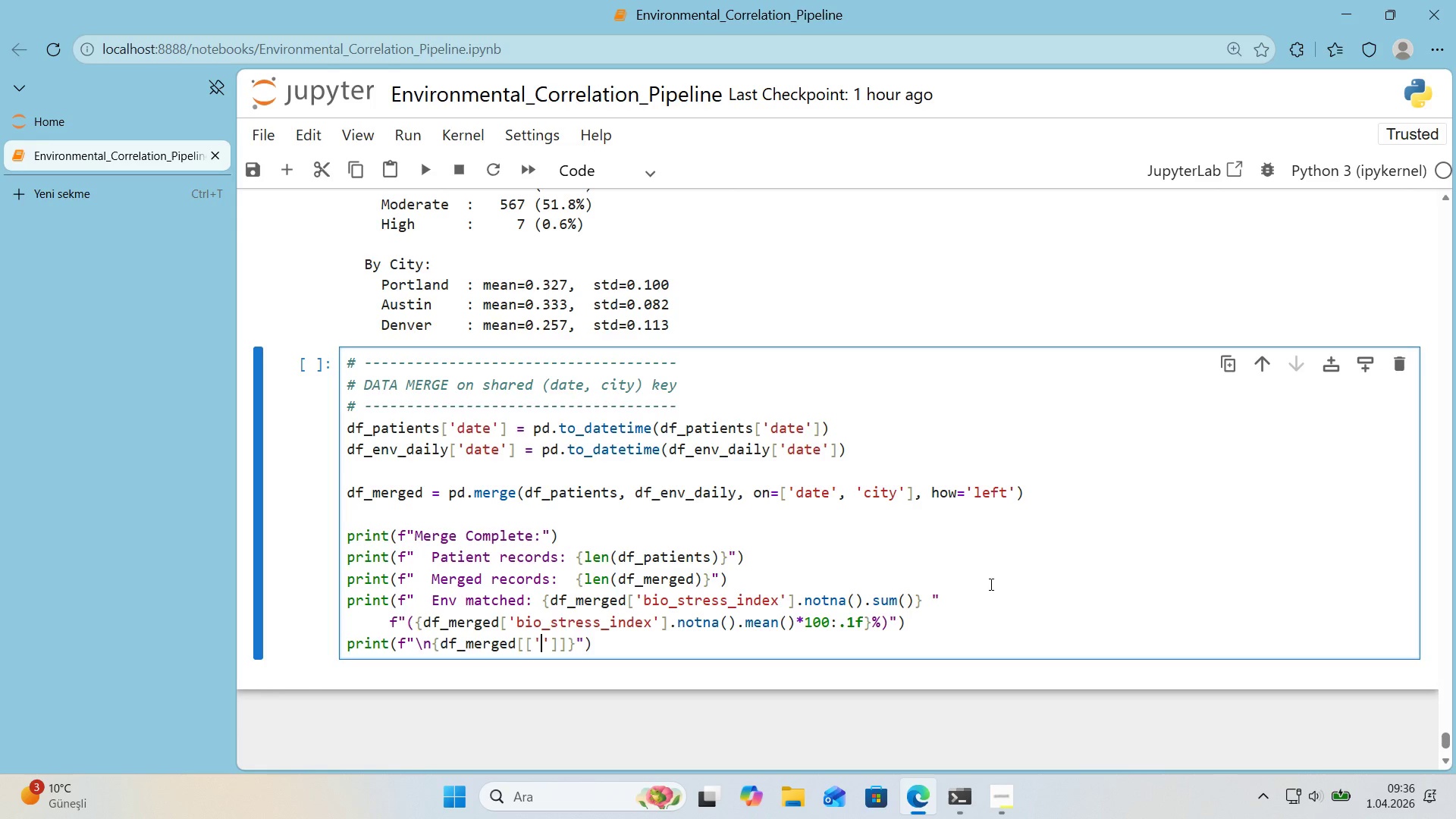 
key(ArrowLeft)
 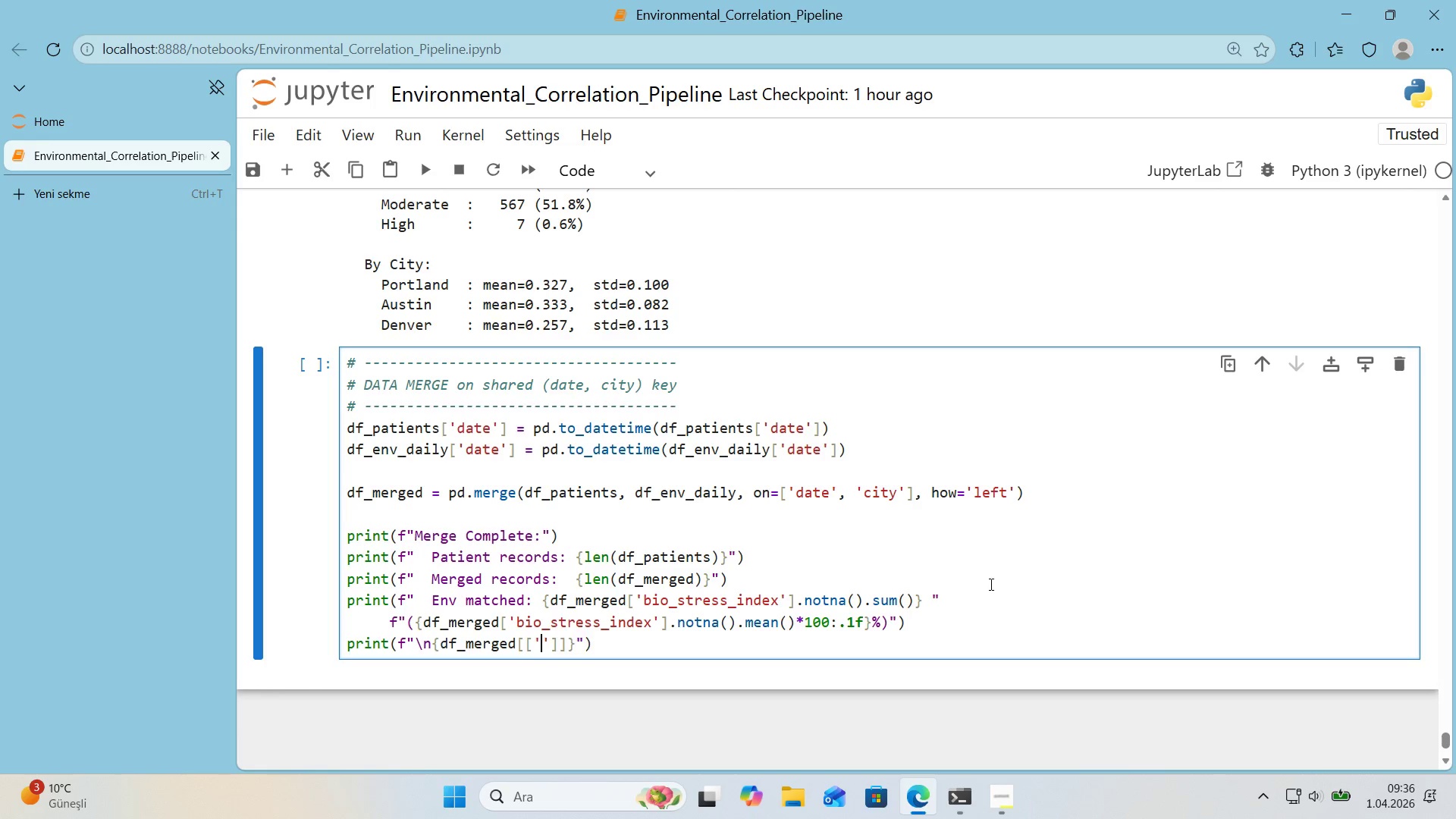 
type(date)
 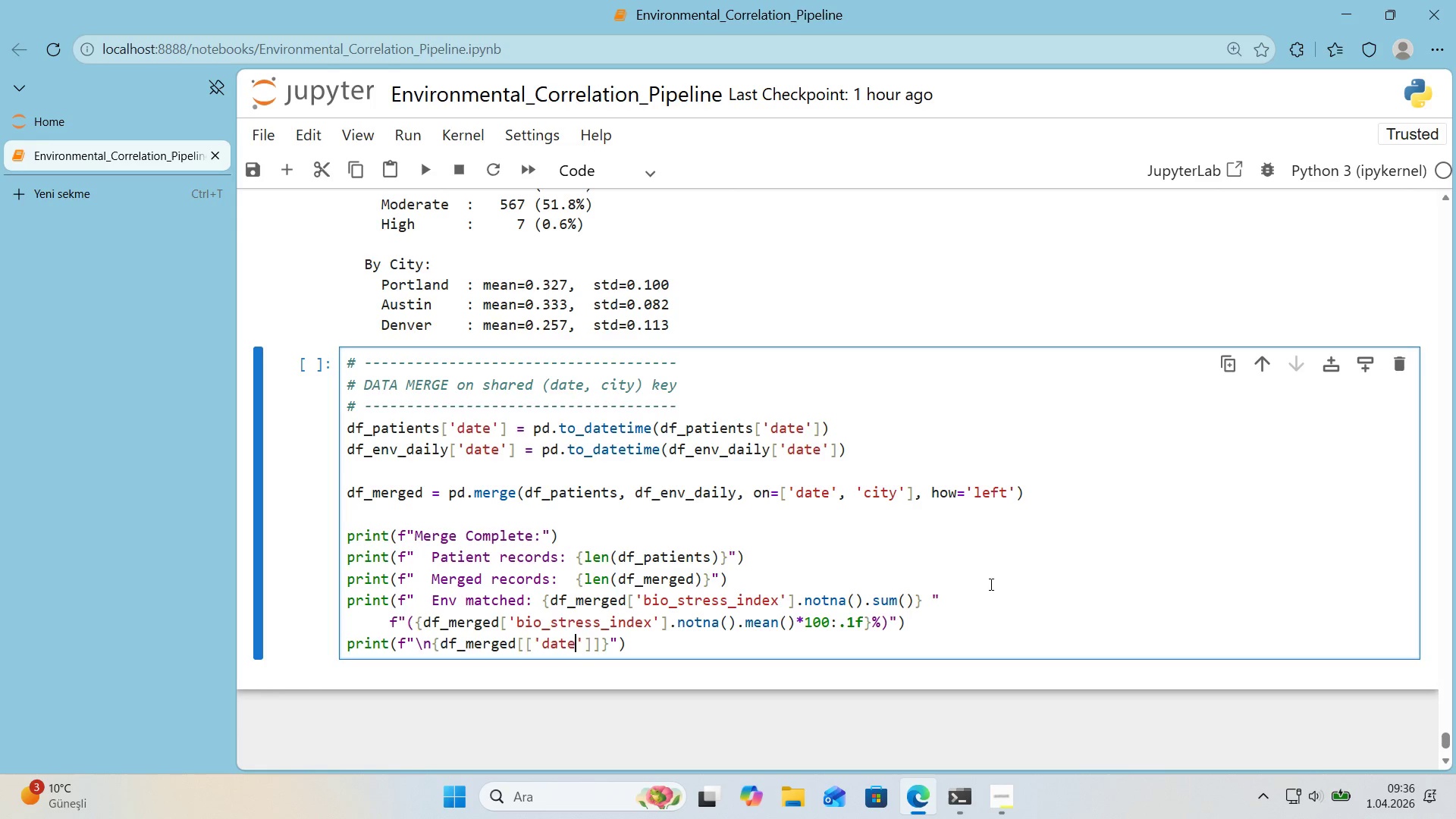 
key(ArrowRight)
 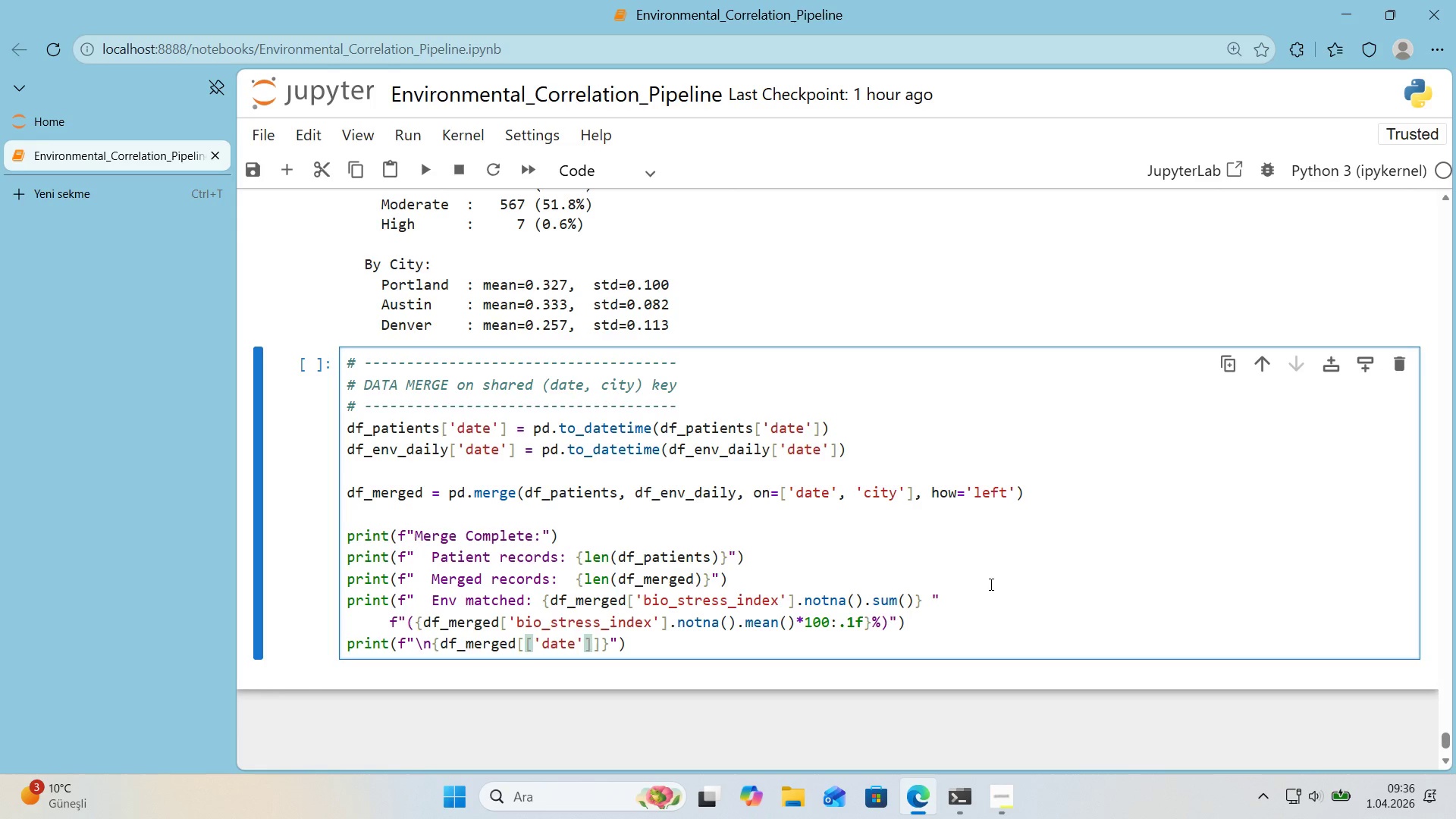 
key(ArrowRight)
 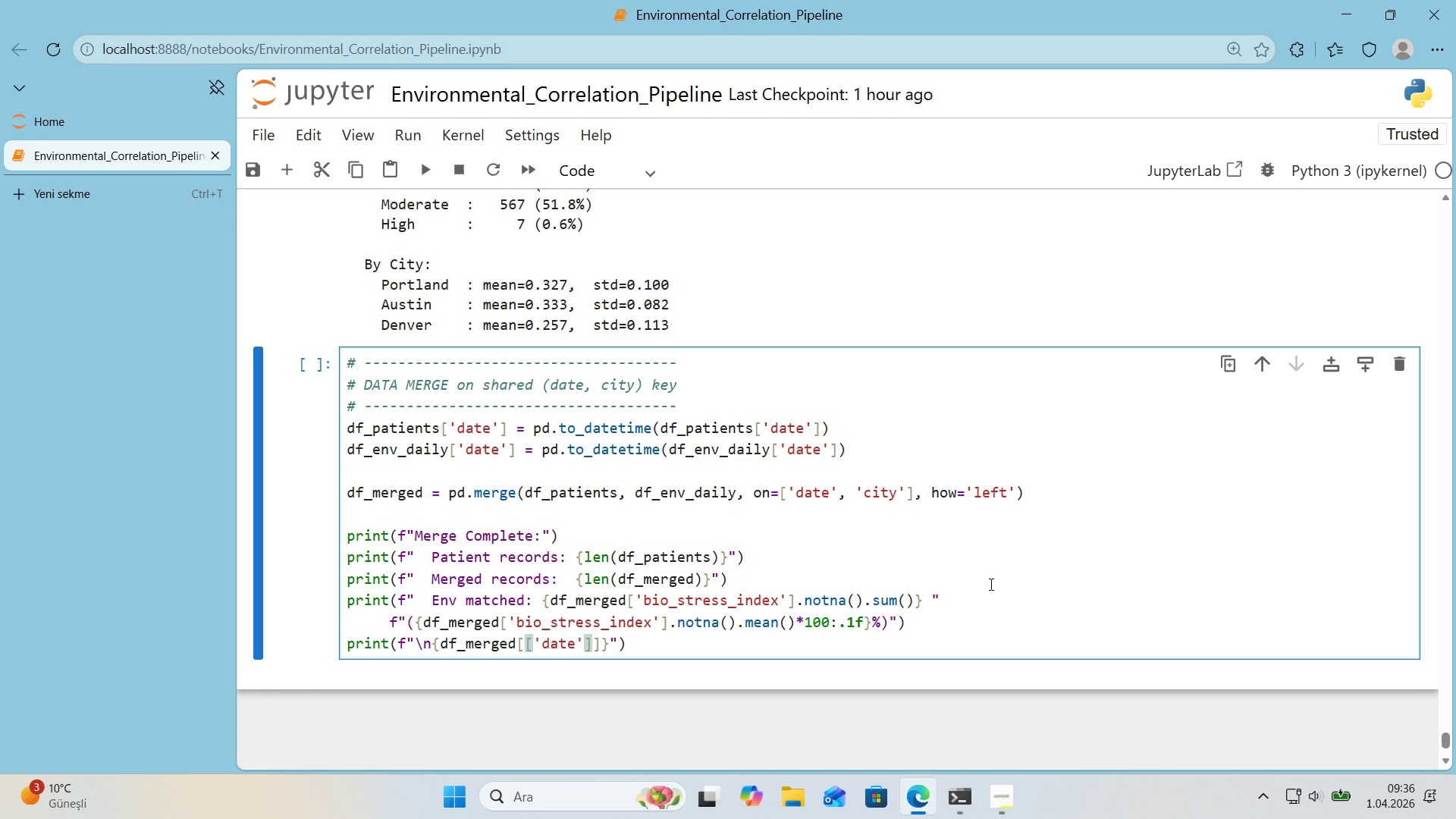 
key(ArrowLeft)
 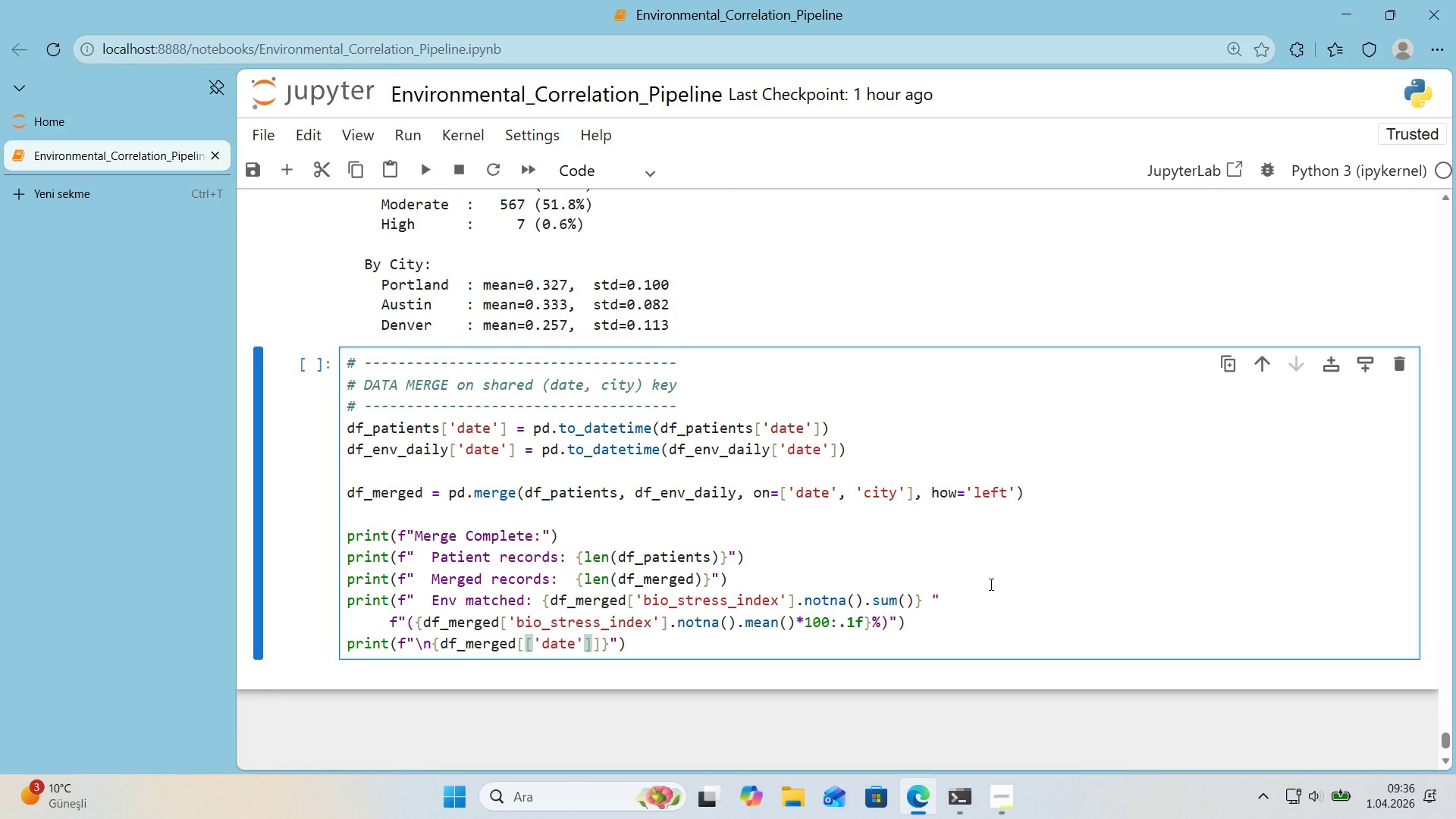 
type(, c)
key(Backspace)
type(@@)
 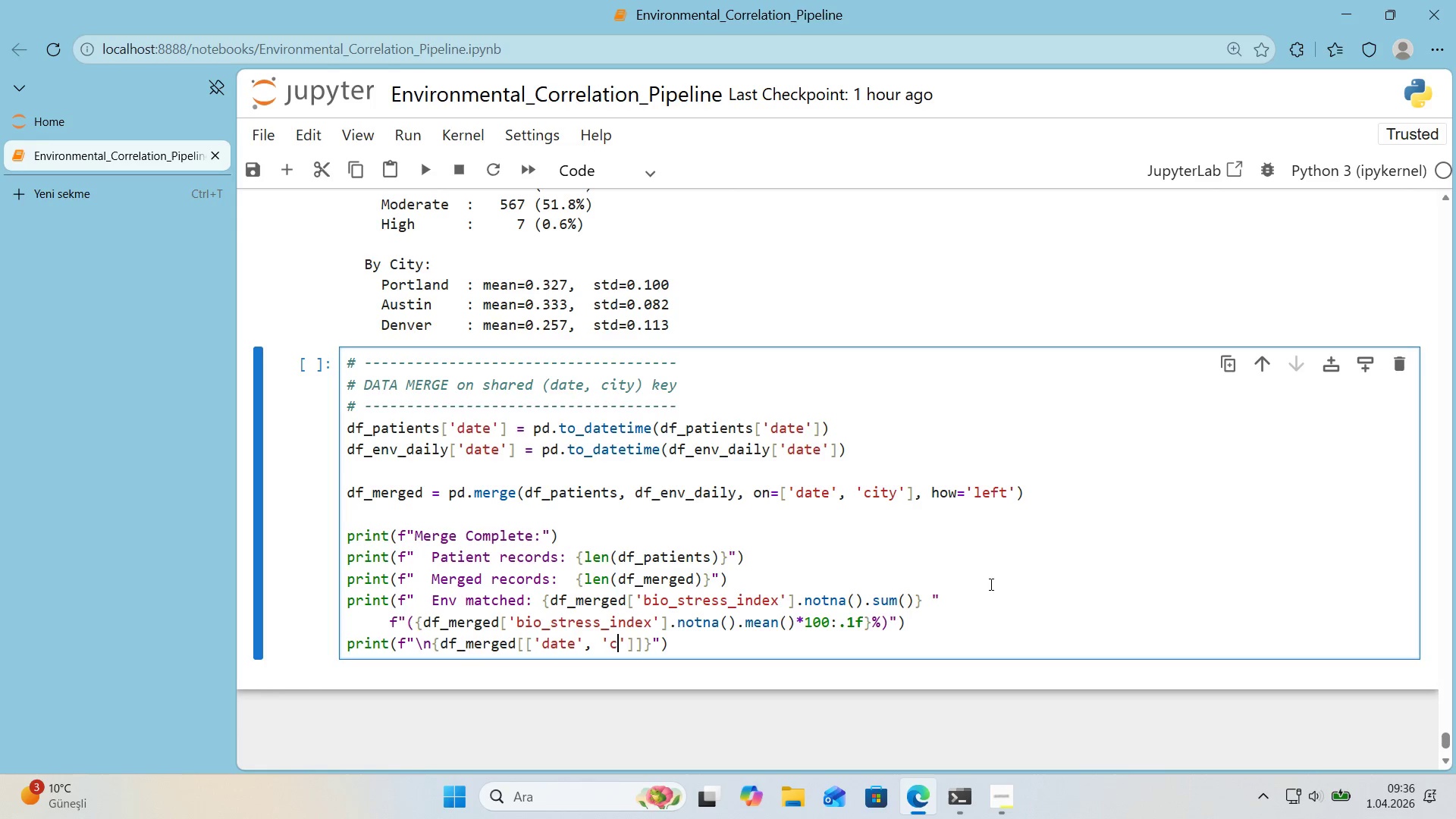 
 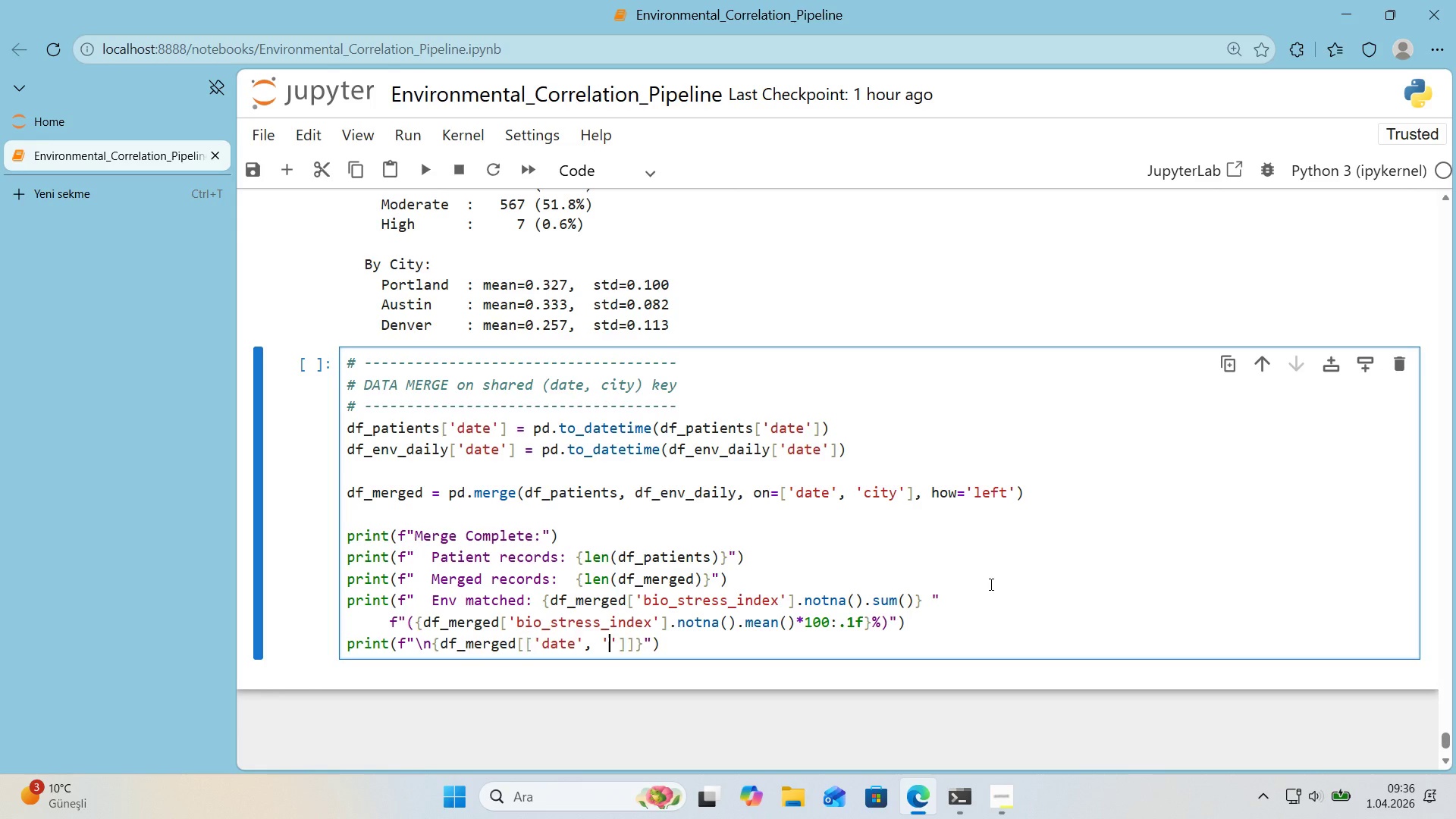 
key(ArrowLeft)
 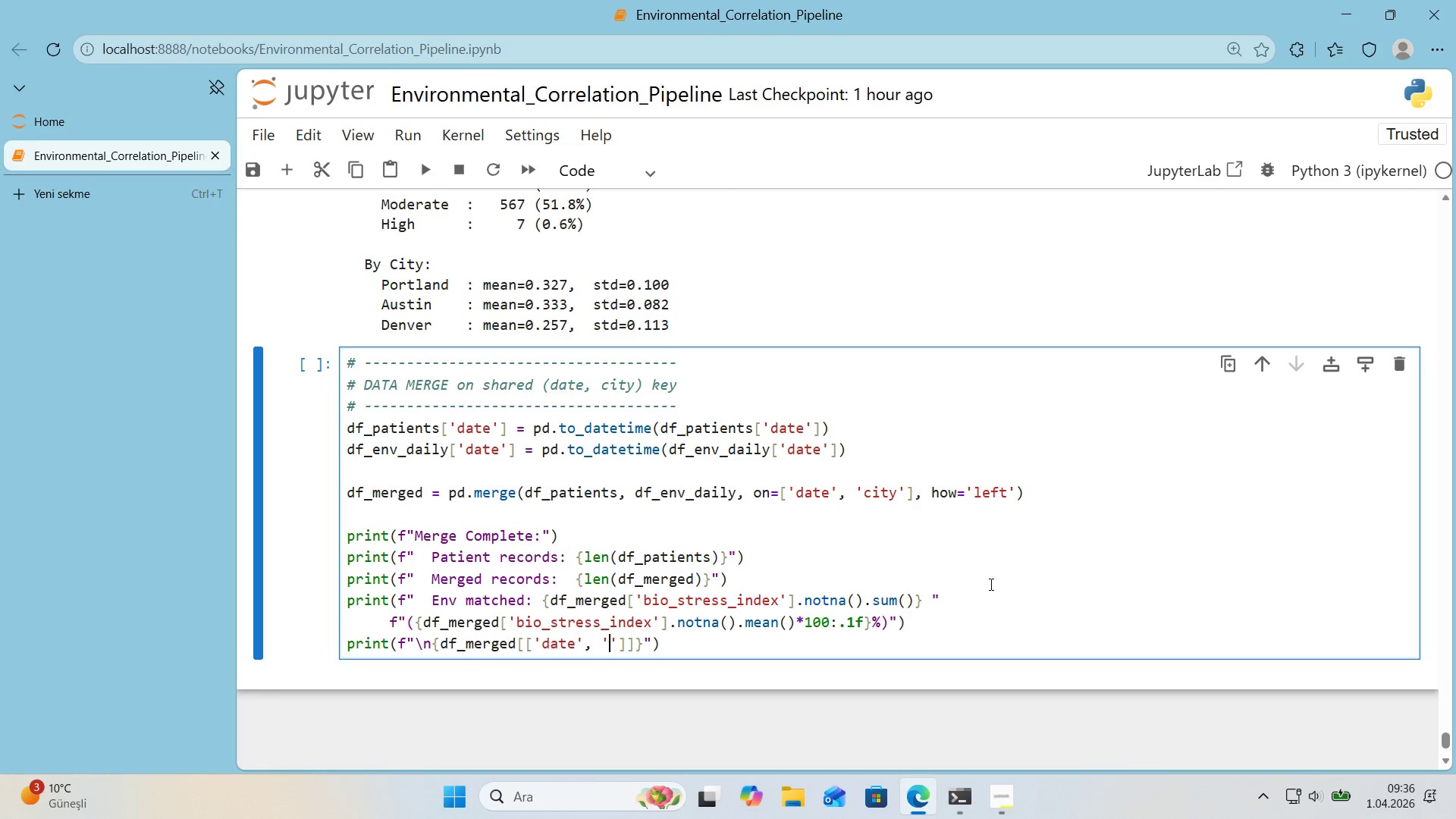 
type(c,ty)
 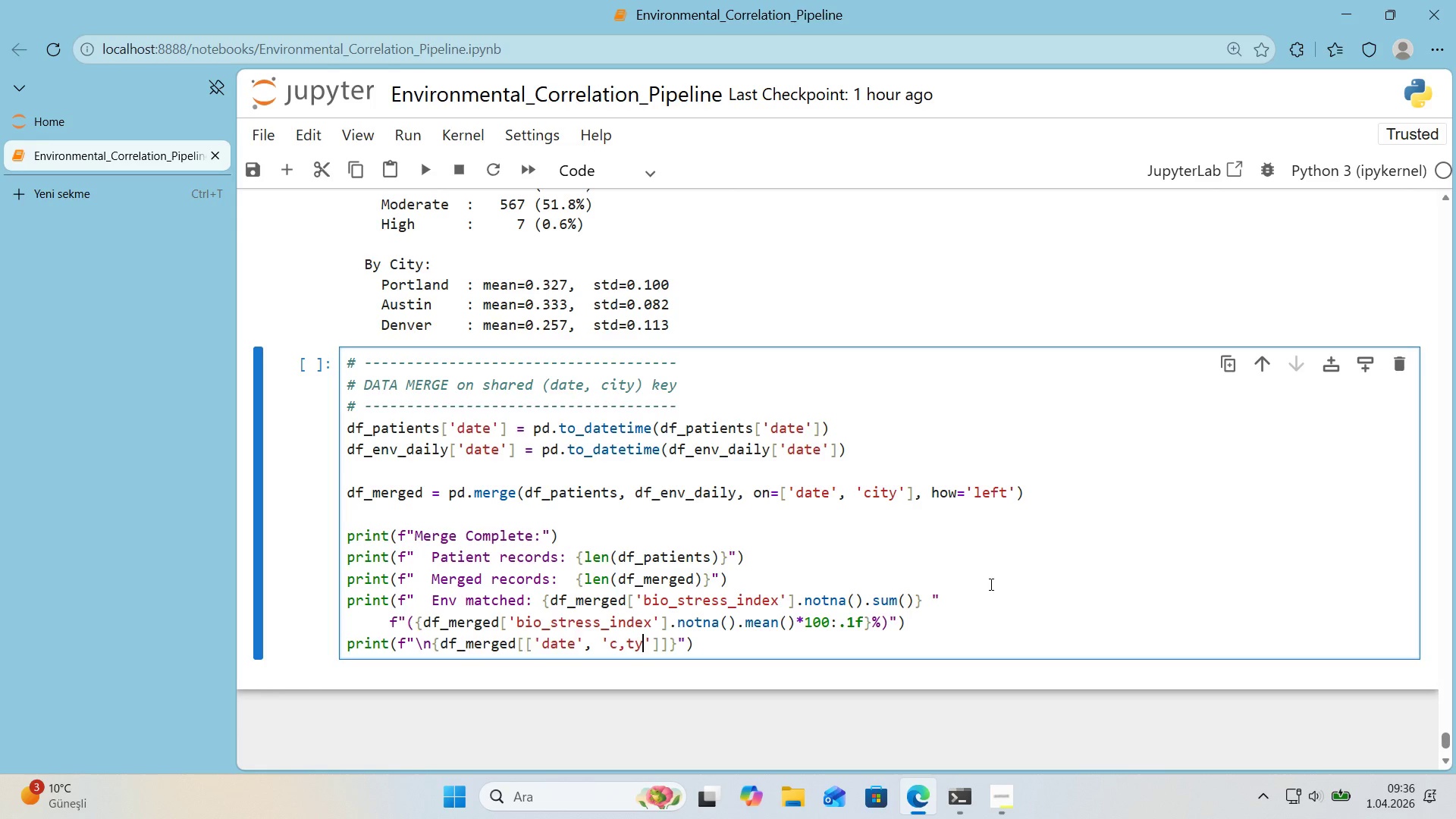 
key(ArrowRight)
 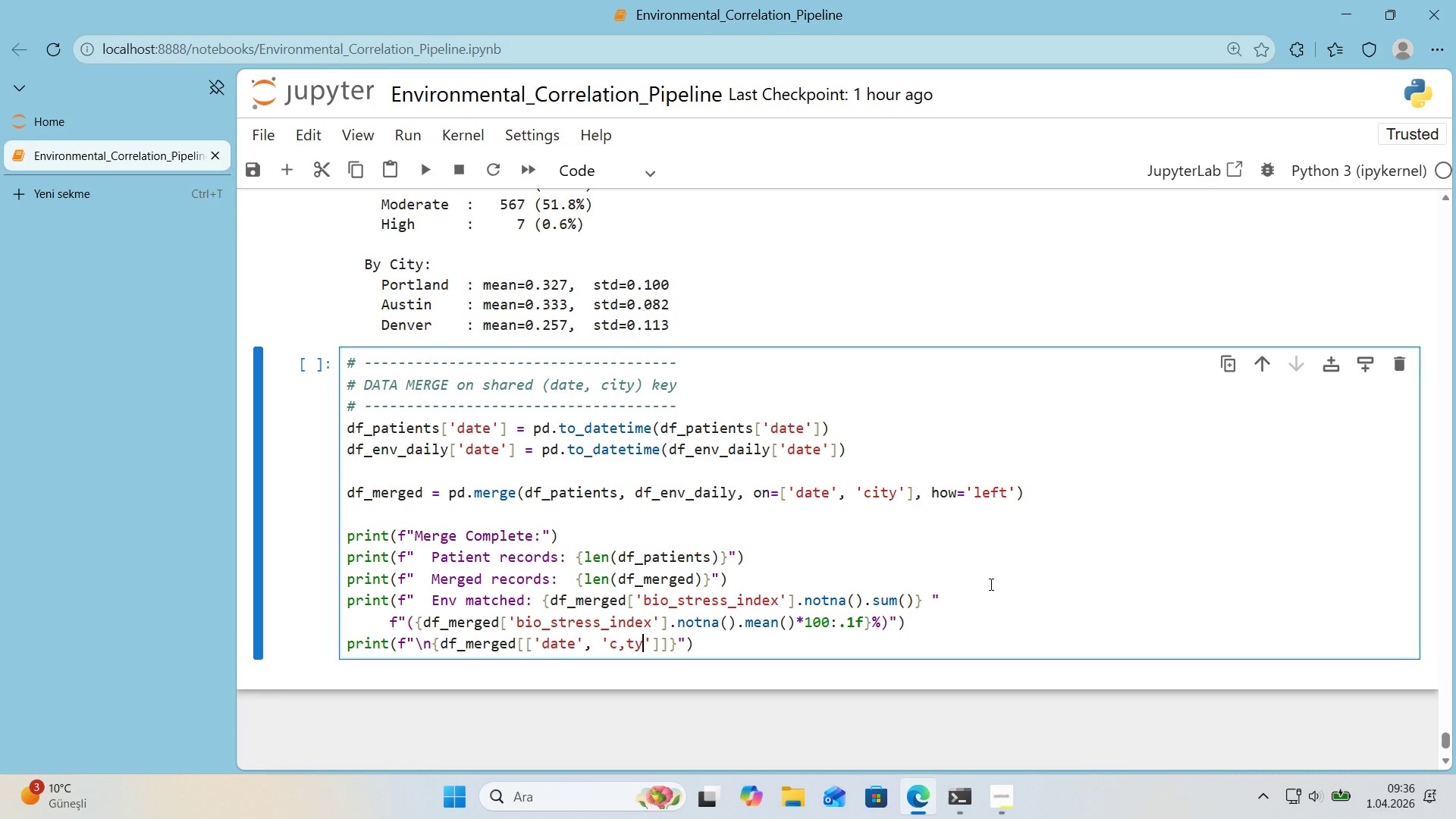 
key(ArrowLeft)
 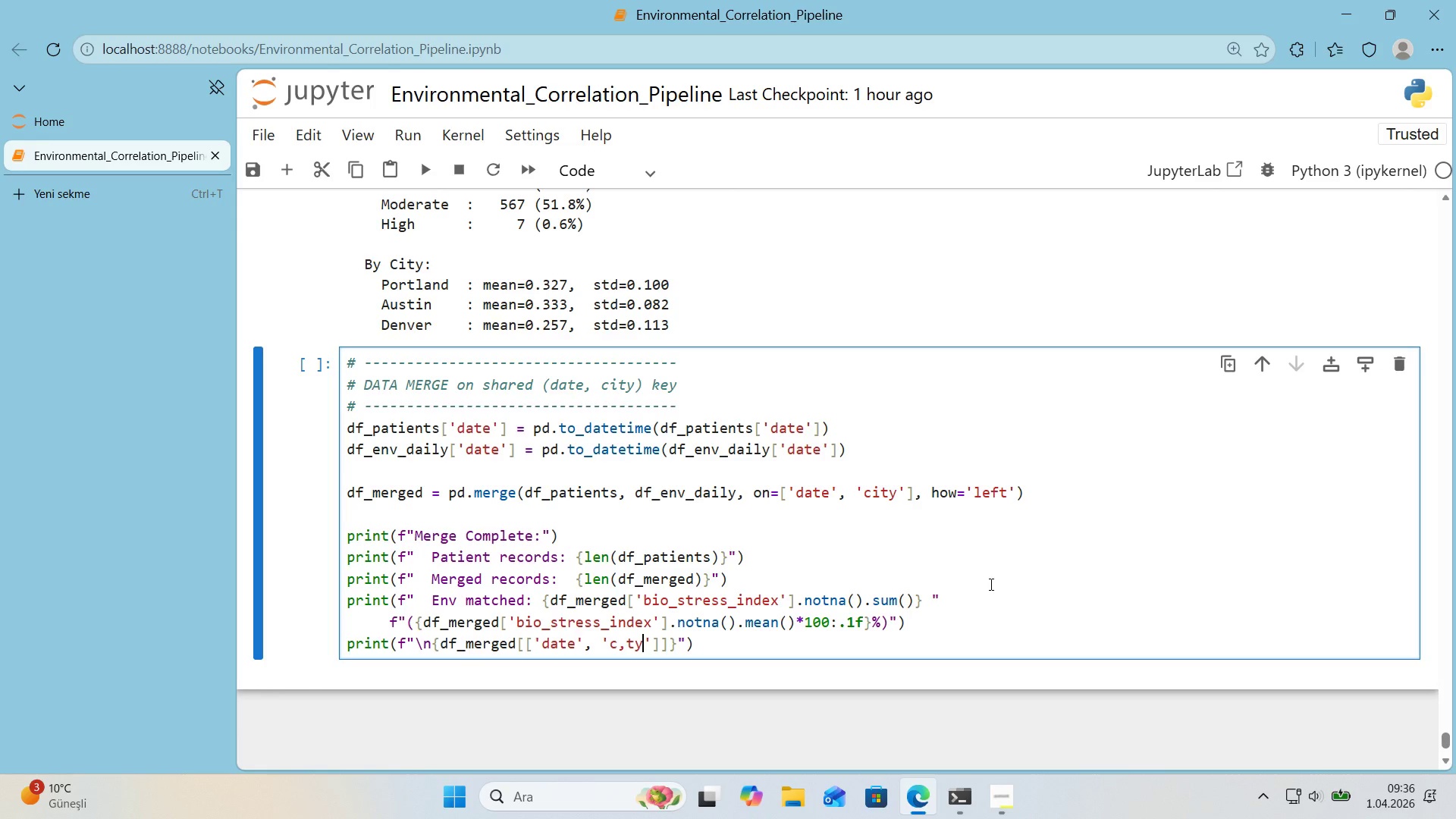 
key(ArrowLeft)
 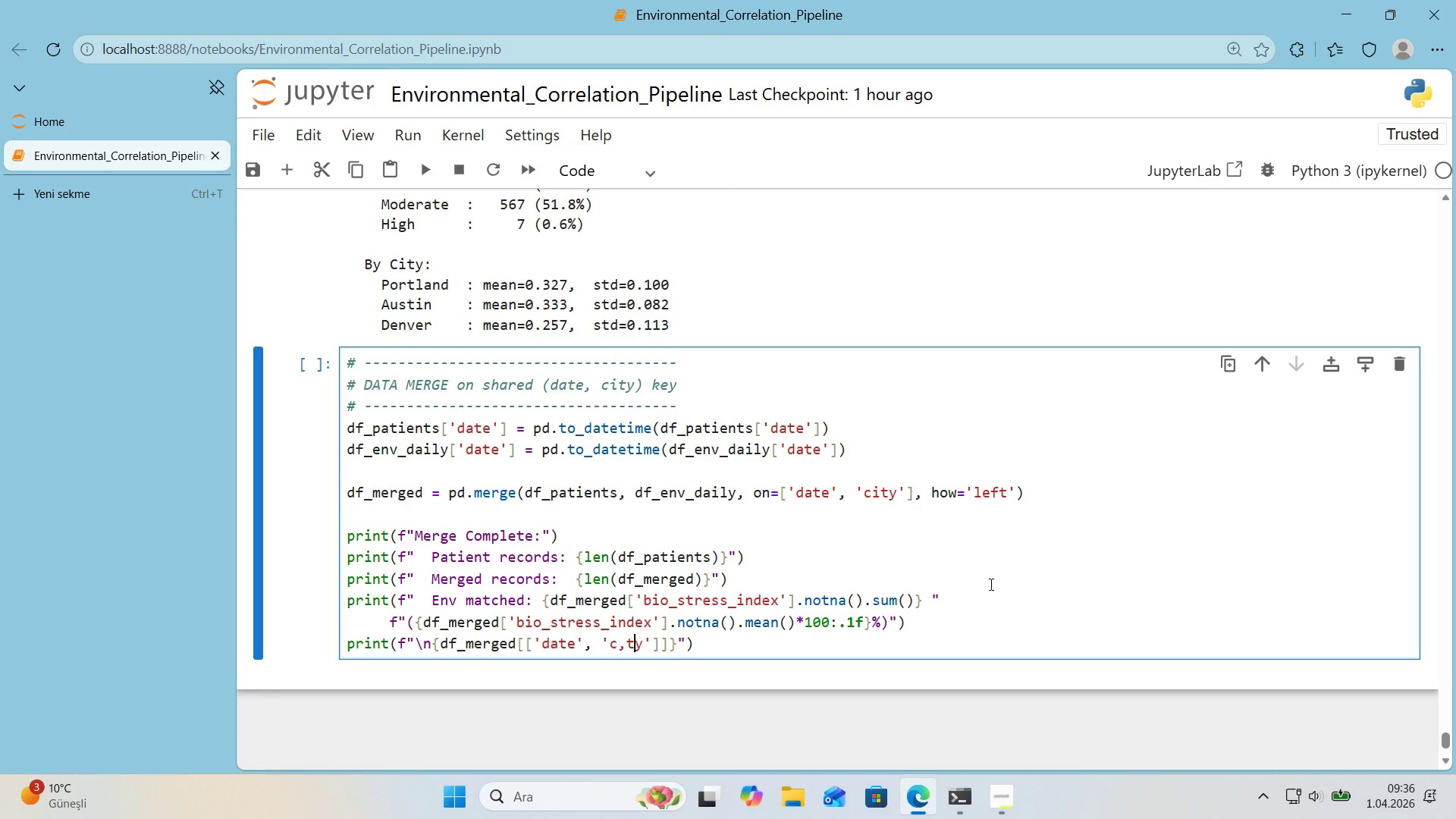 
key(ArrowLeft)
 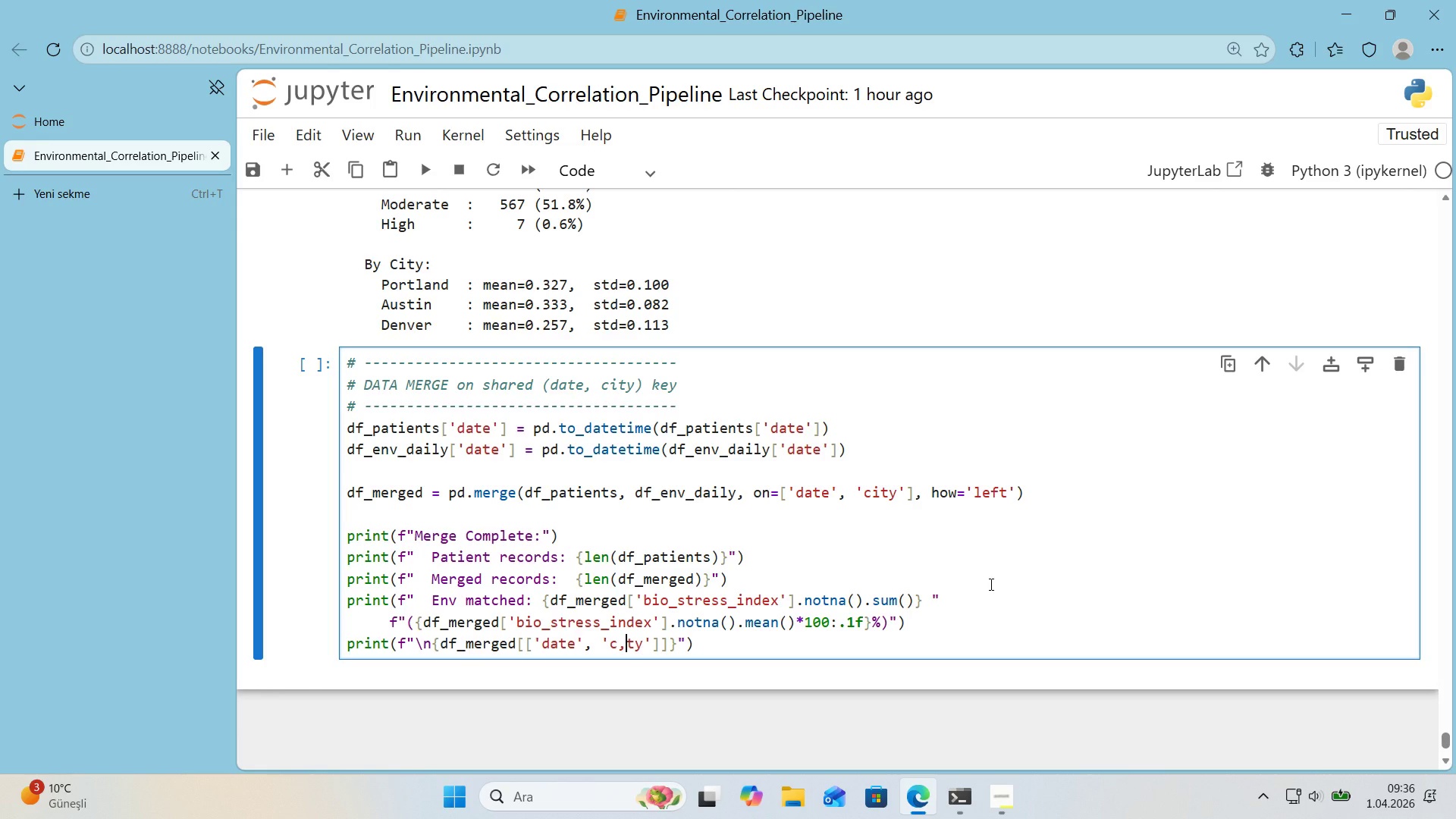 
key(Backspace)
 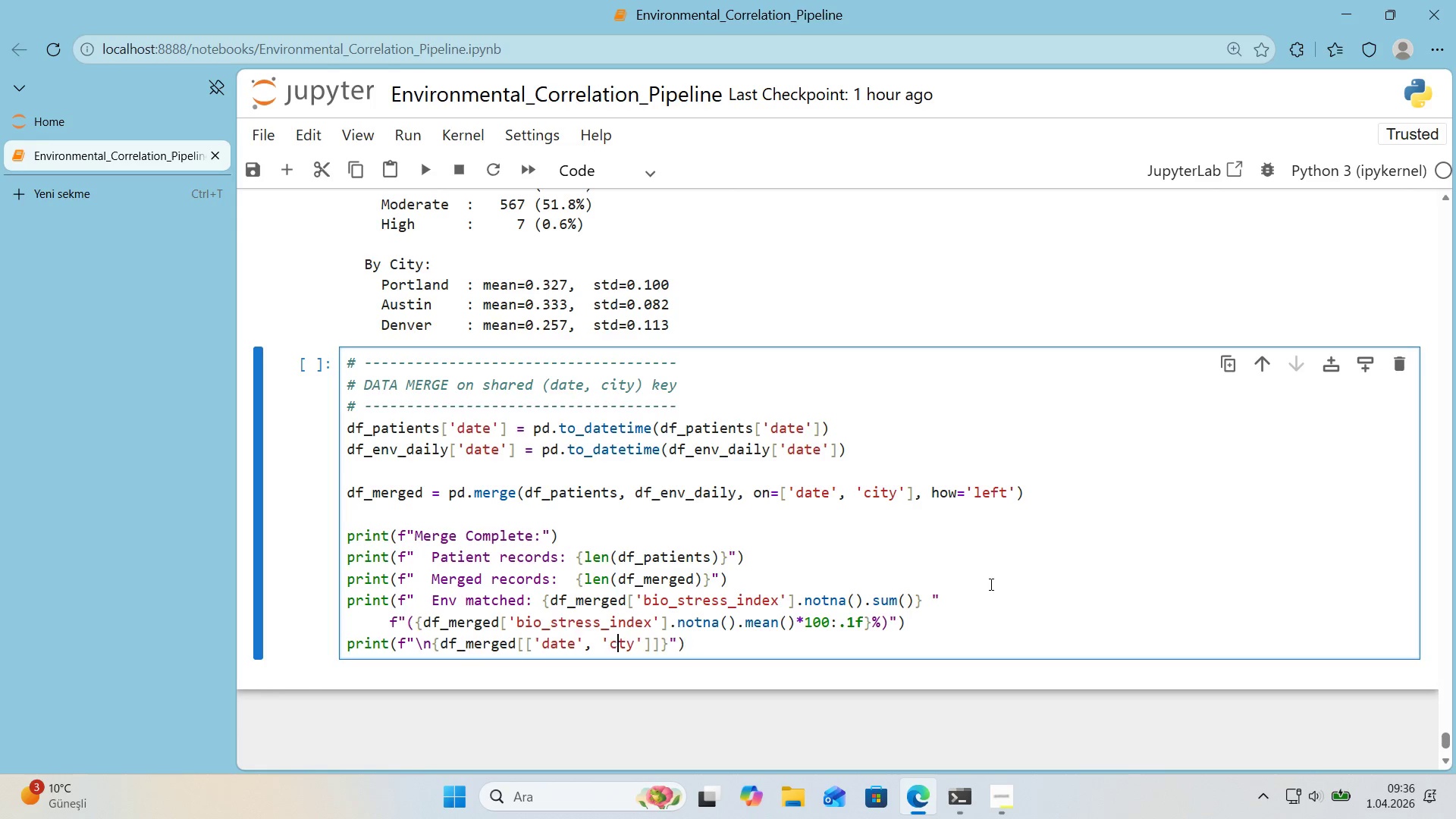 
key(Quote)
 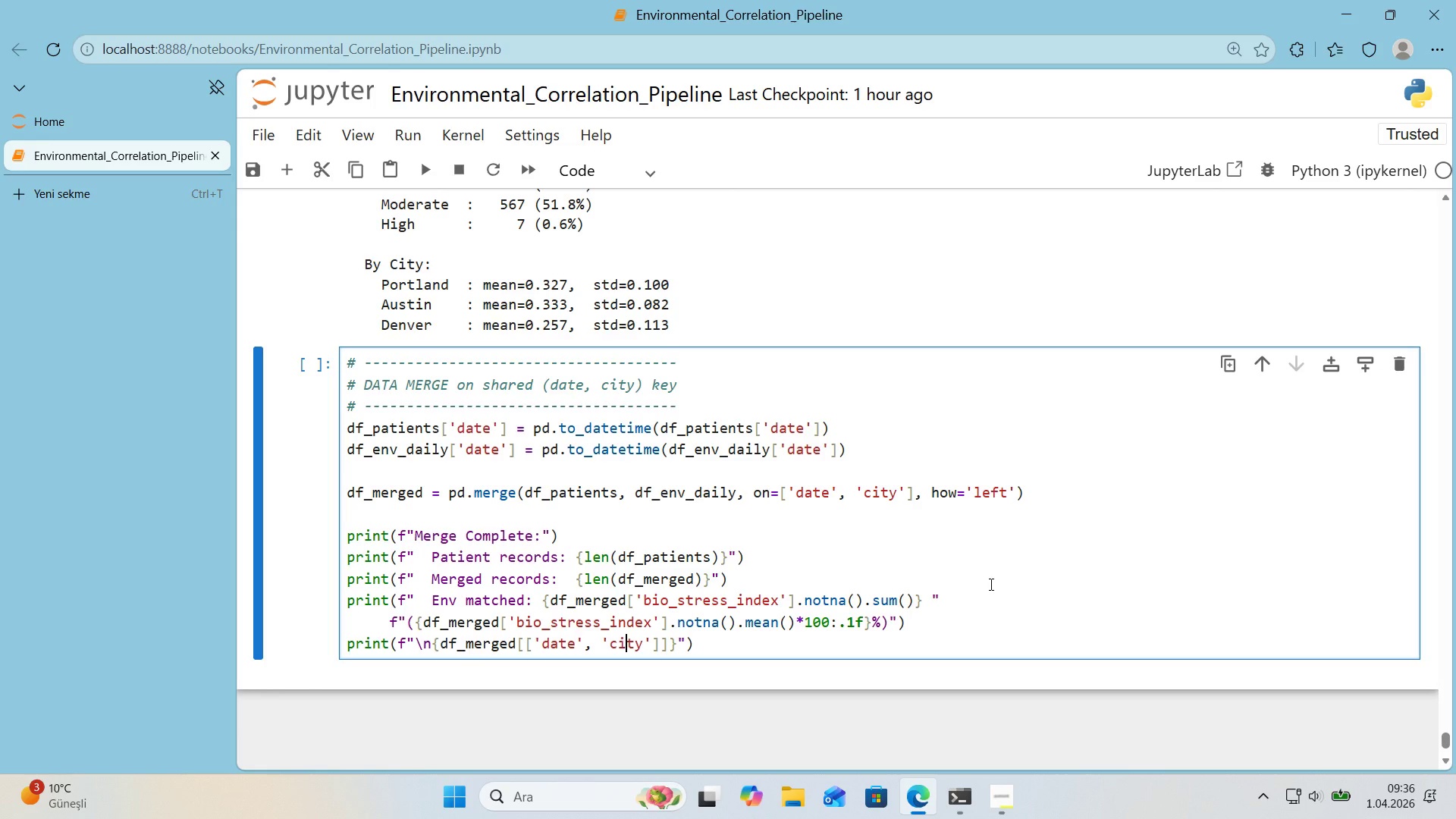 
key(ArrowRight)
 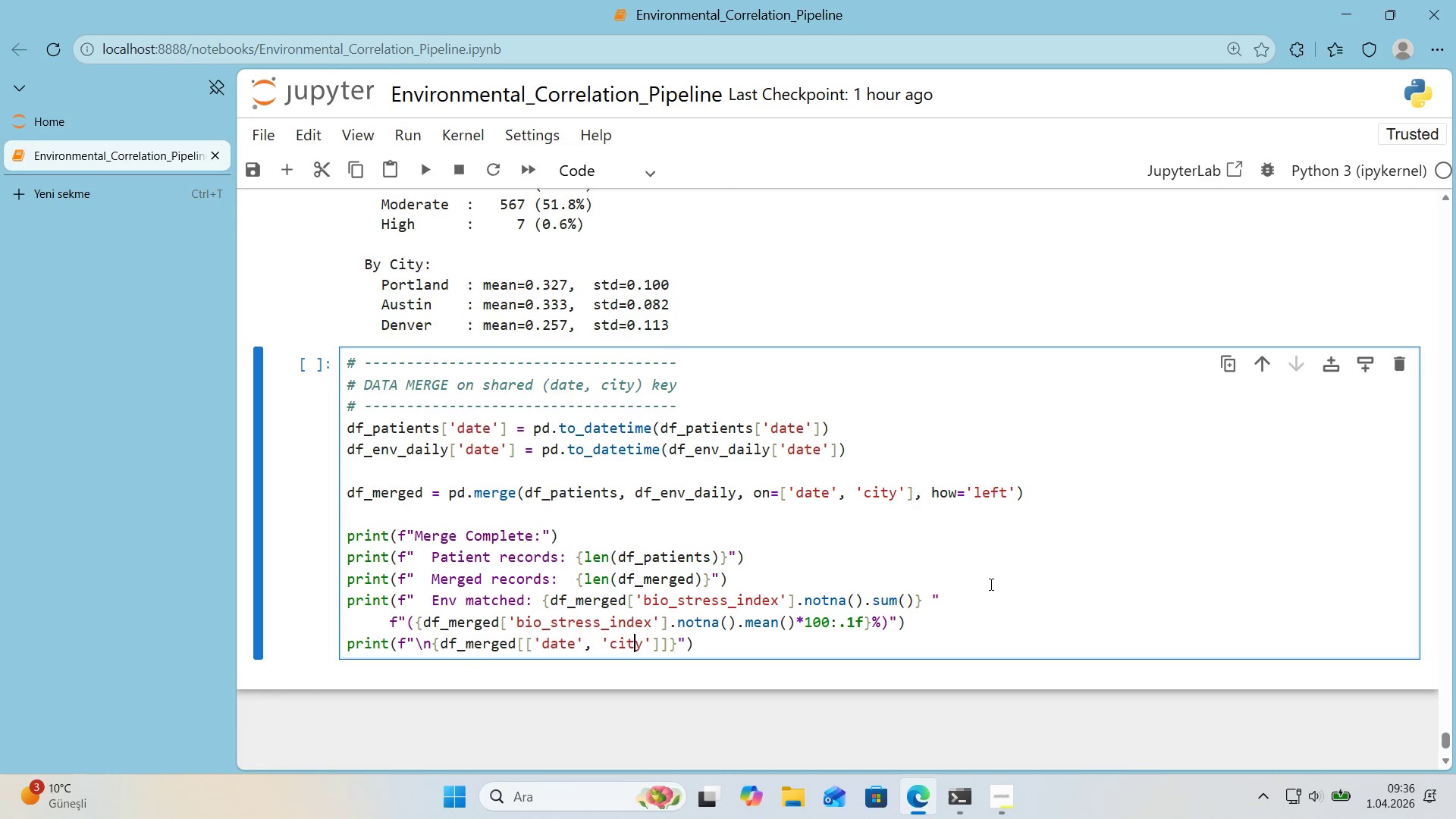 
key(ArrowRight)
 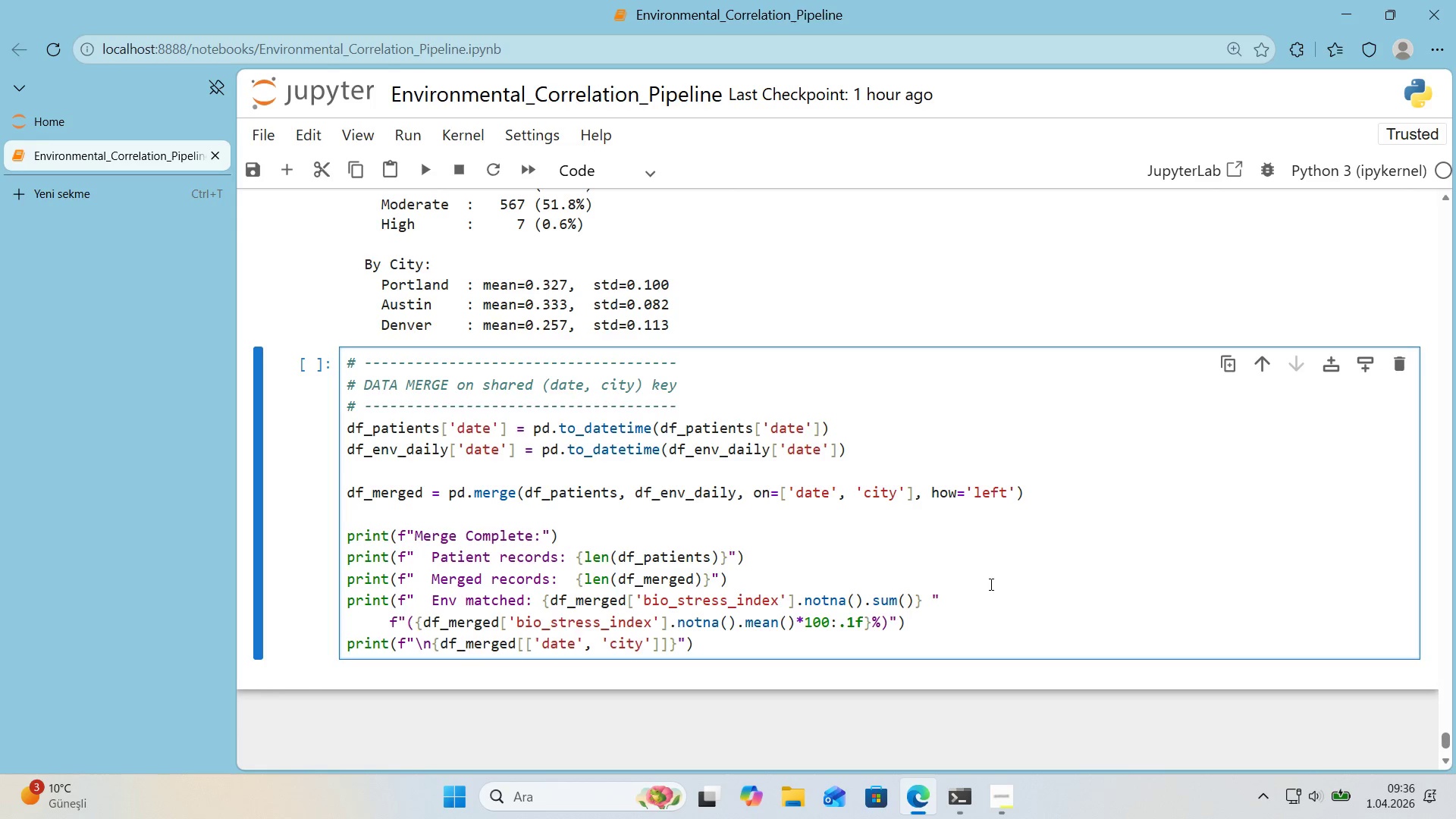 
key(ArrowRight)
 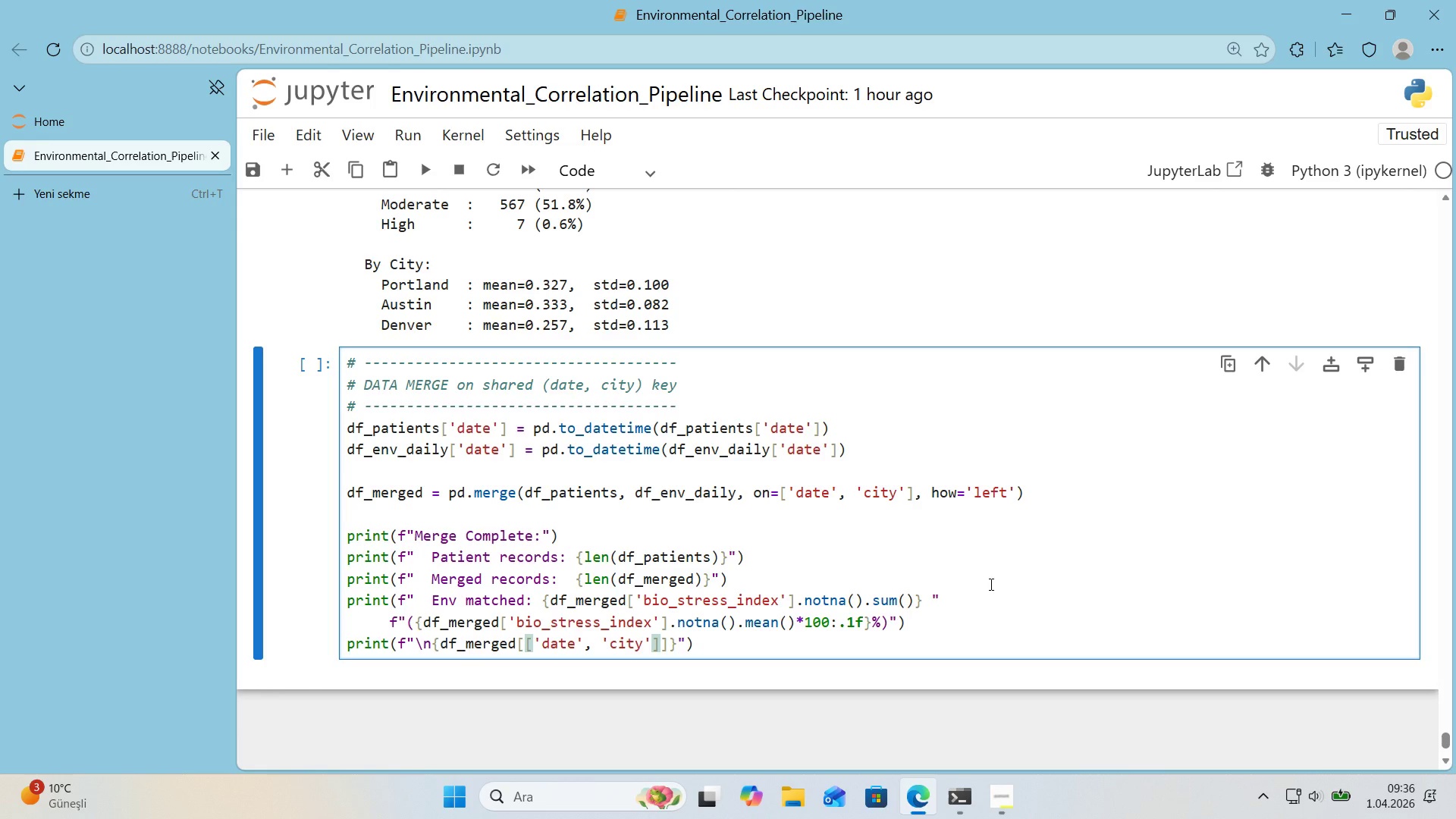 
type(, @@)
 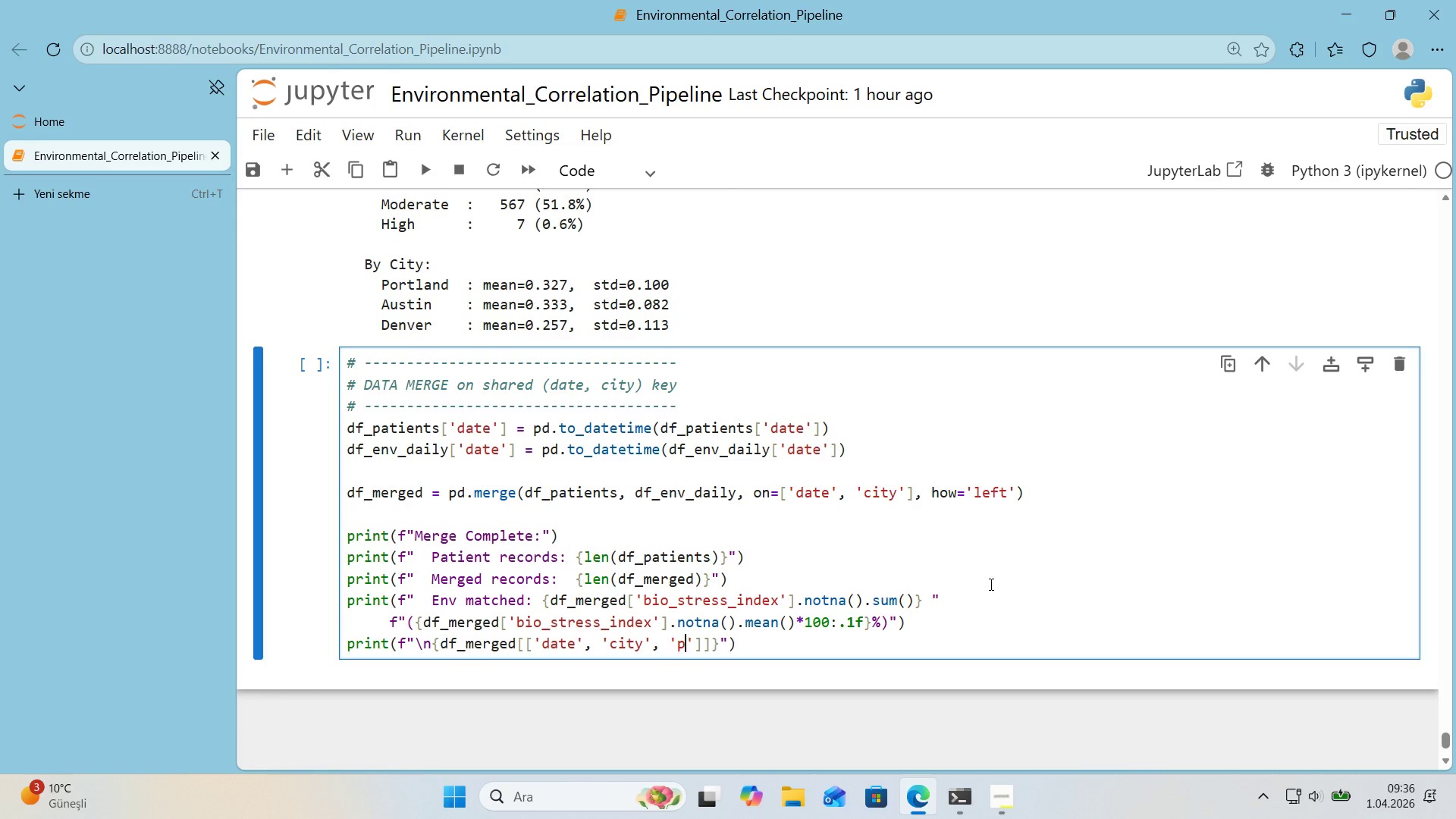 
 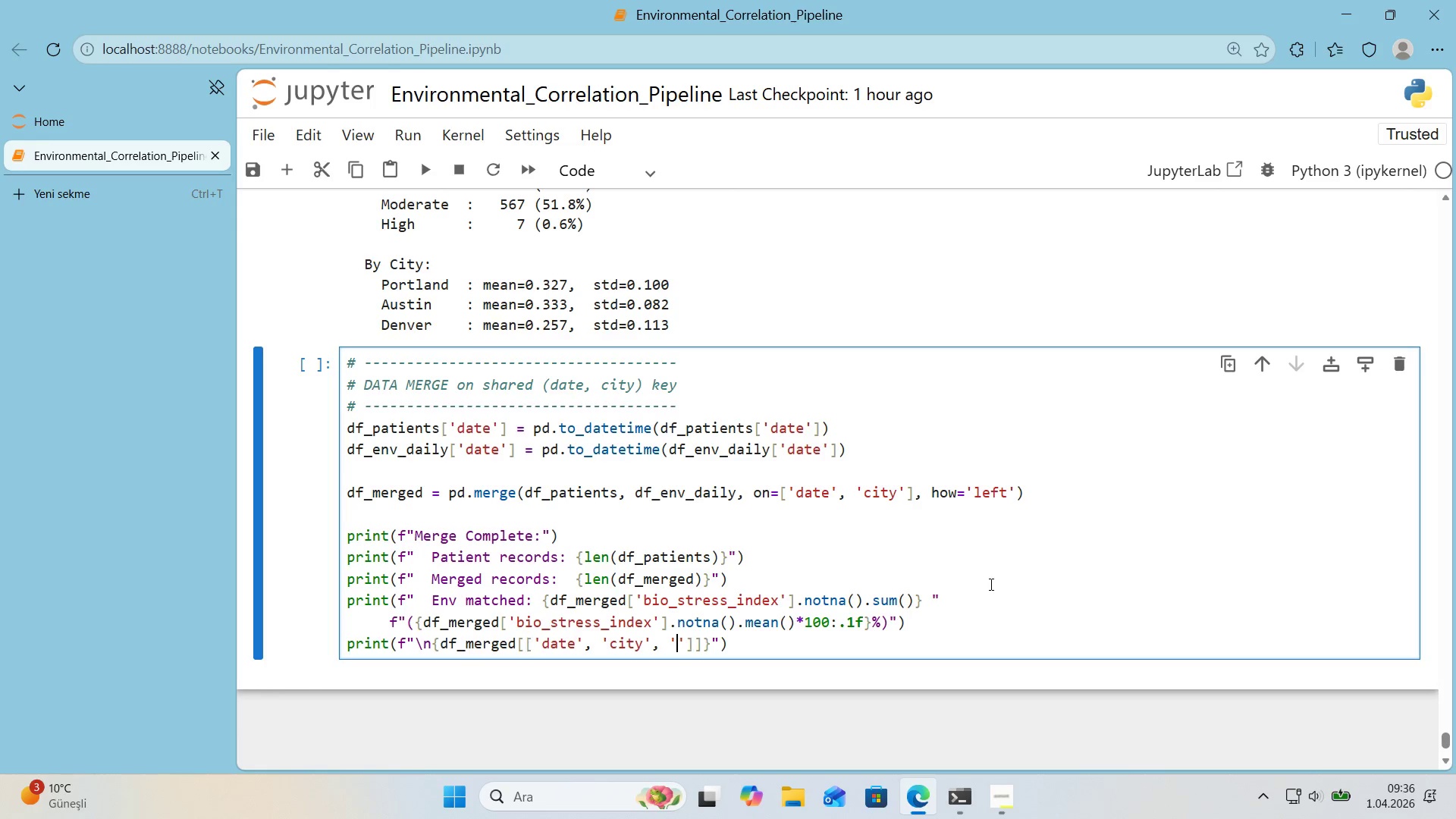 
key(ArrowLeft)
 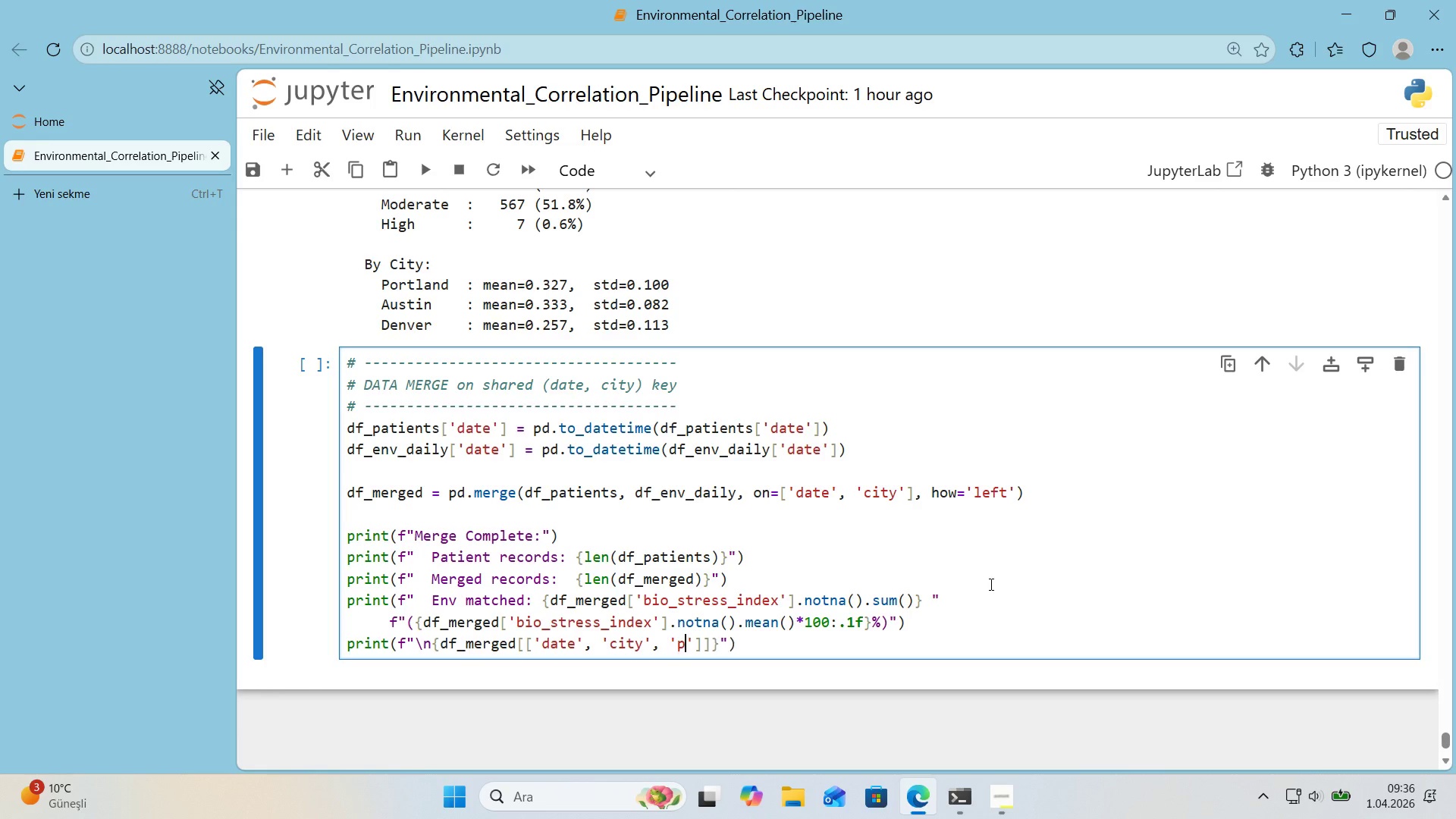 
type(pat'ent)
 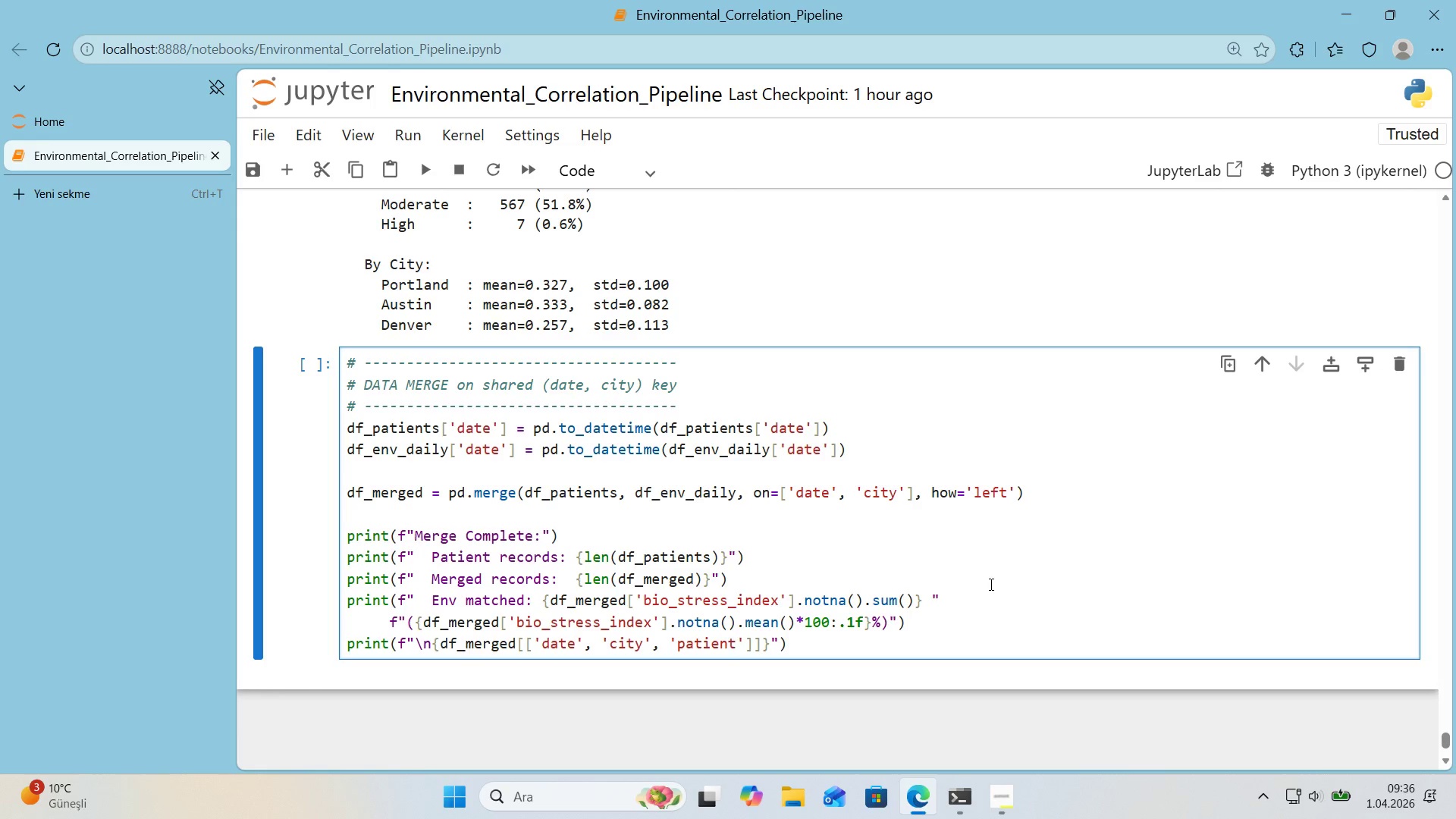 
wait(5.56)
 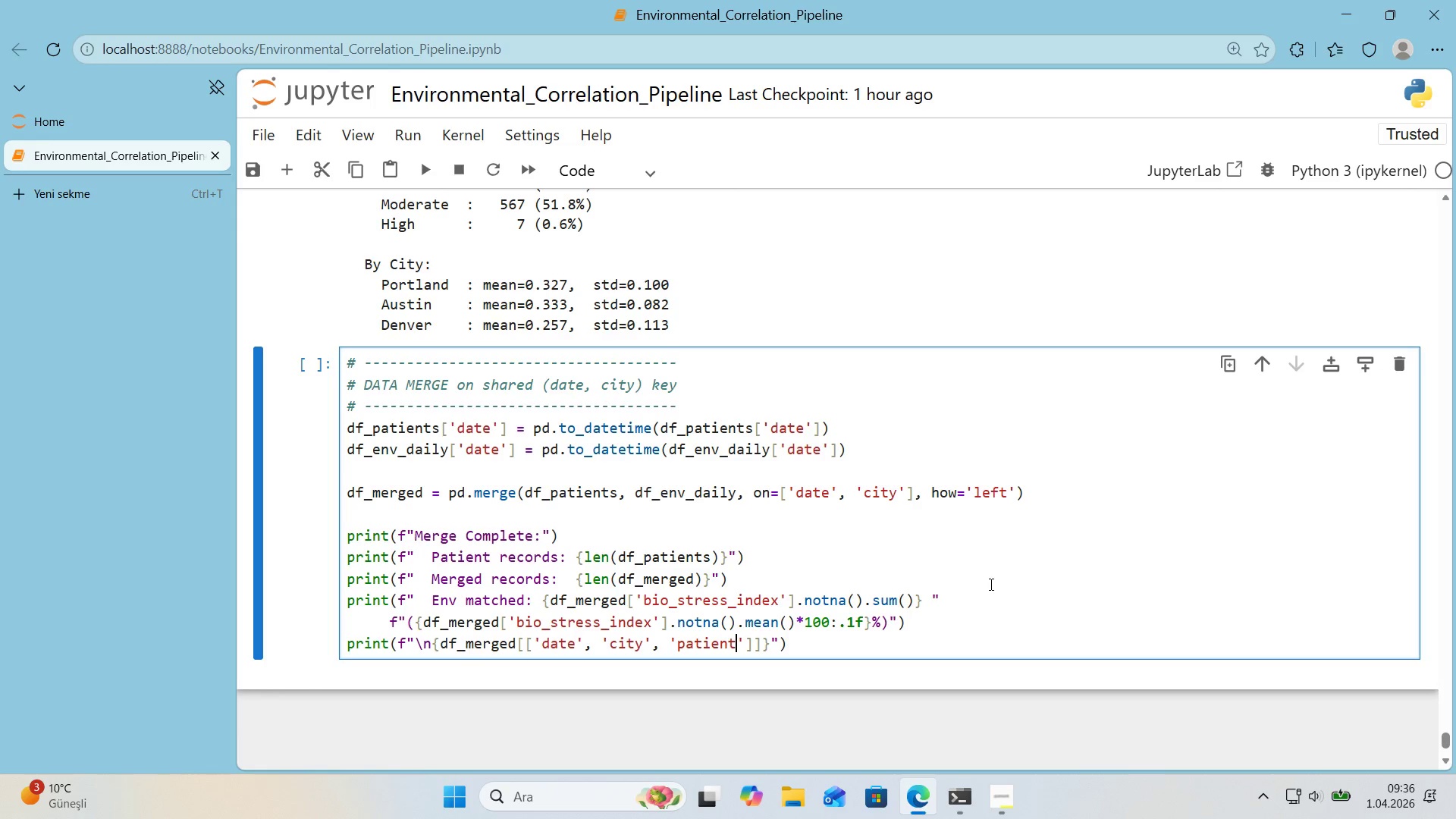 
key(Shift+ShiftRight)
 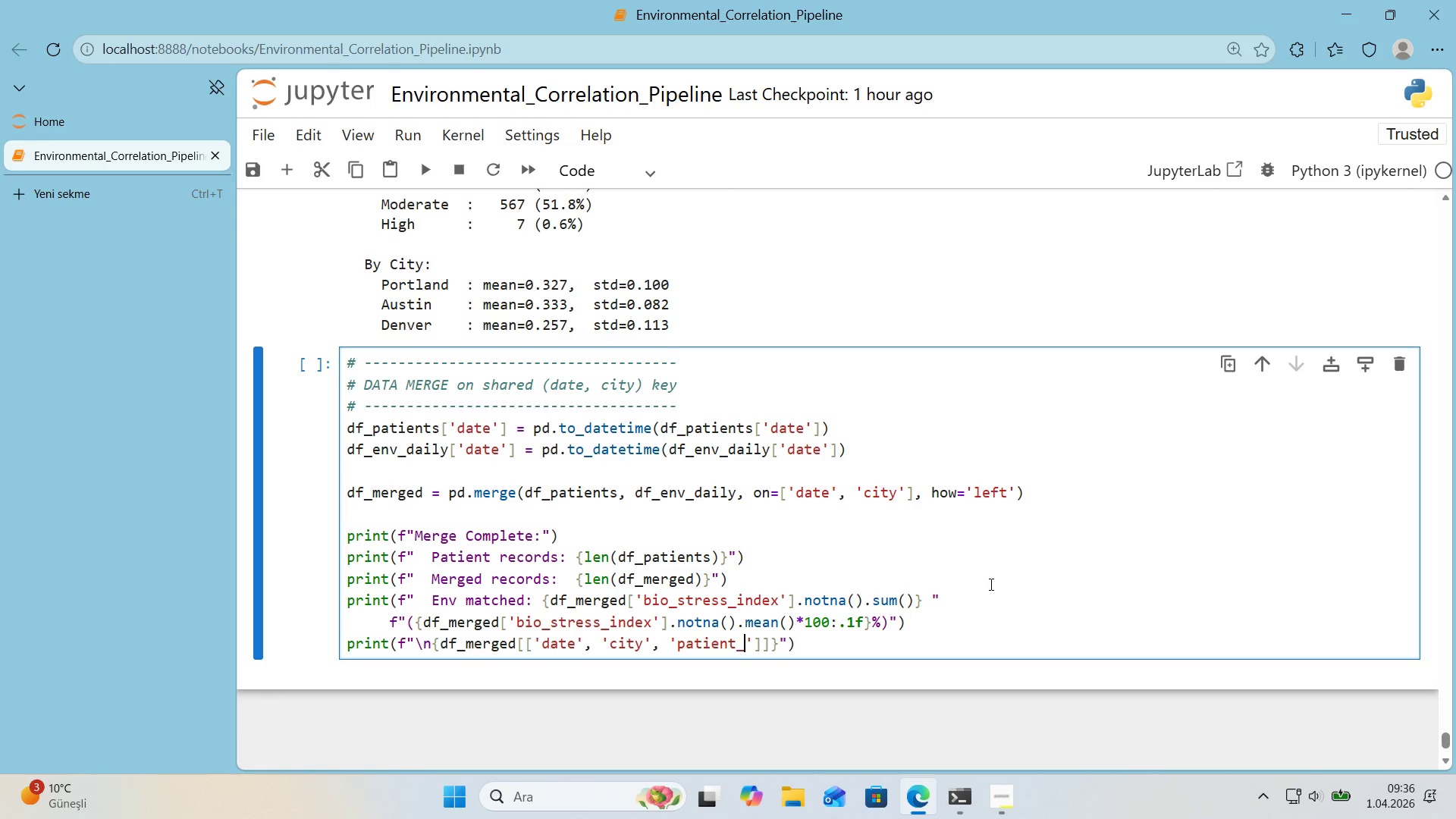 
key(Shift+Minus)
 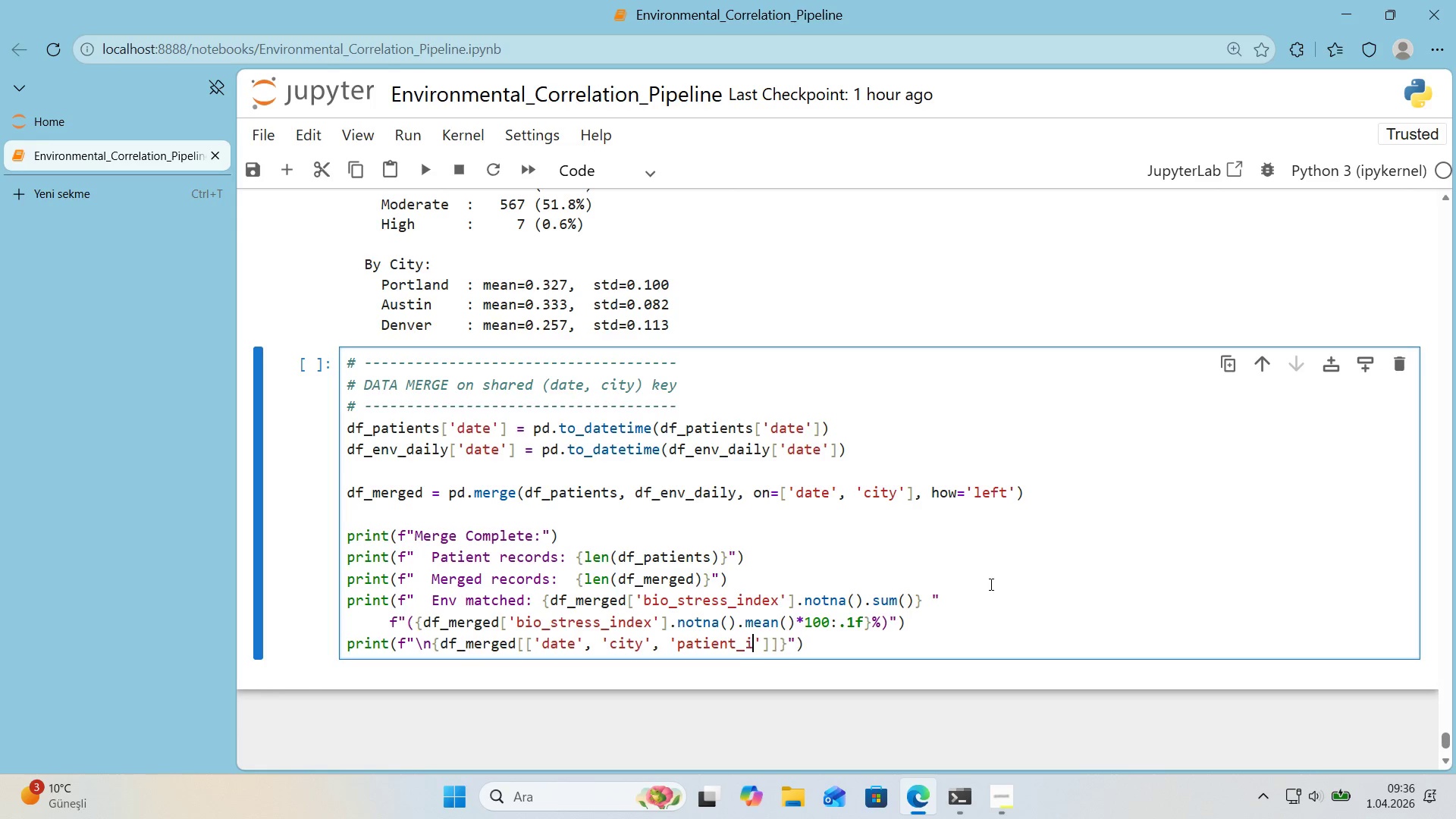 
key(Quote)
 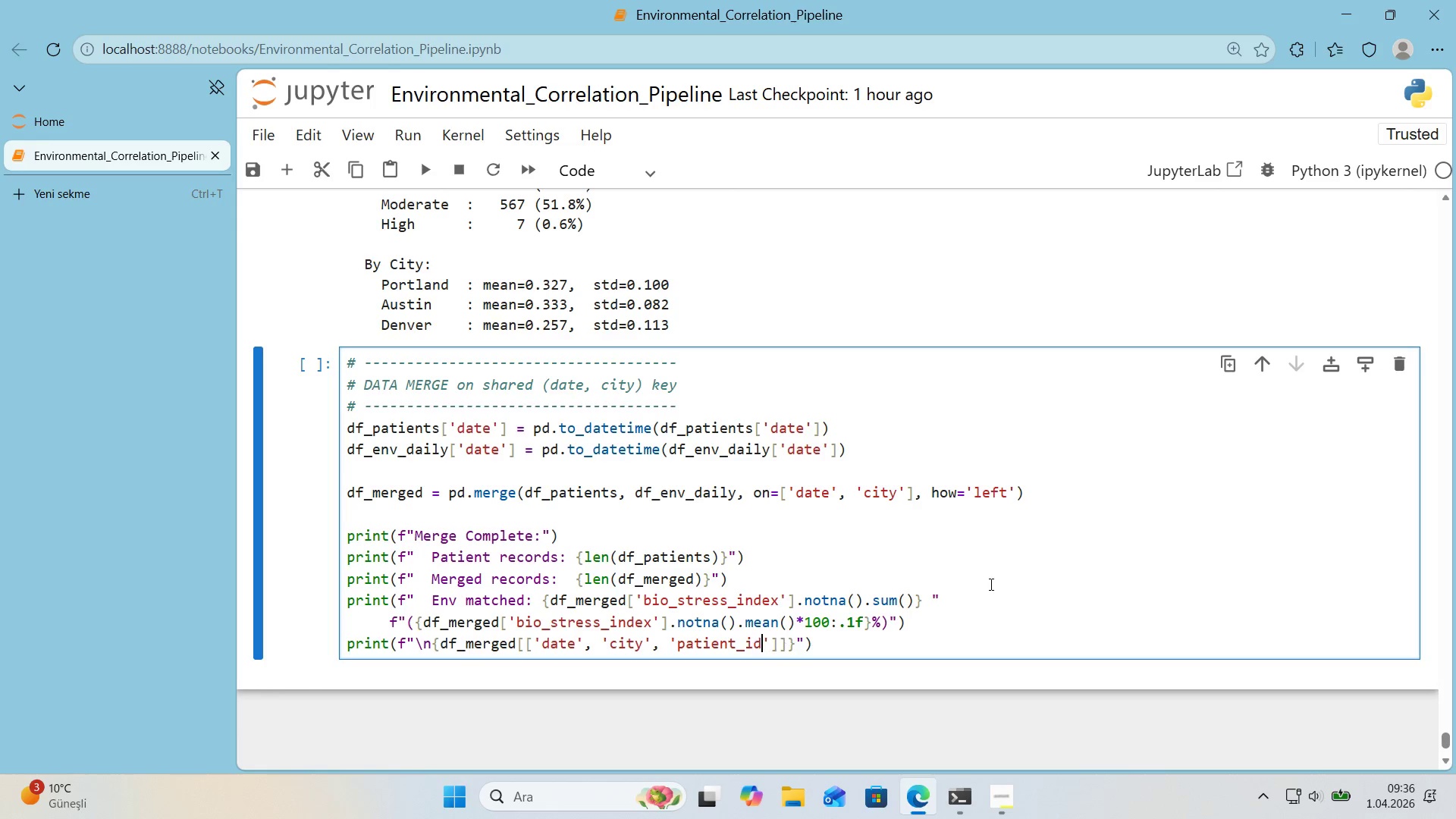 
key(D)
 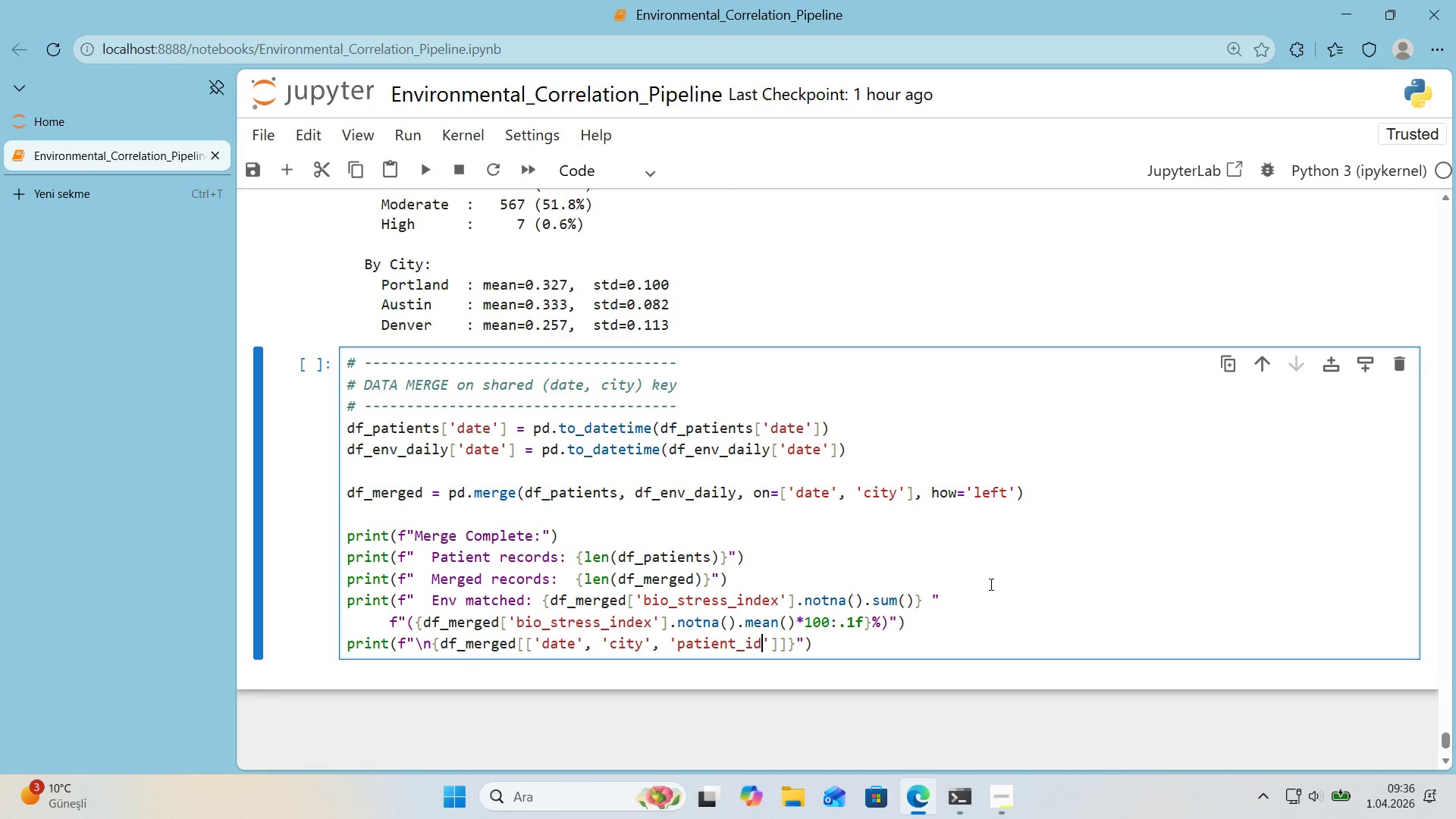 
key(ArrowRight)
 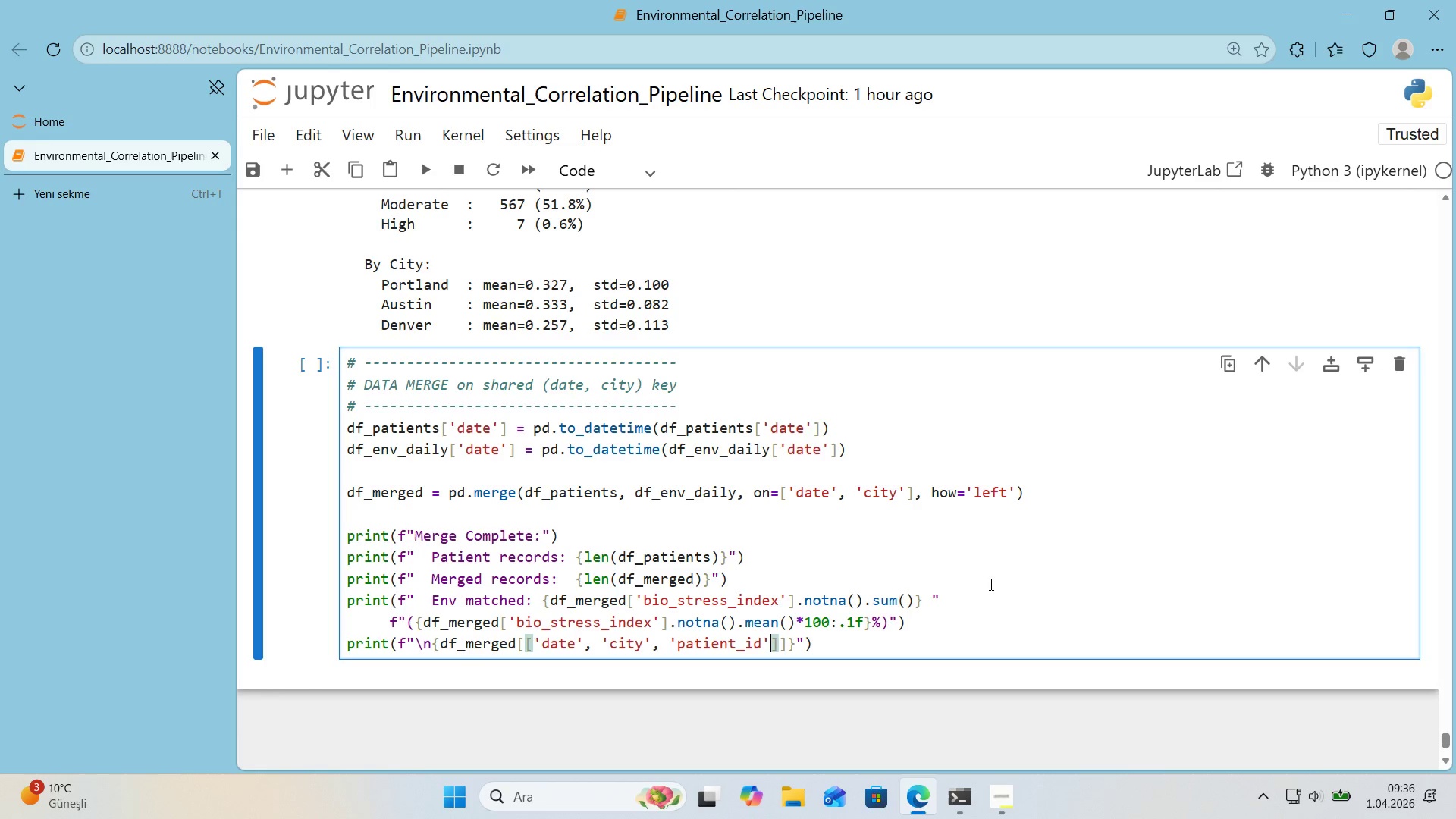 
type(, @@)
 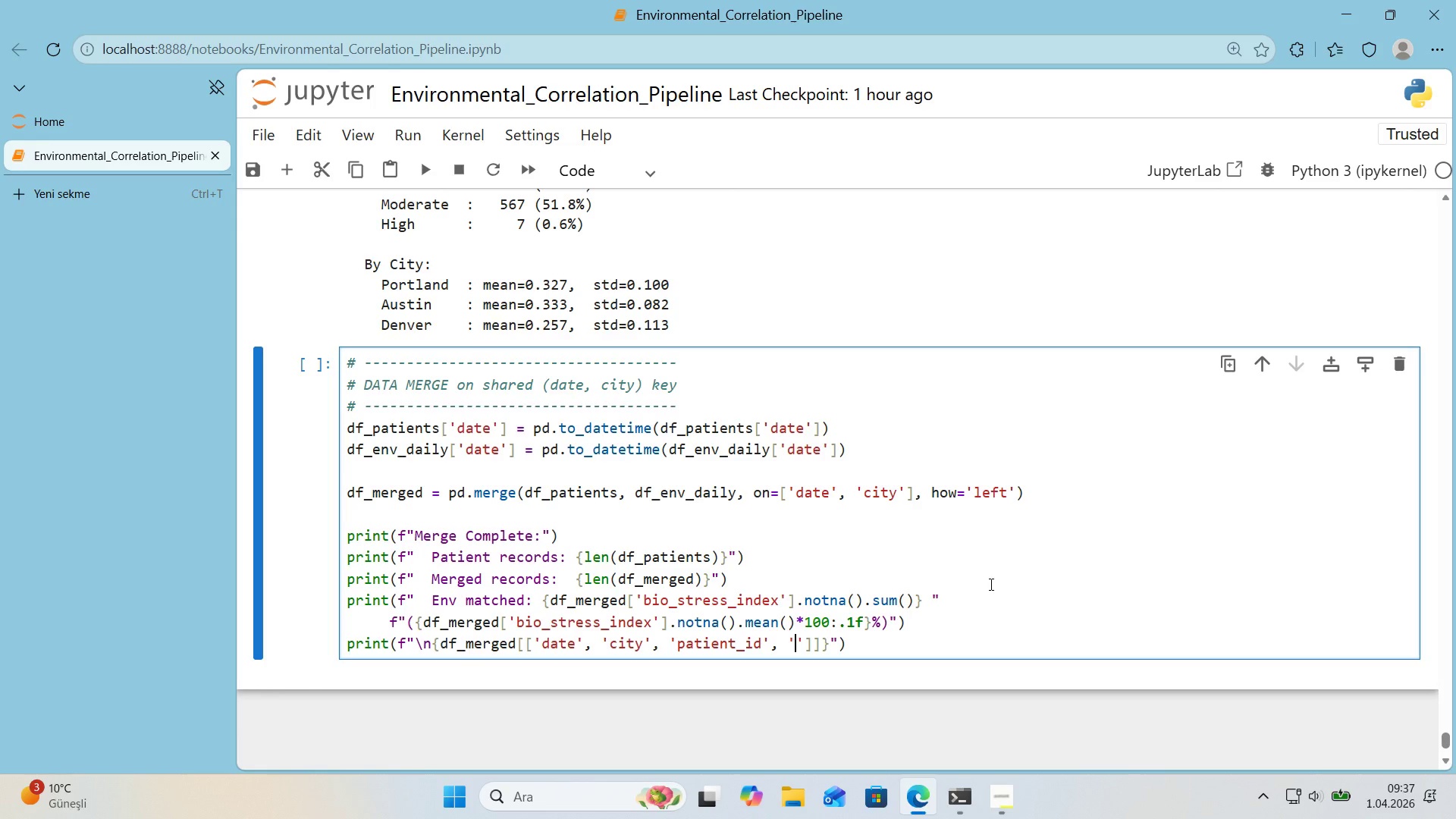 
 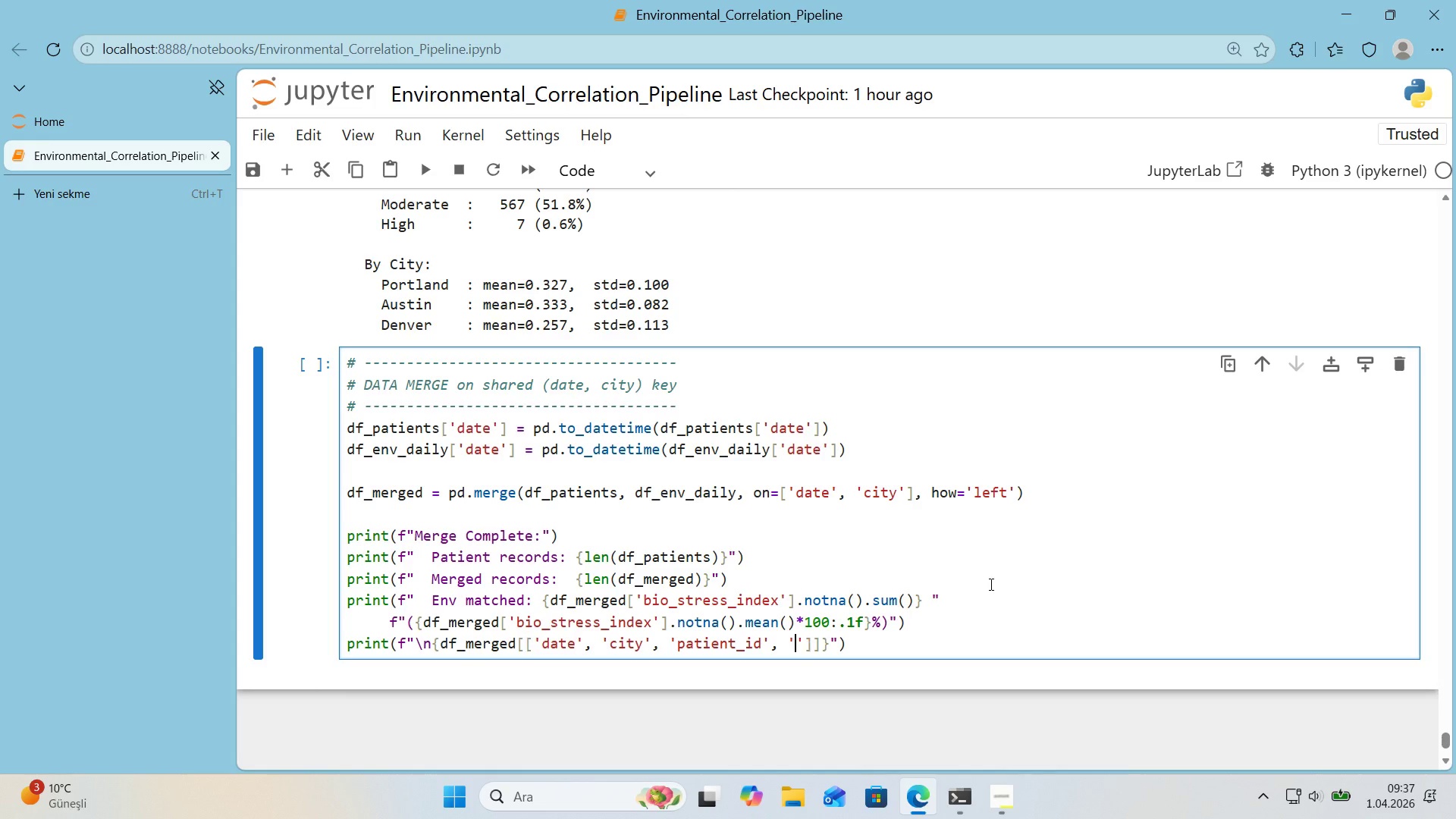 
key(ArrowLeft)
 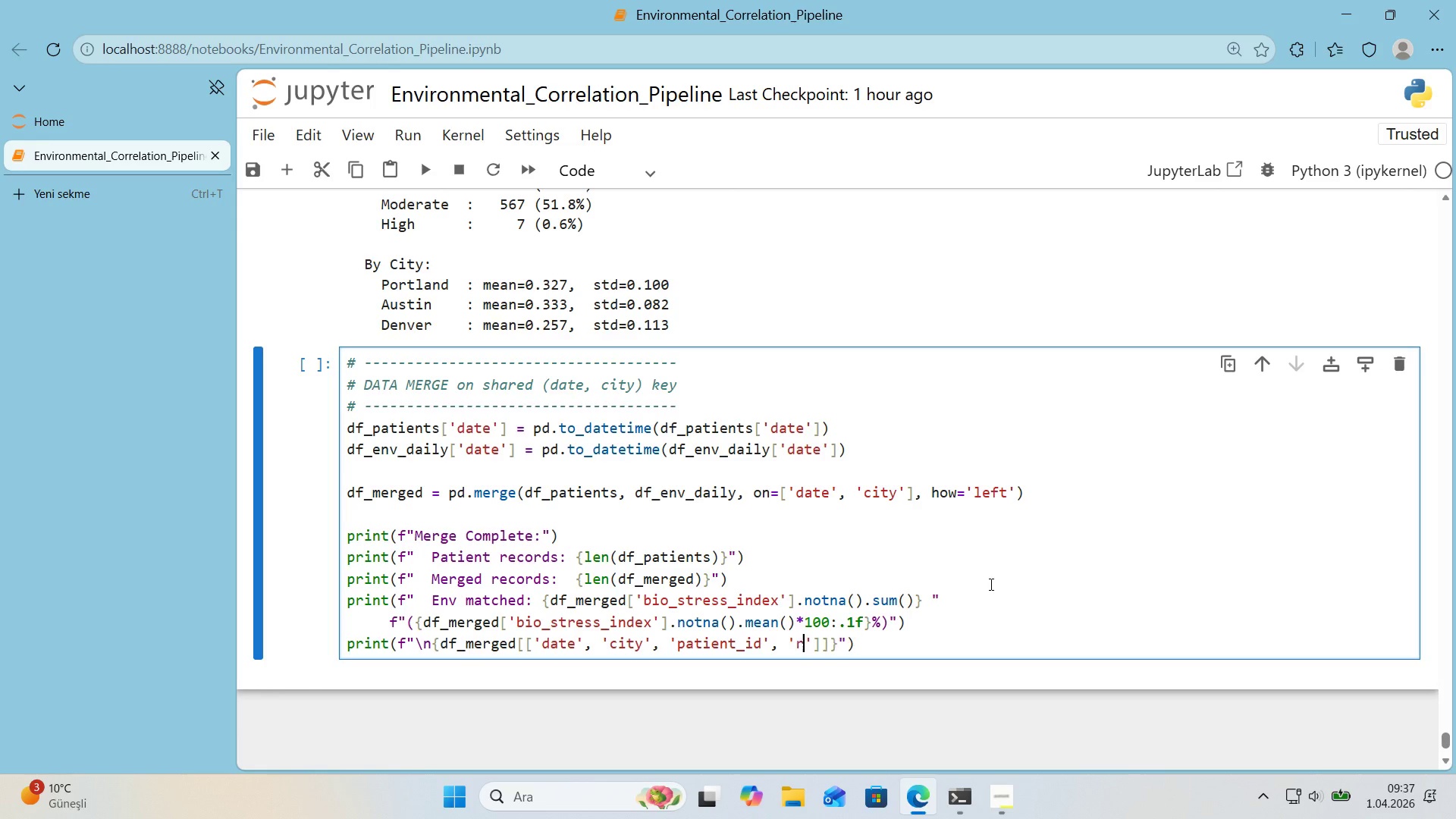 
type(recovery_score)
 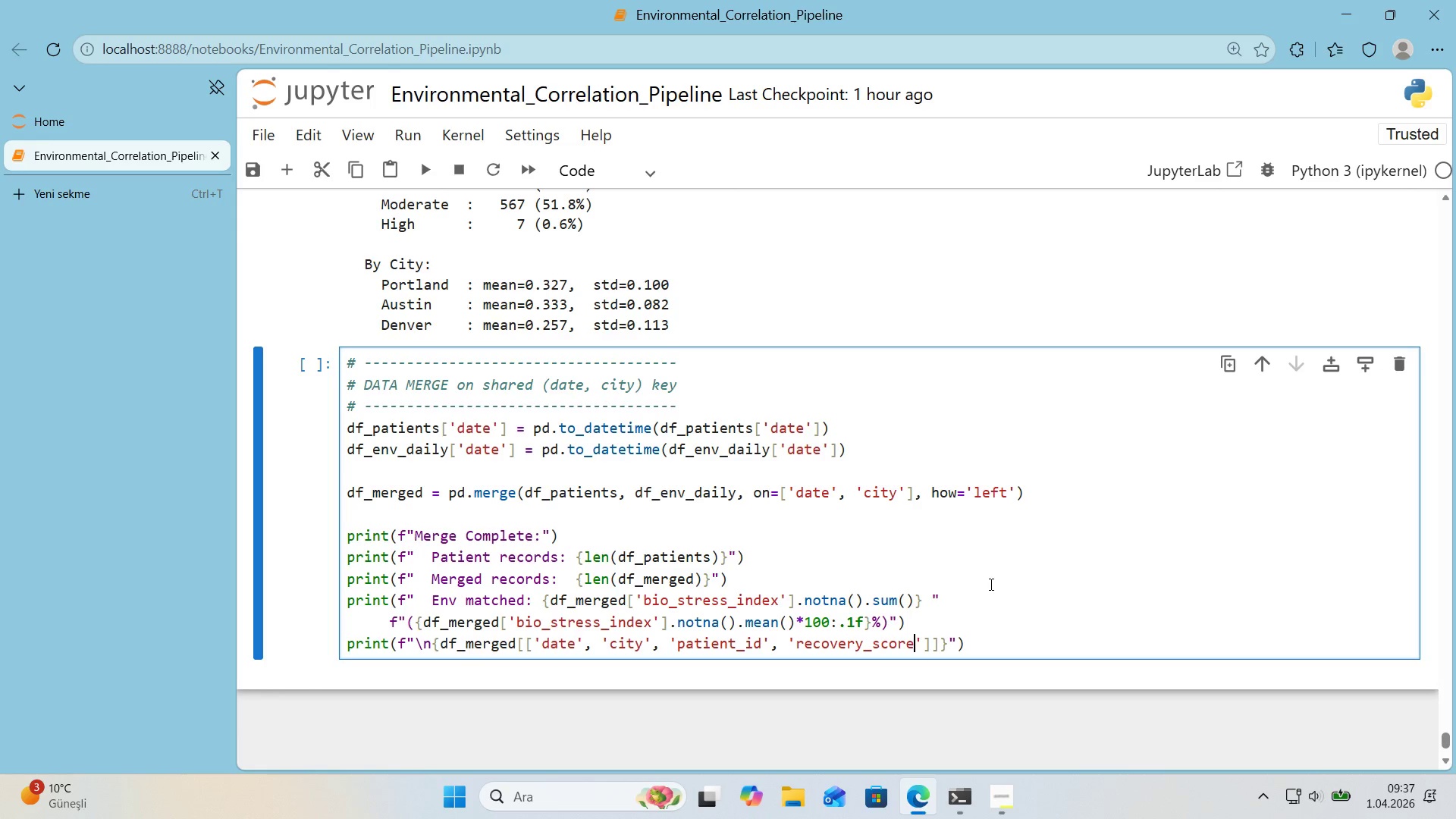 
key(ArrowRight)
 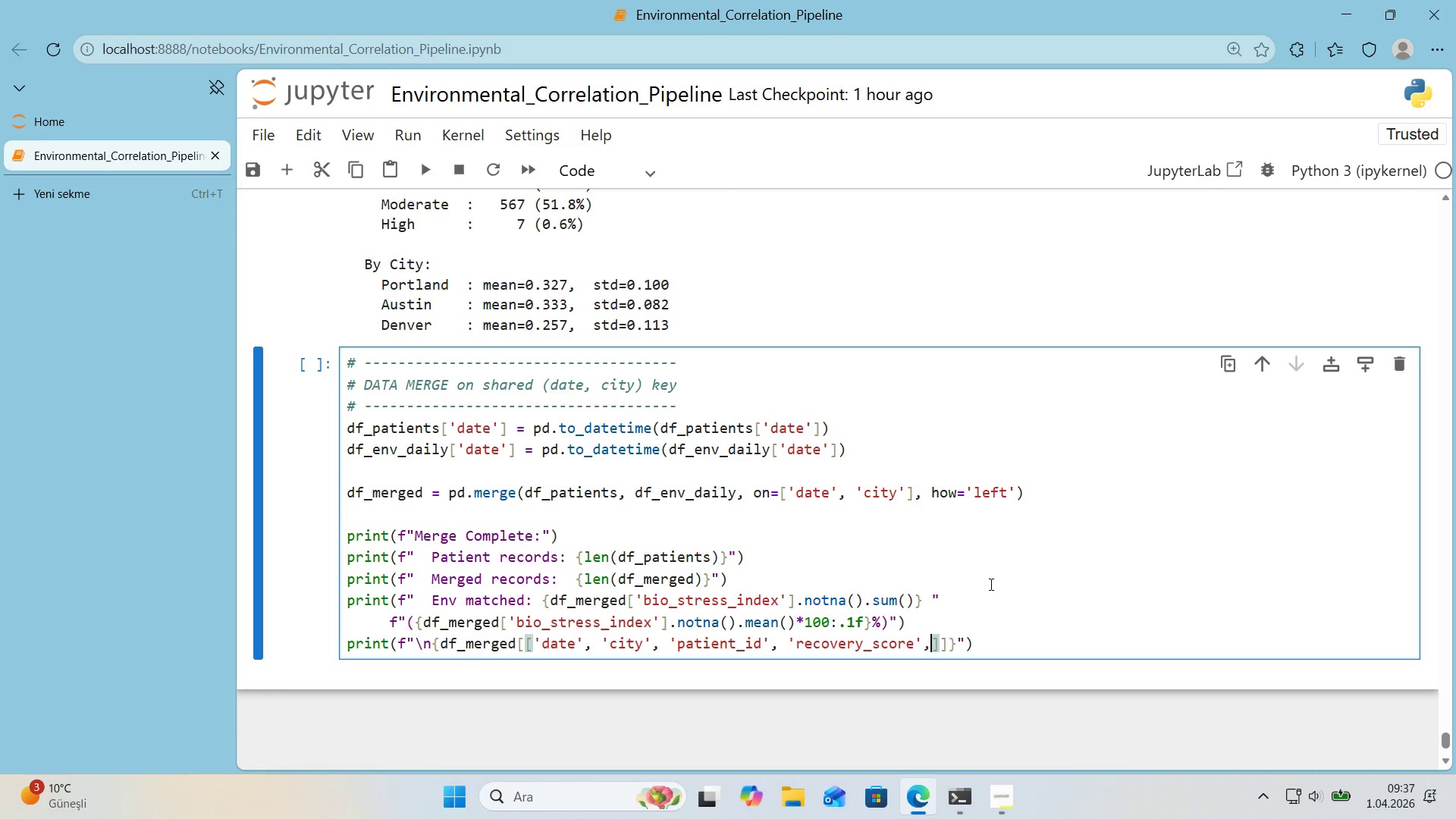 
type(, pm25_mean)
 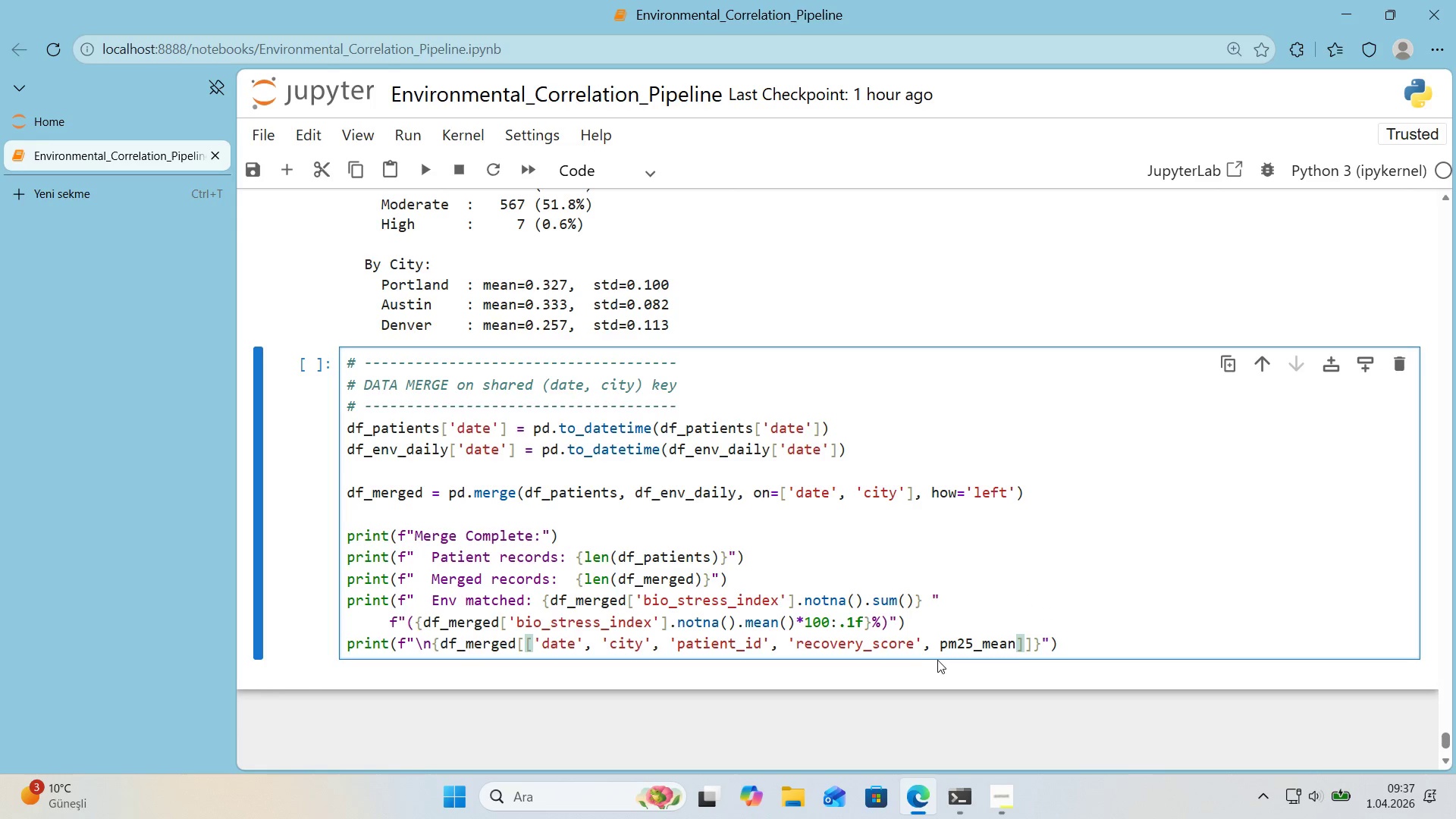 
left_click([943, 648])
 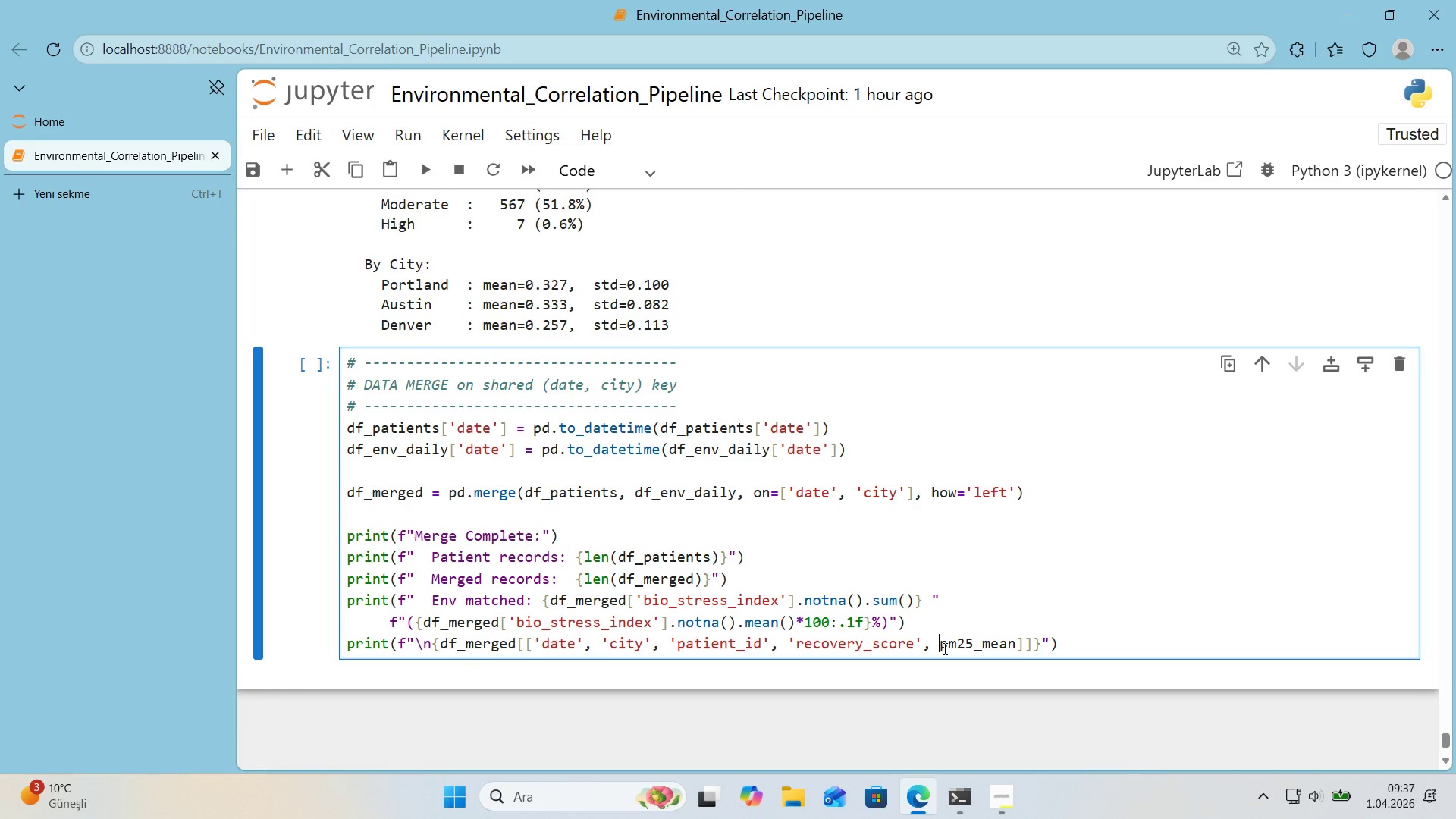 
key(Shift+2)
 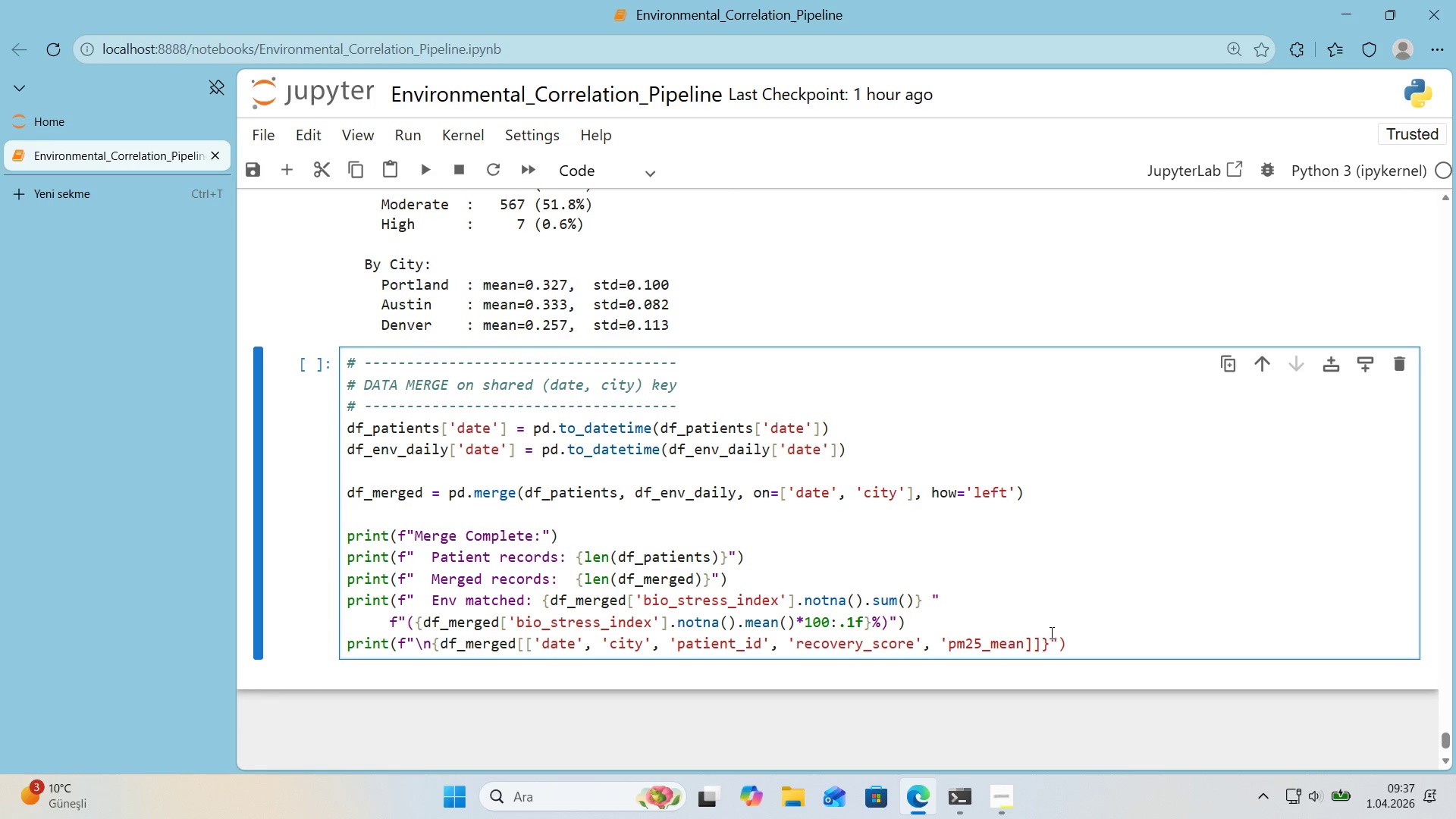 
left_click([1029, 648])
 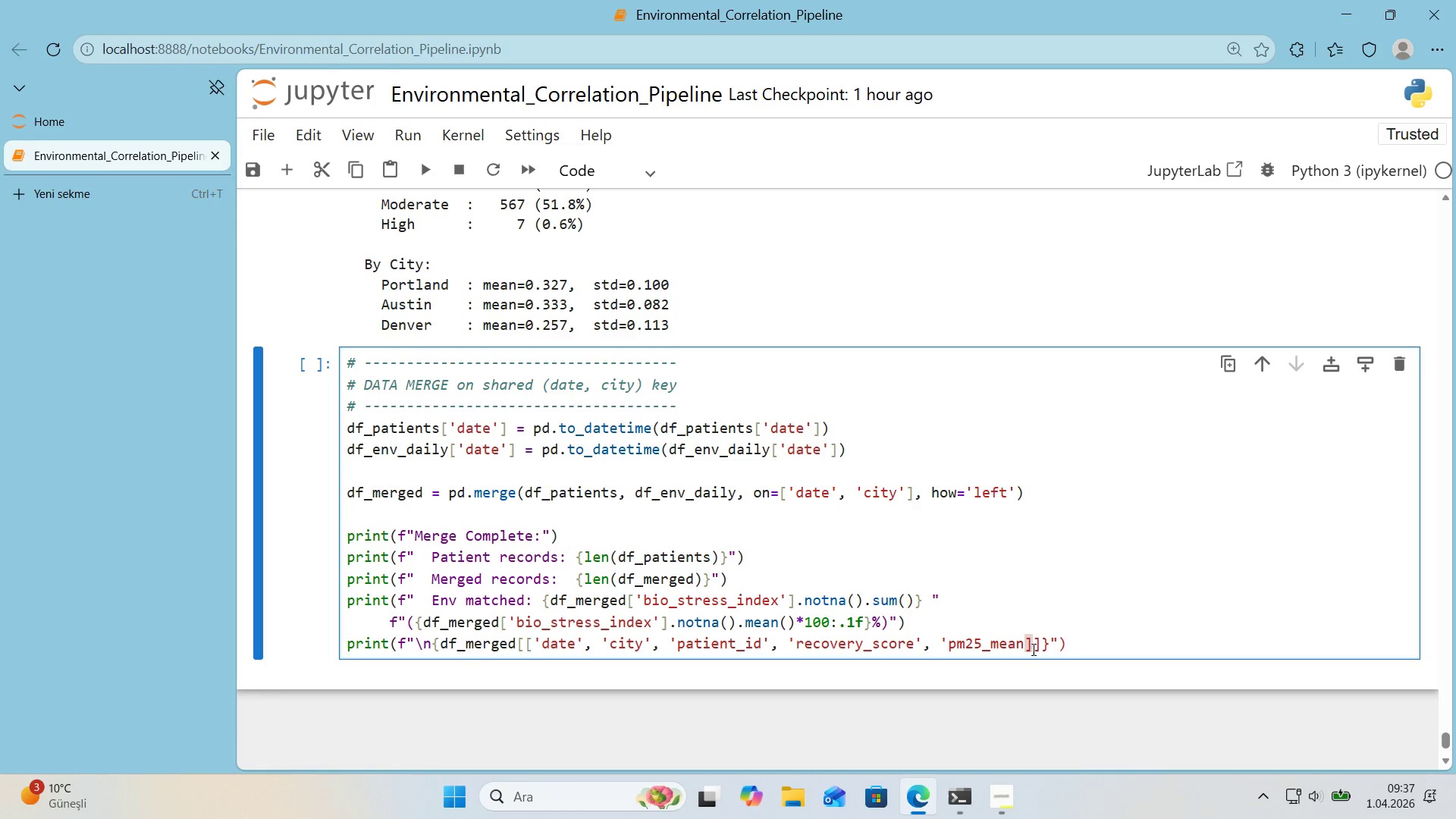 
key(ArrowLeft)
 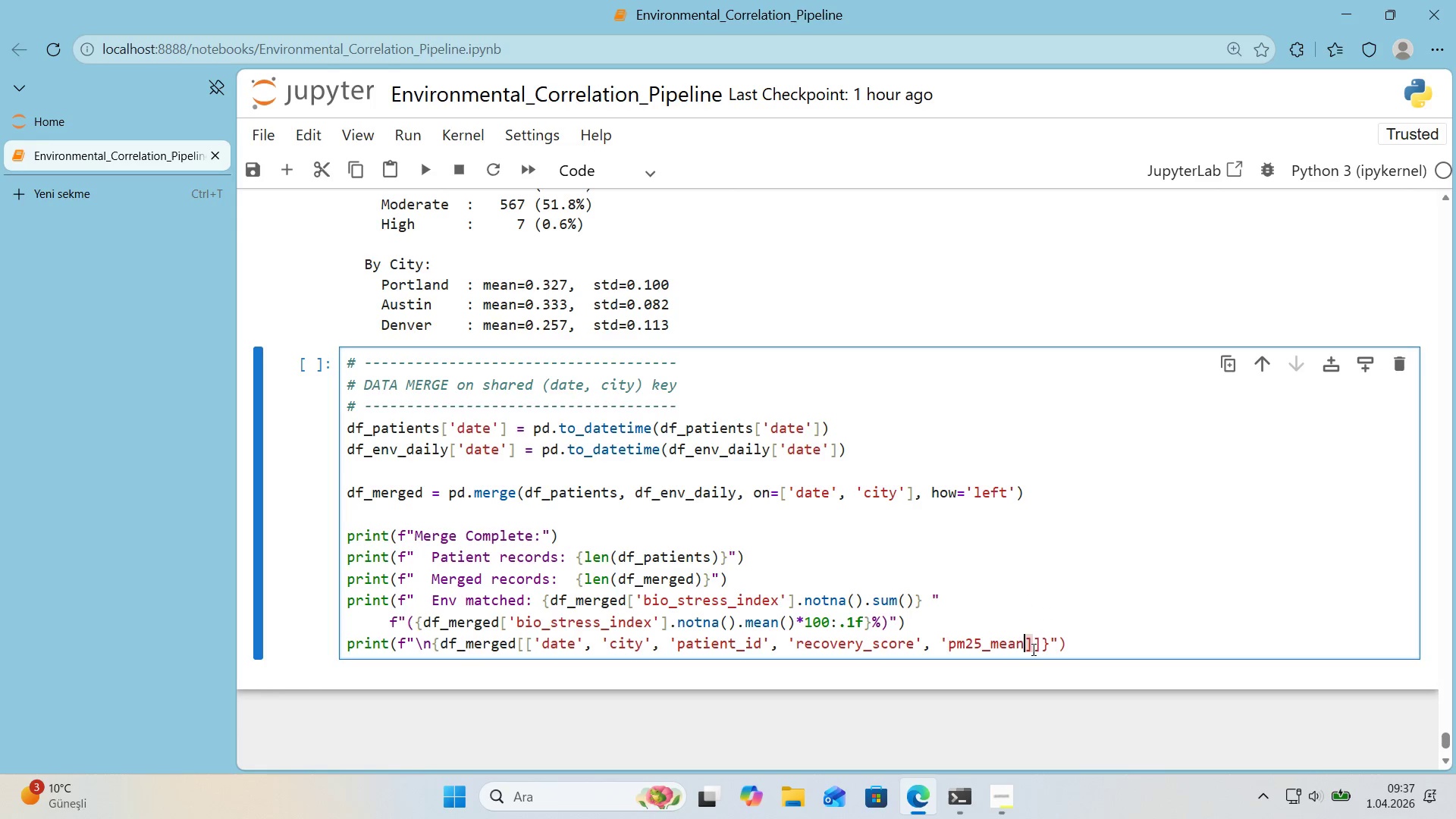 
key(ArrowRight)
 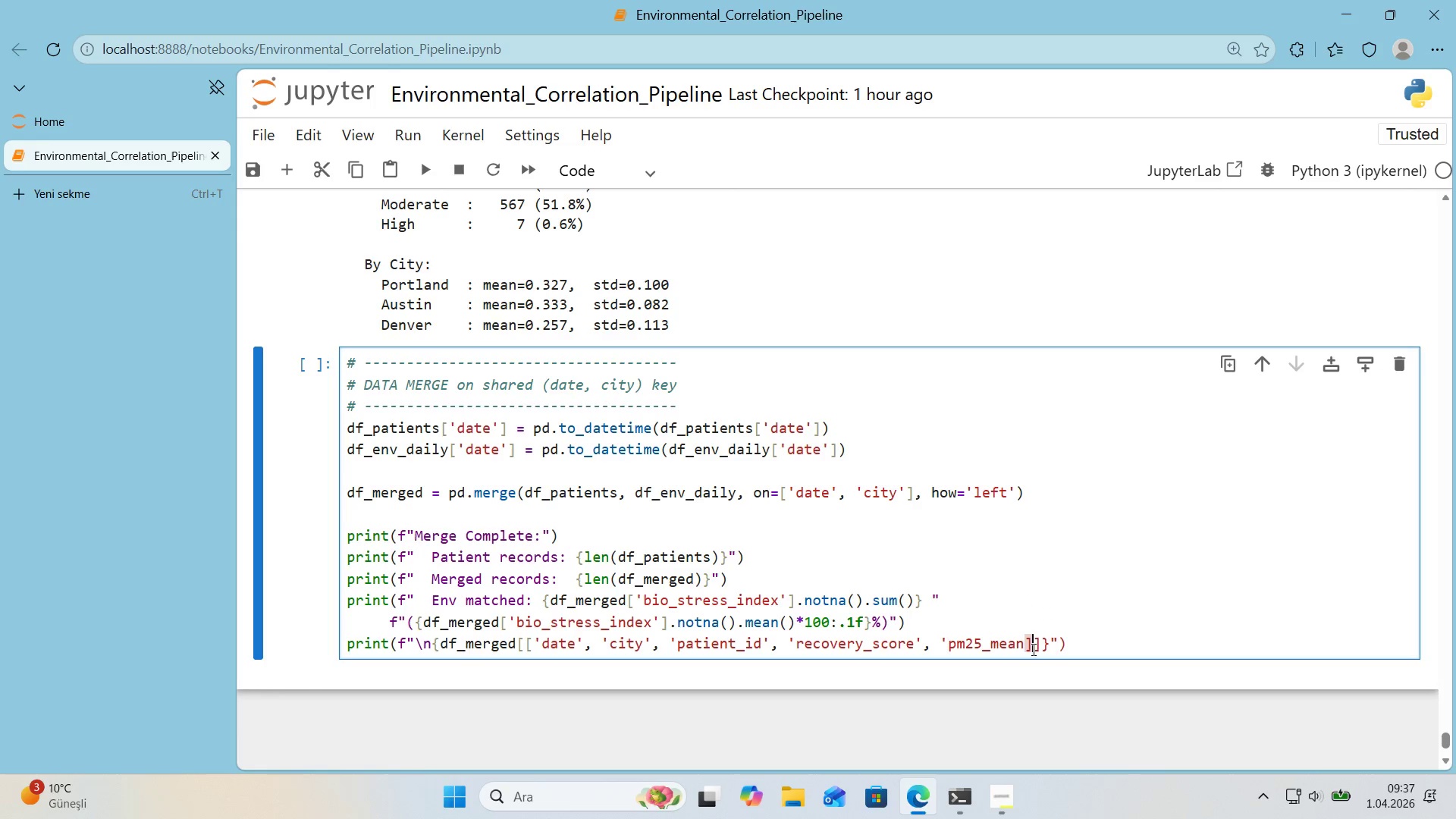 
key(ArrowLeft)
 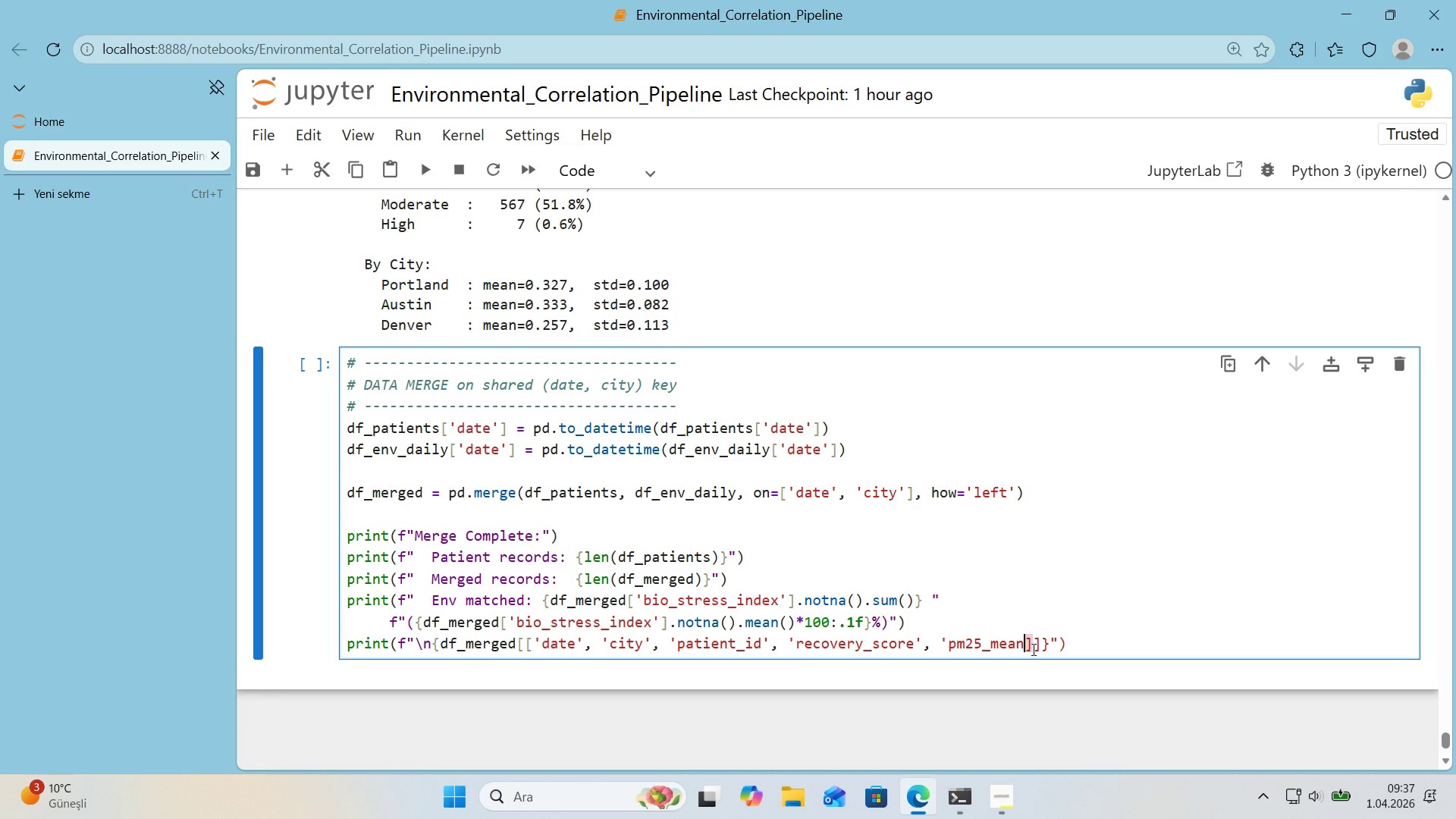 
type(@, @@)
 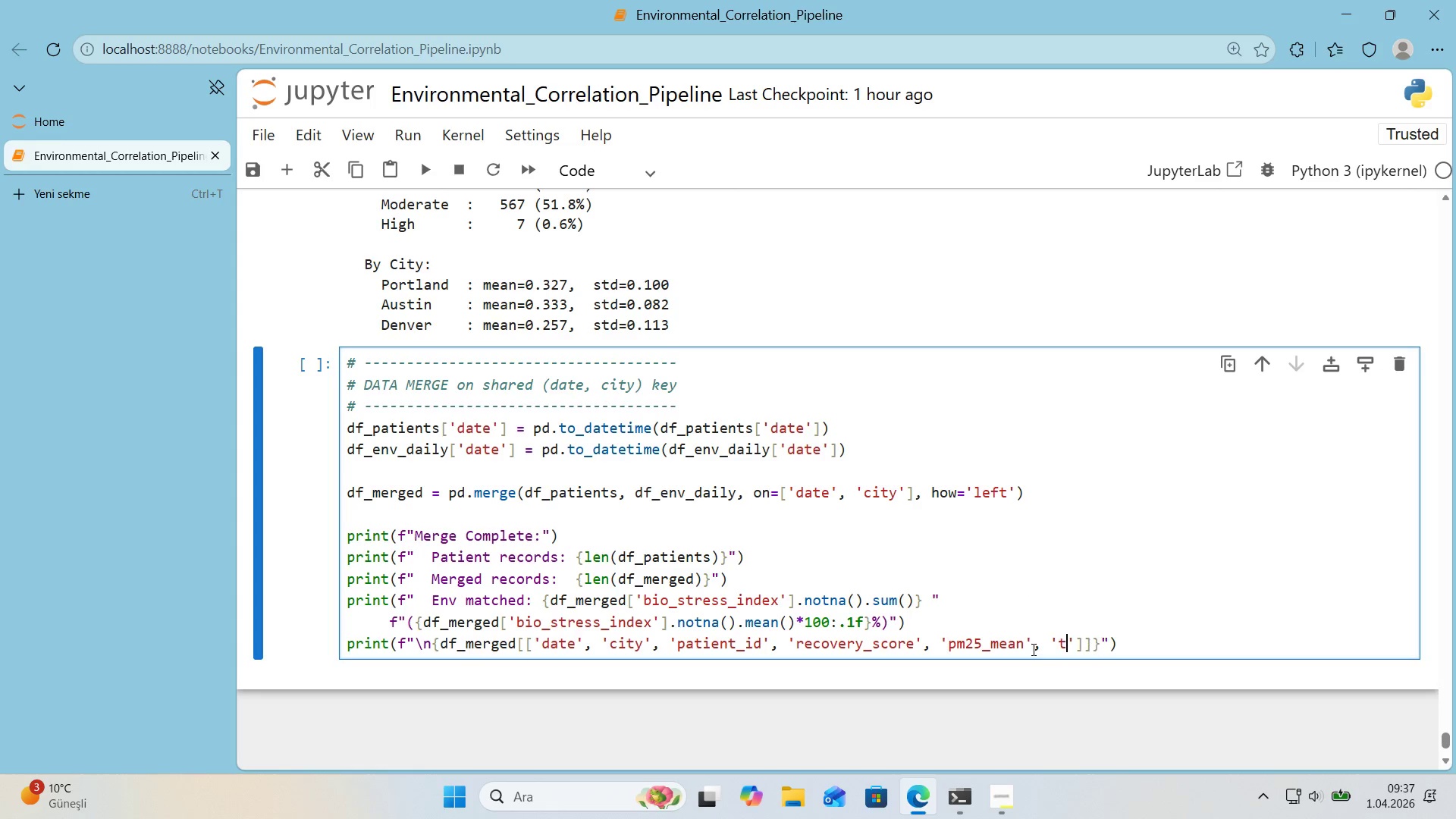 
 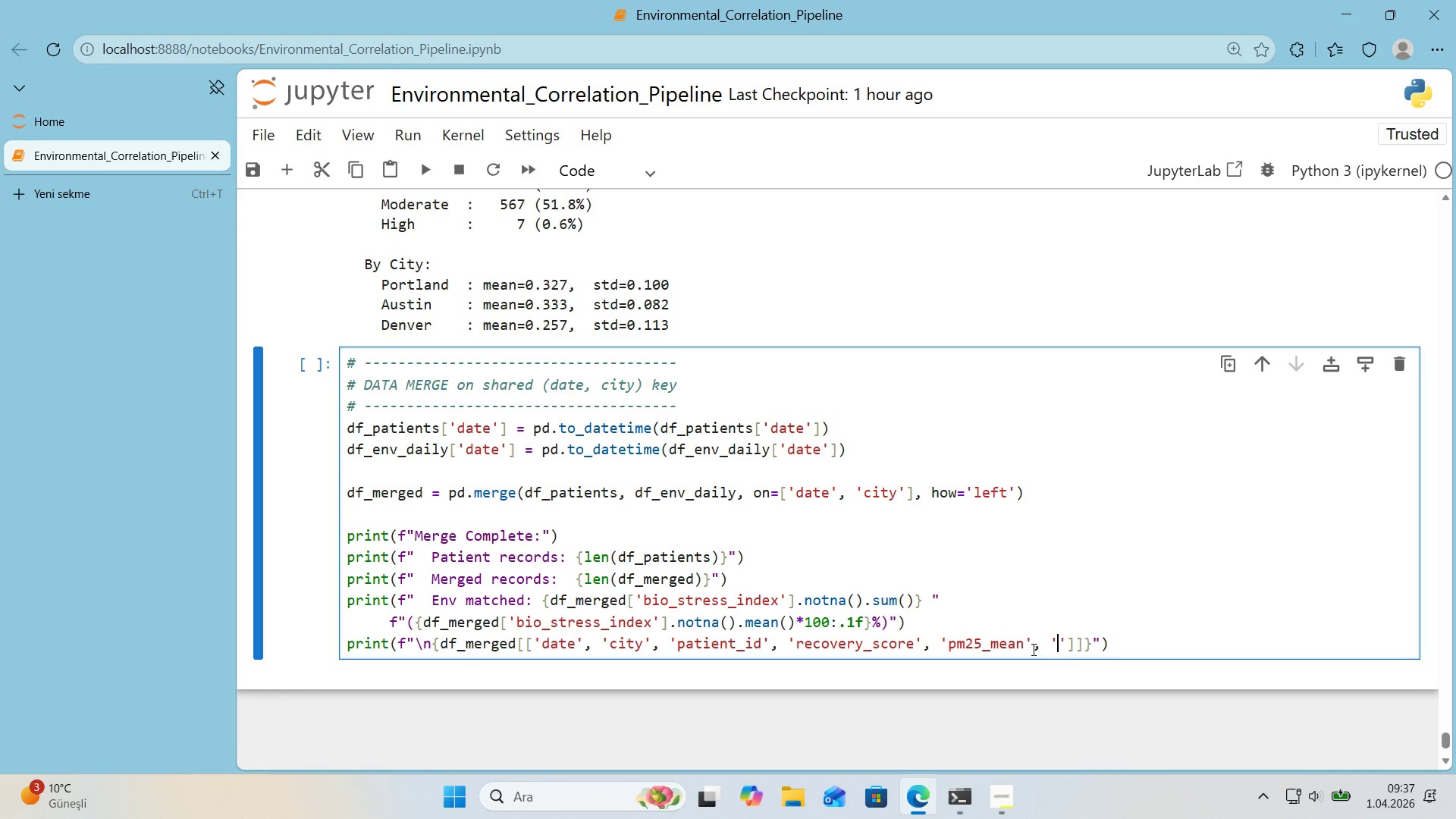 
key(ArrowLeft)
 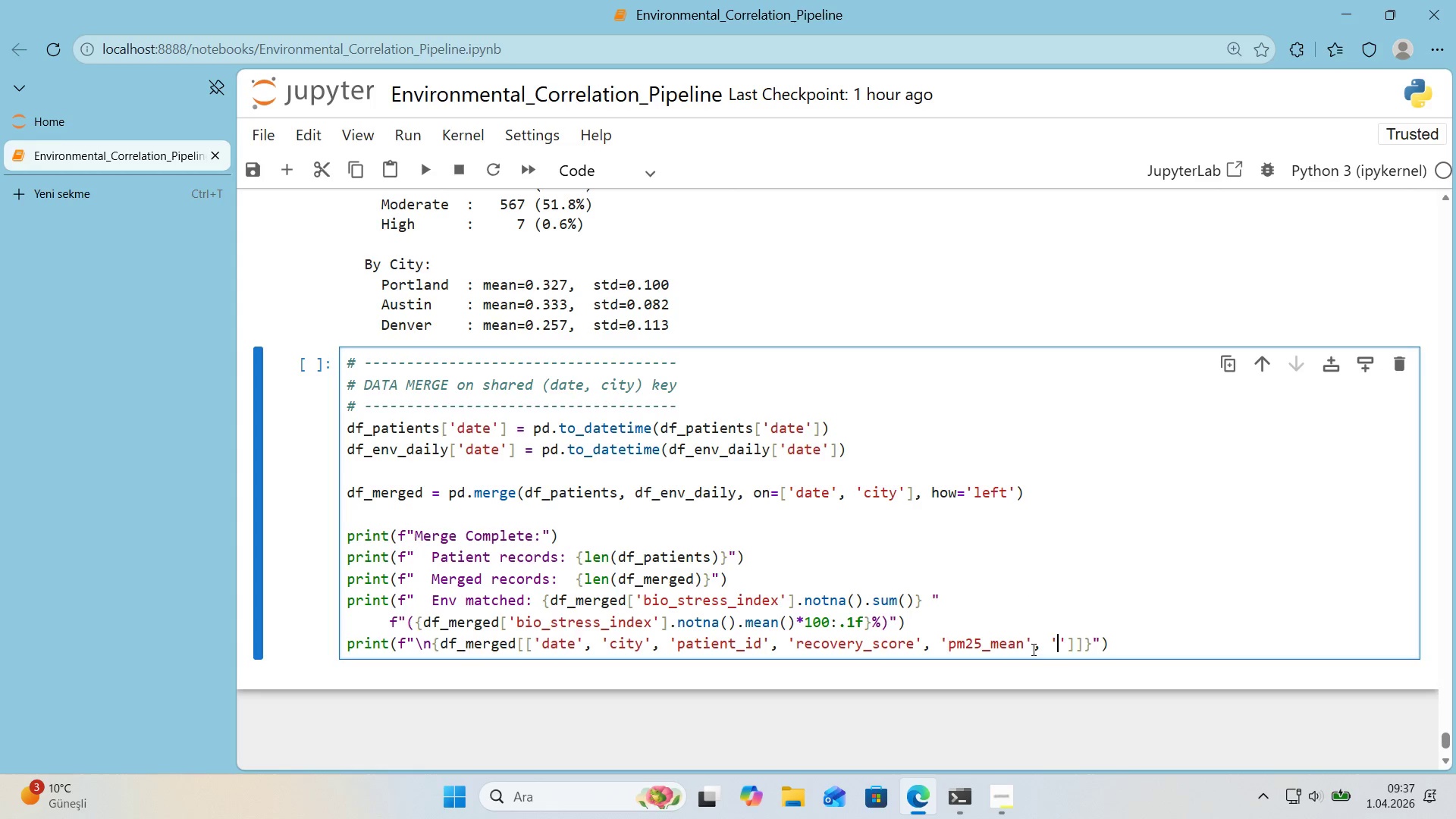 
type(temp_mean)
 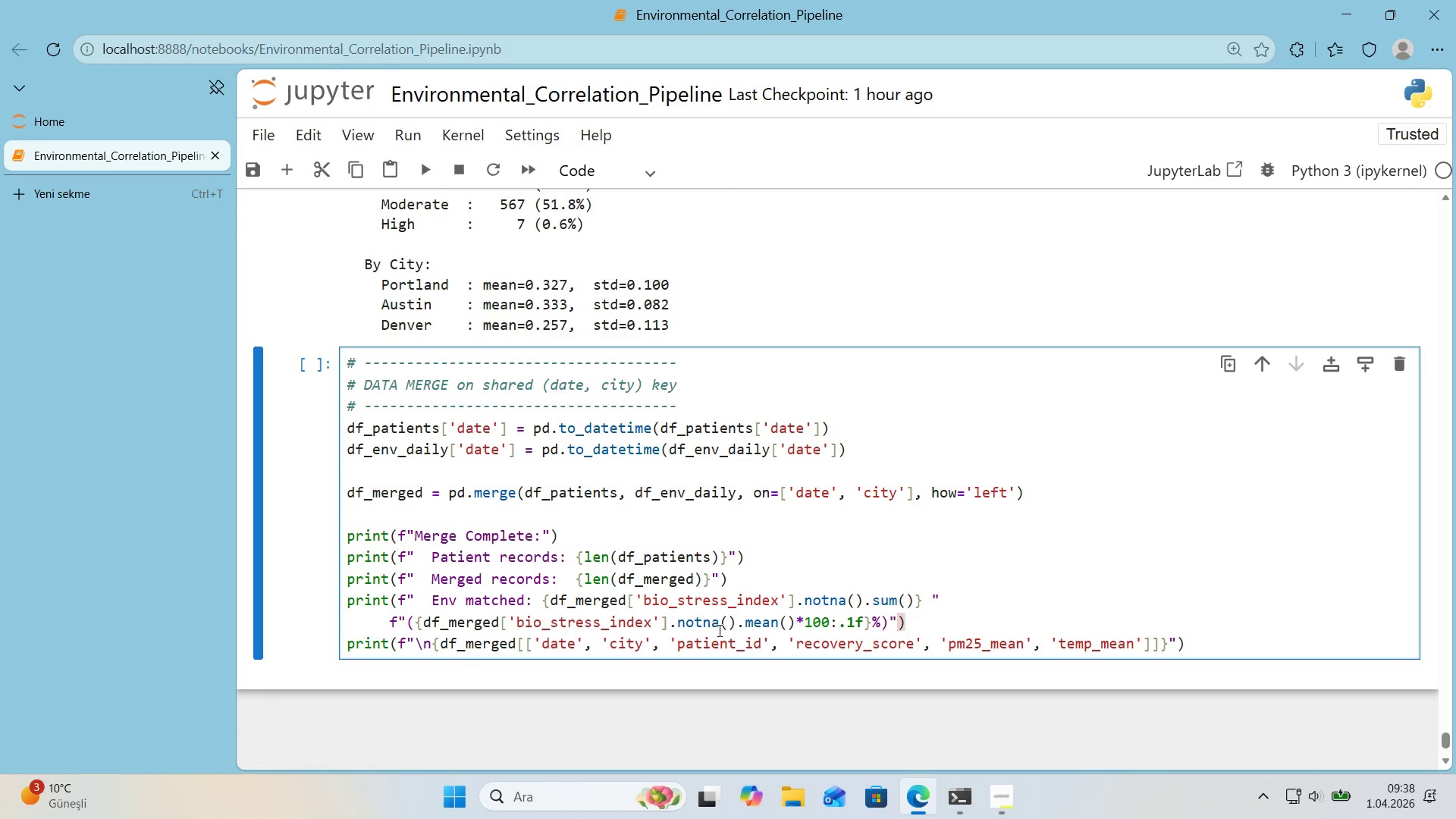 
wait(43.81)
 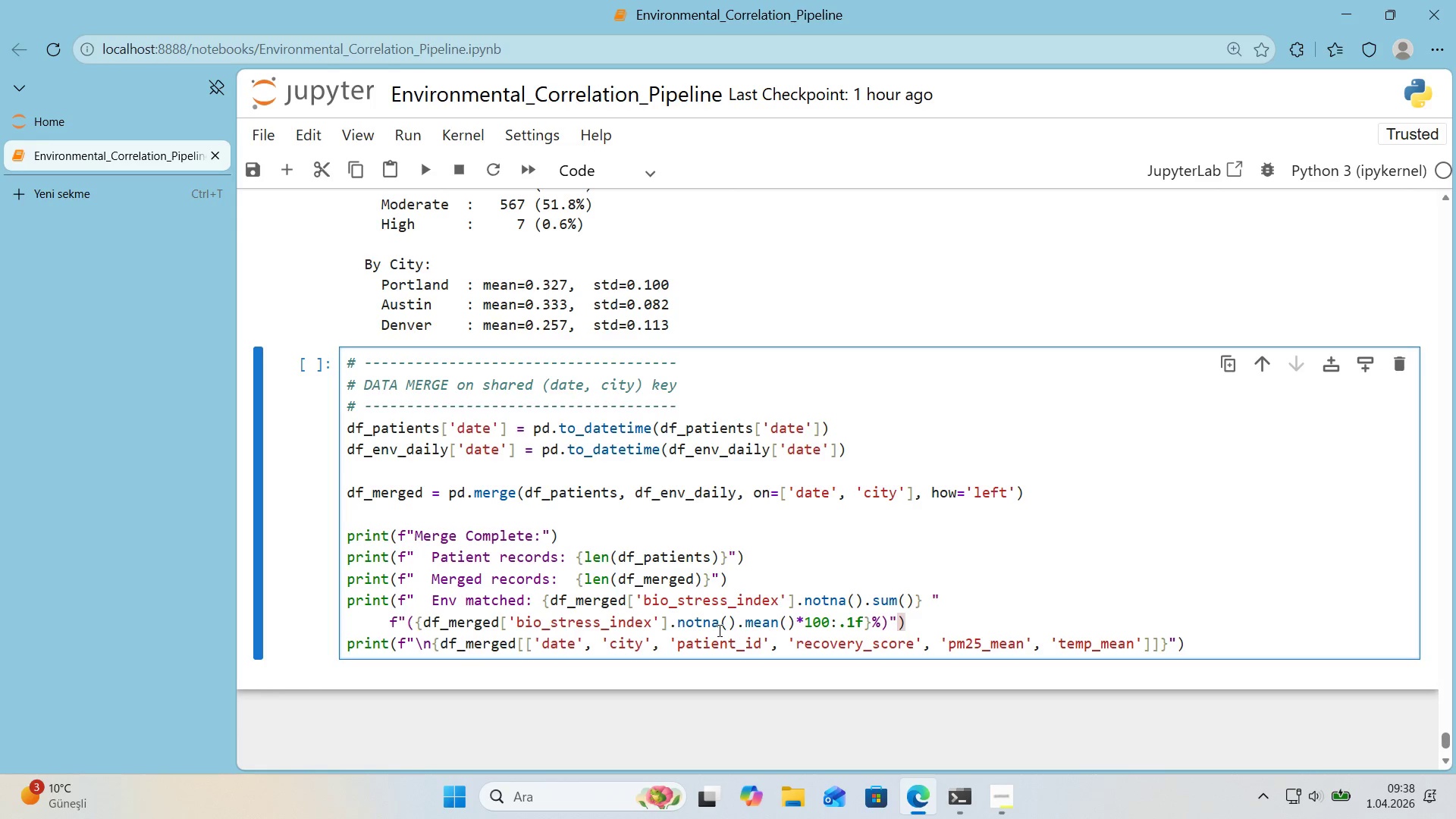 
left_click([886, 629])
 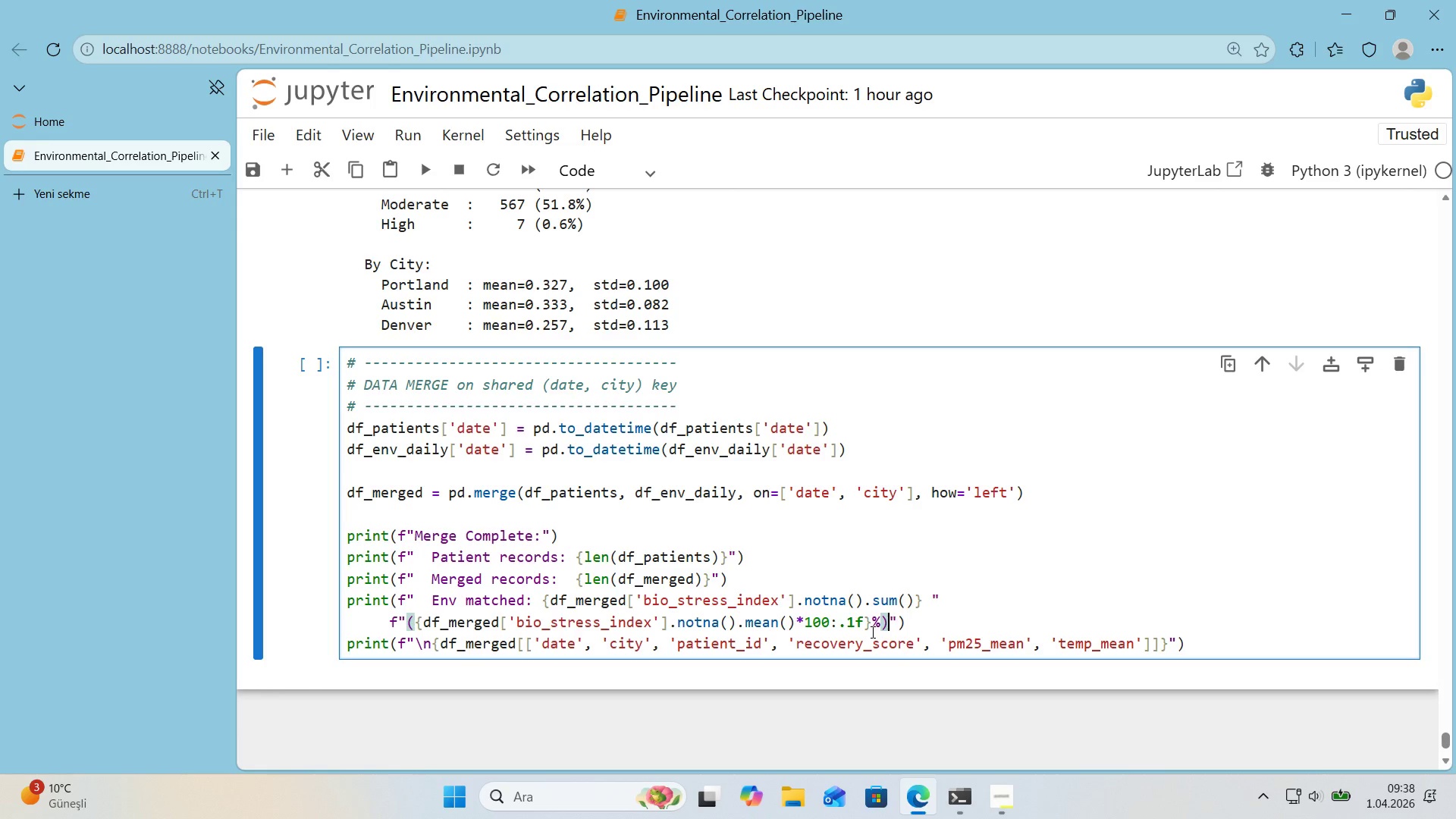 
wait(17.55)
 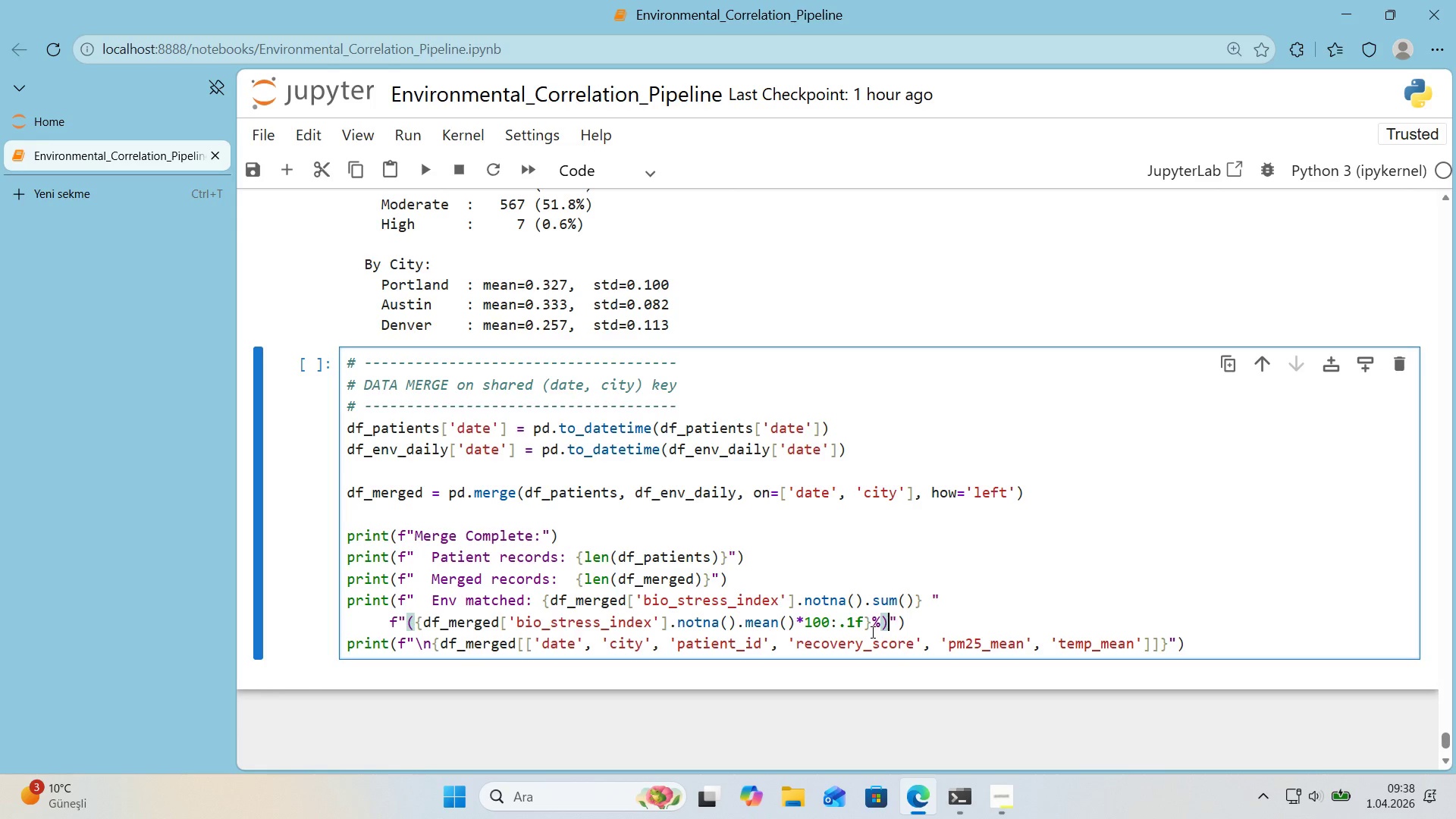 
left_click([1144, 653])
 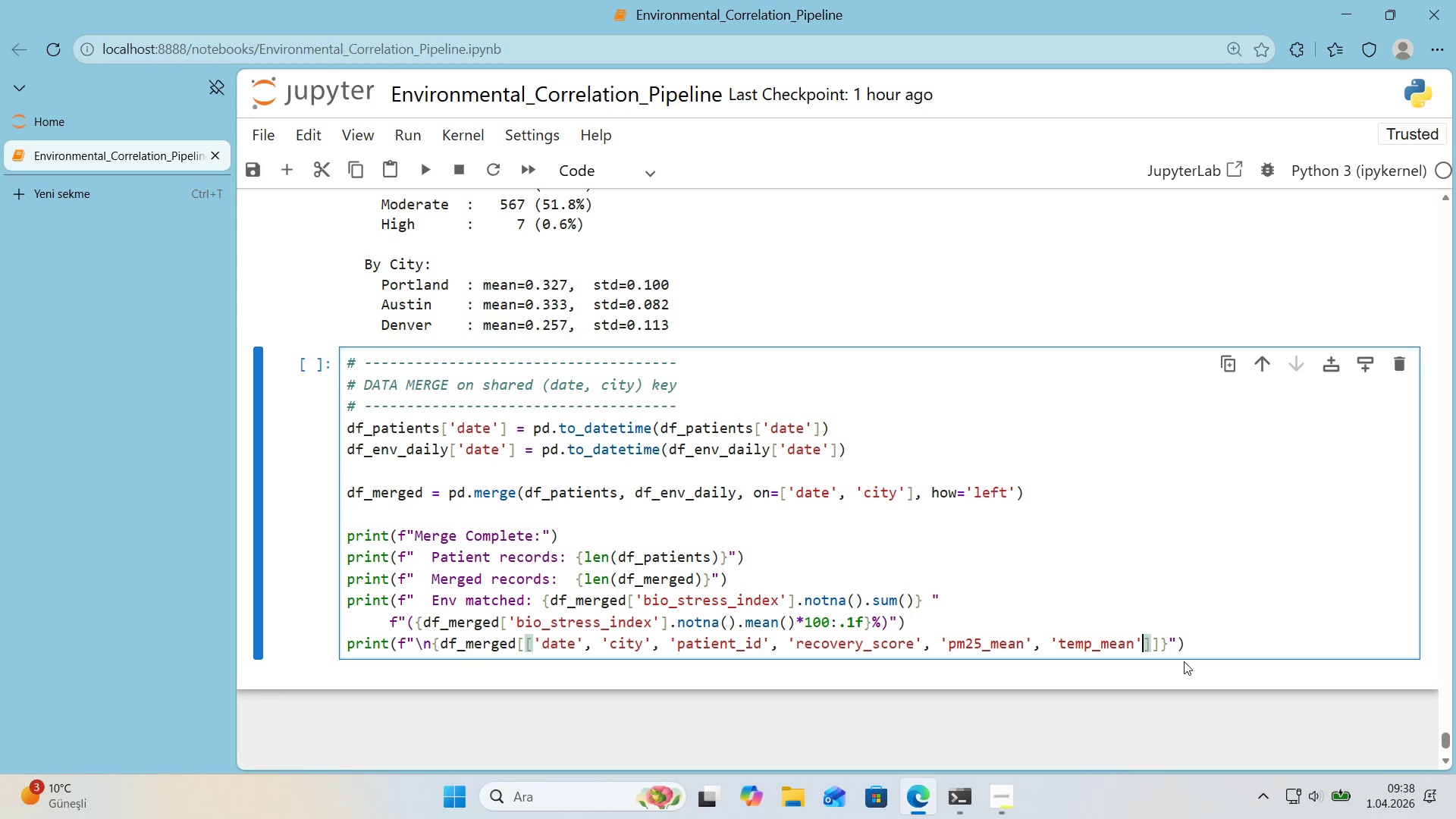 
type(, @@)
 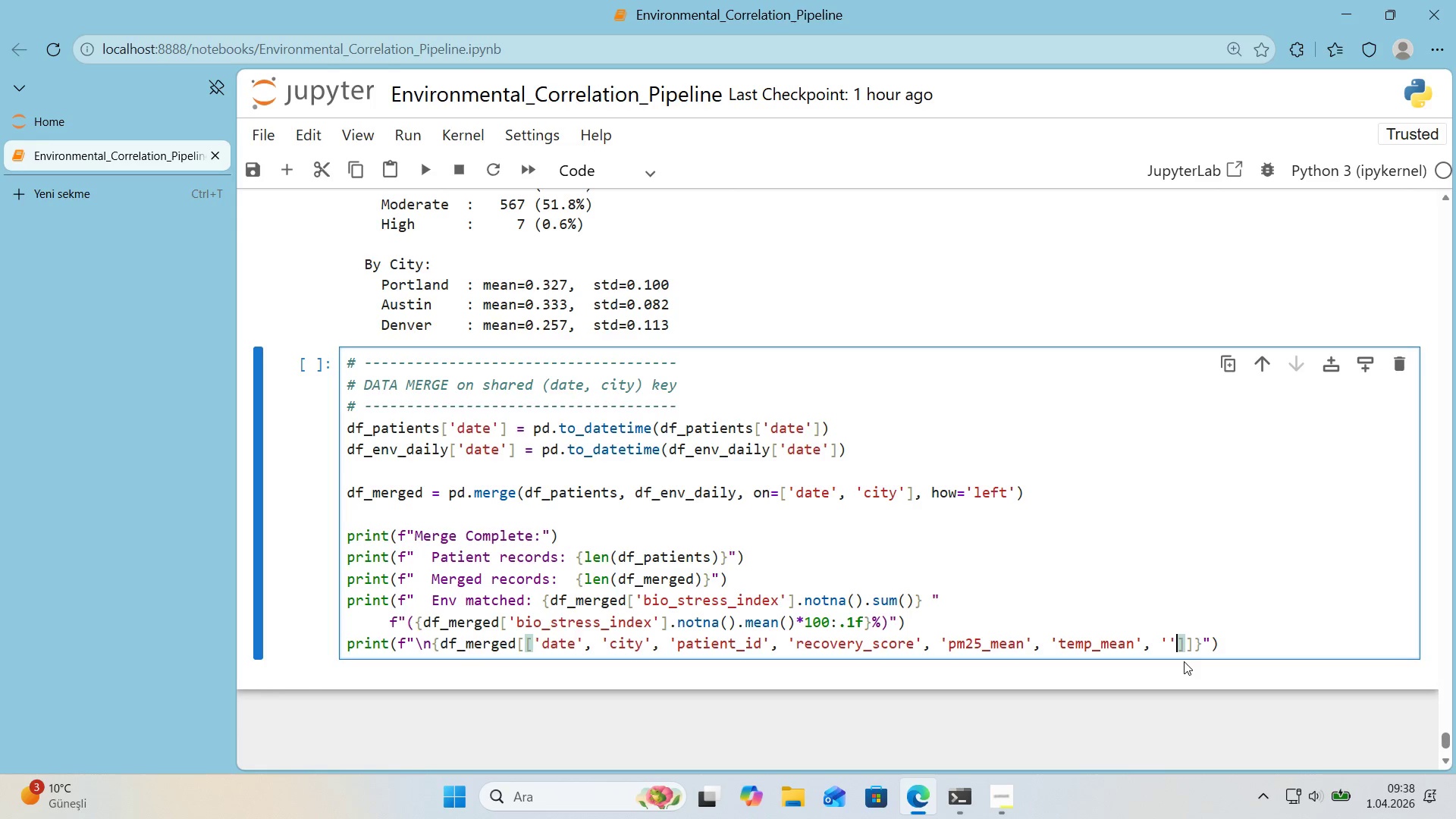 
key(ArrowLeft)
 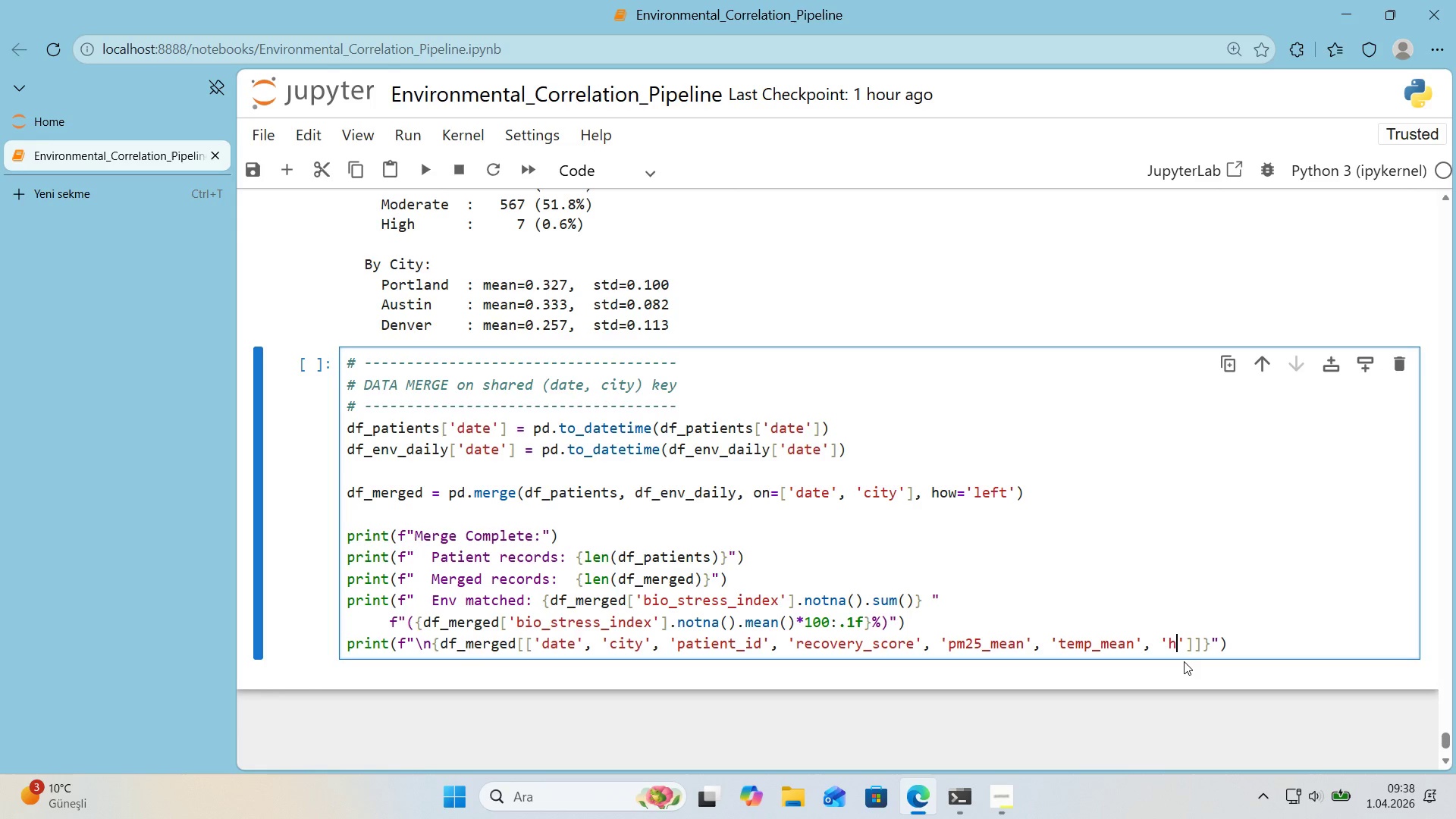 
type(hum'd'ty_mean)
 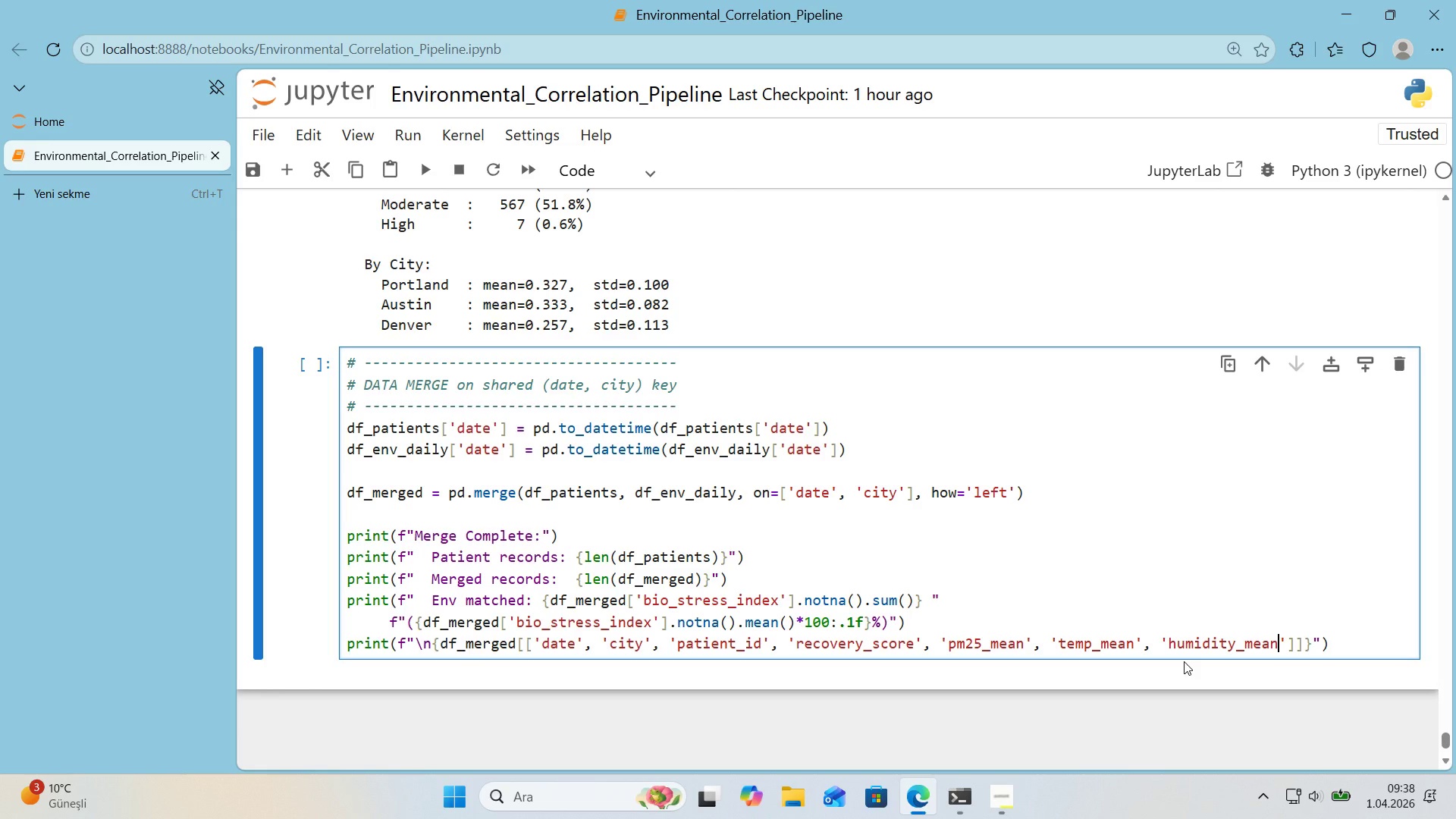 
key(ArrowRight)
 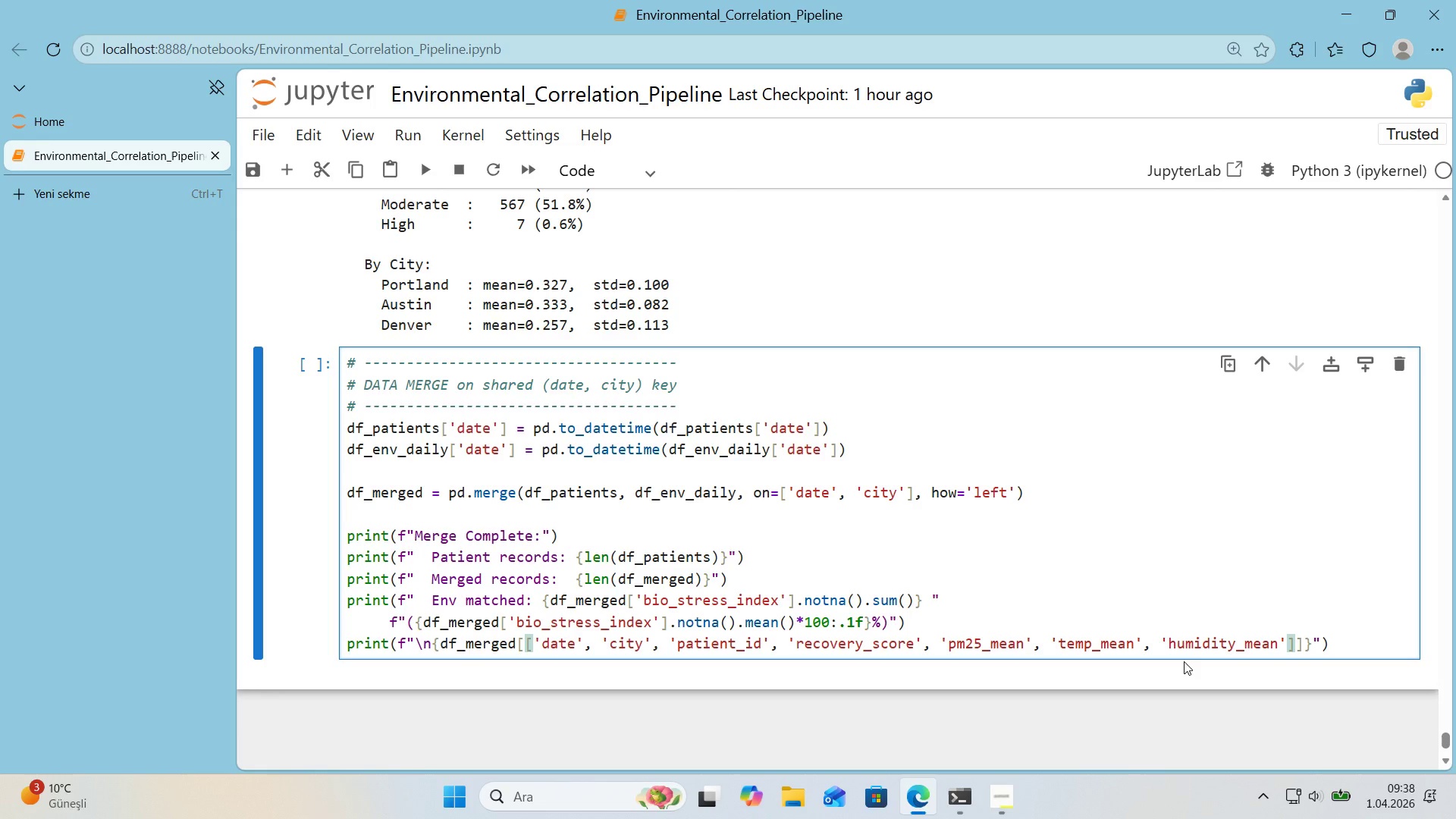 
wait(7.89)
 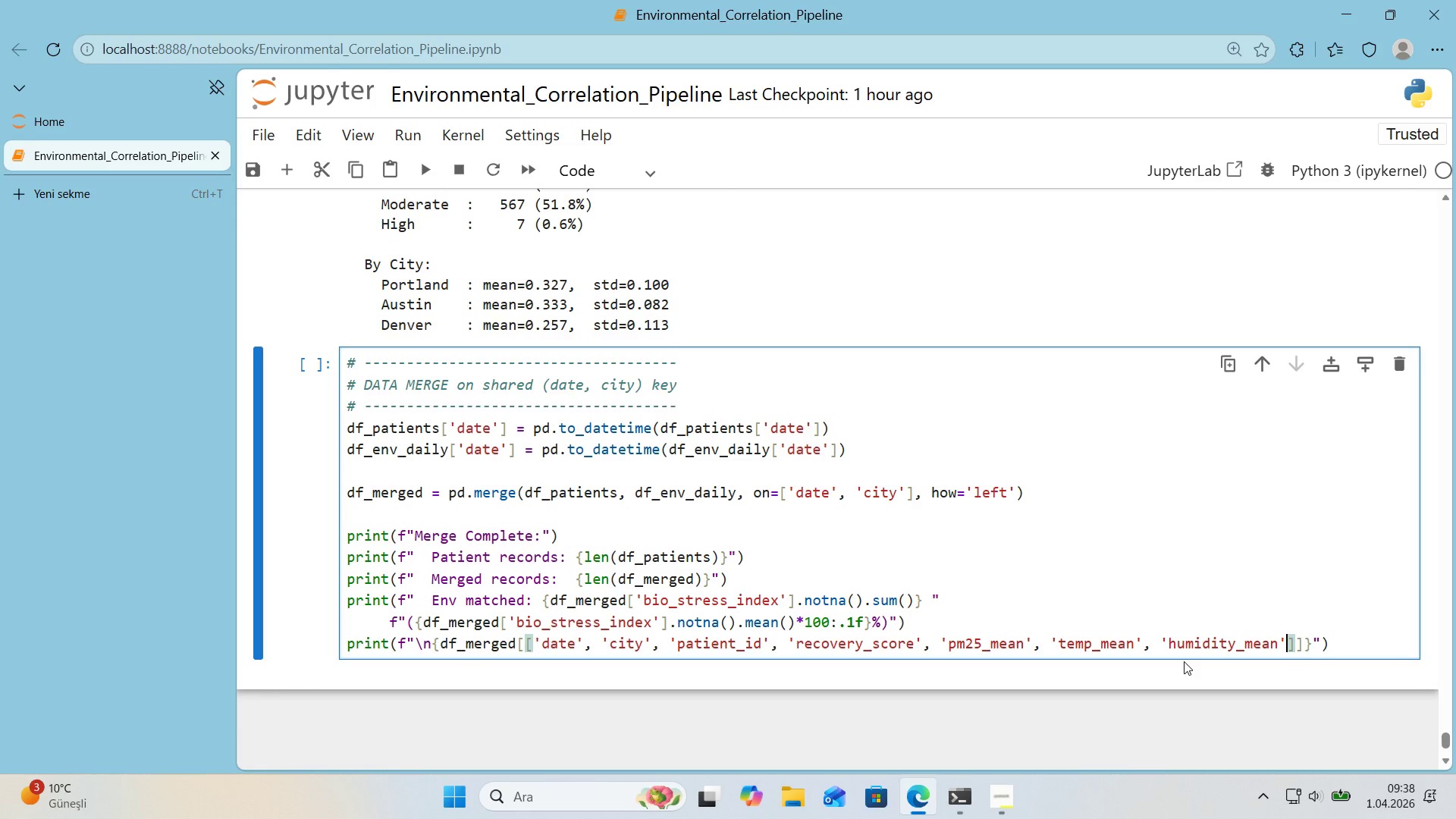 
key(Comma)
 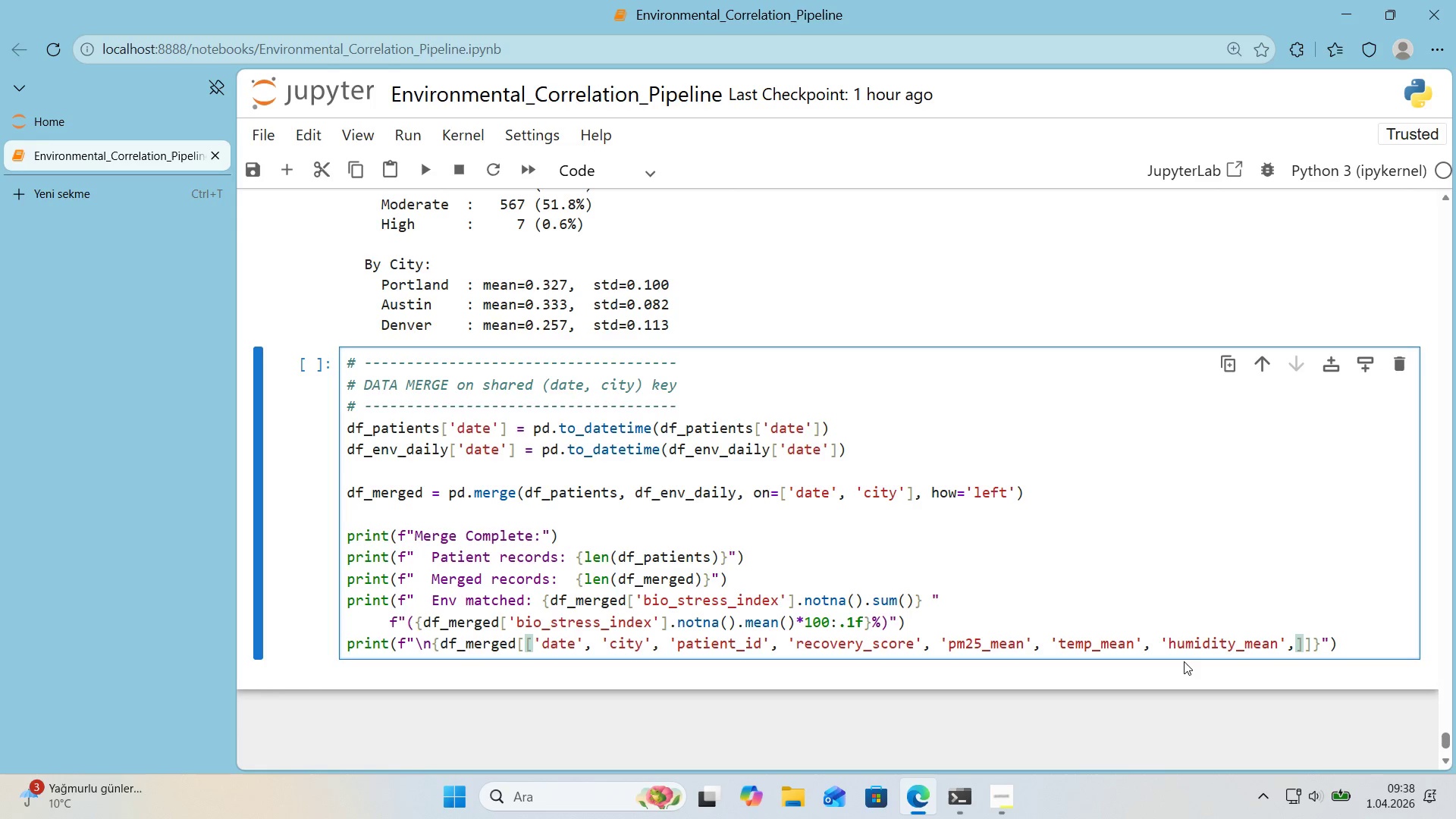 
key(Enter)
 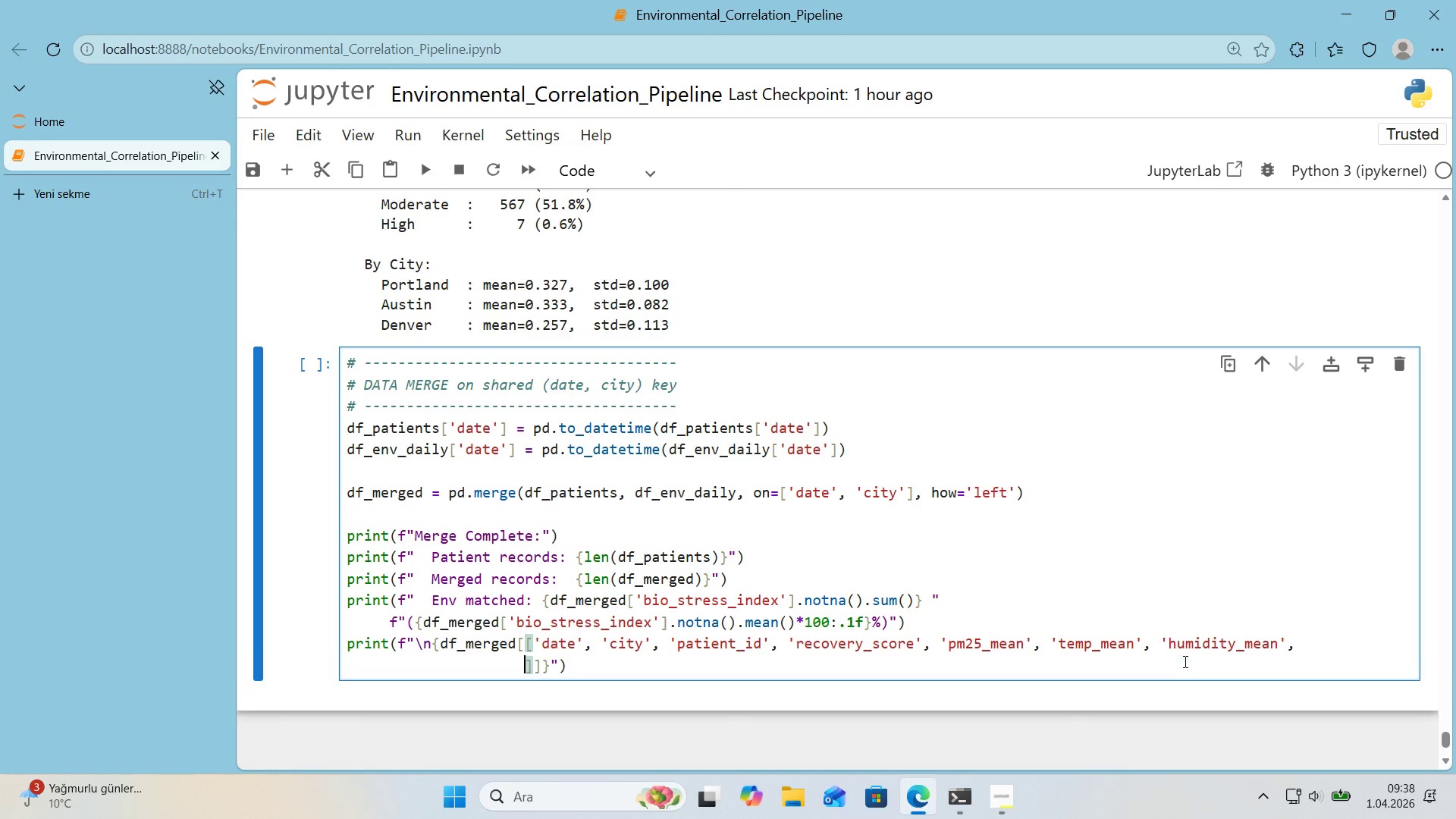 
type(@@)
 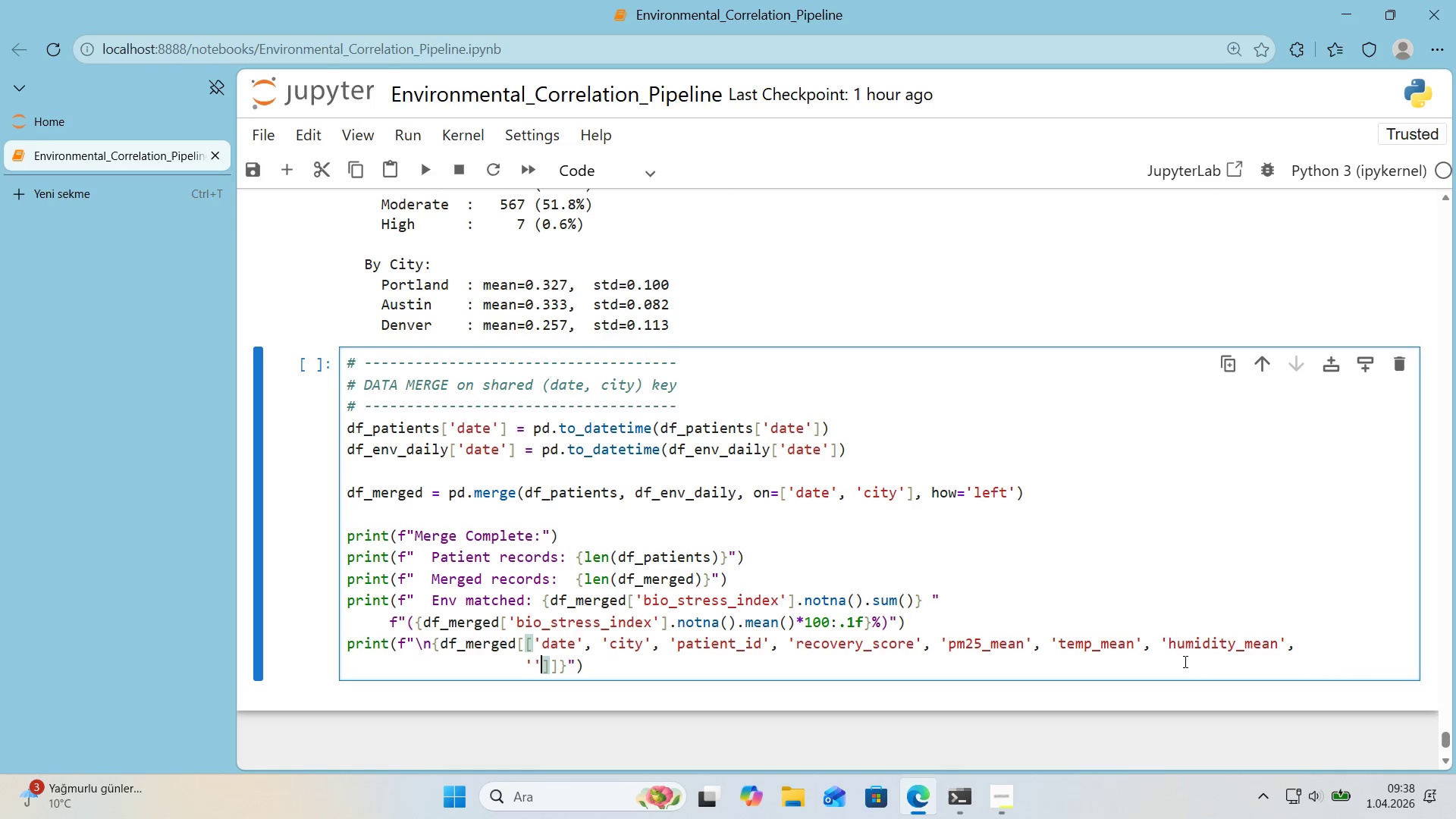 
key(ArrowLeft)
 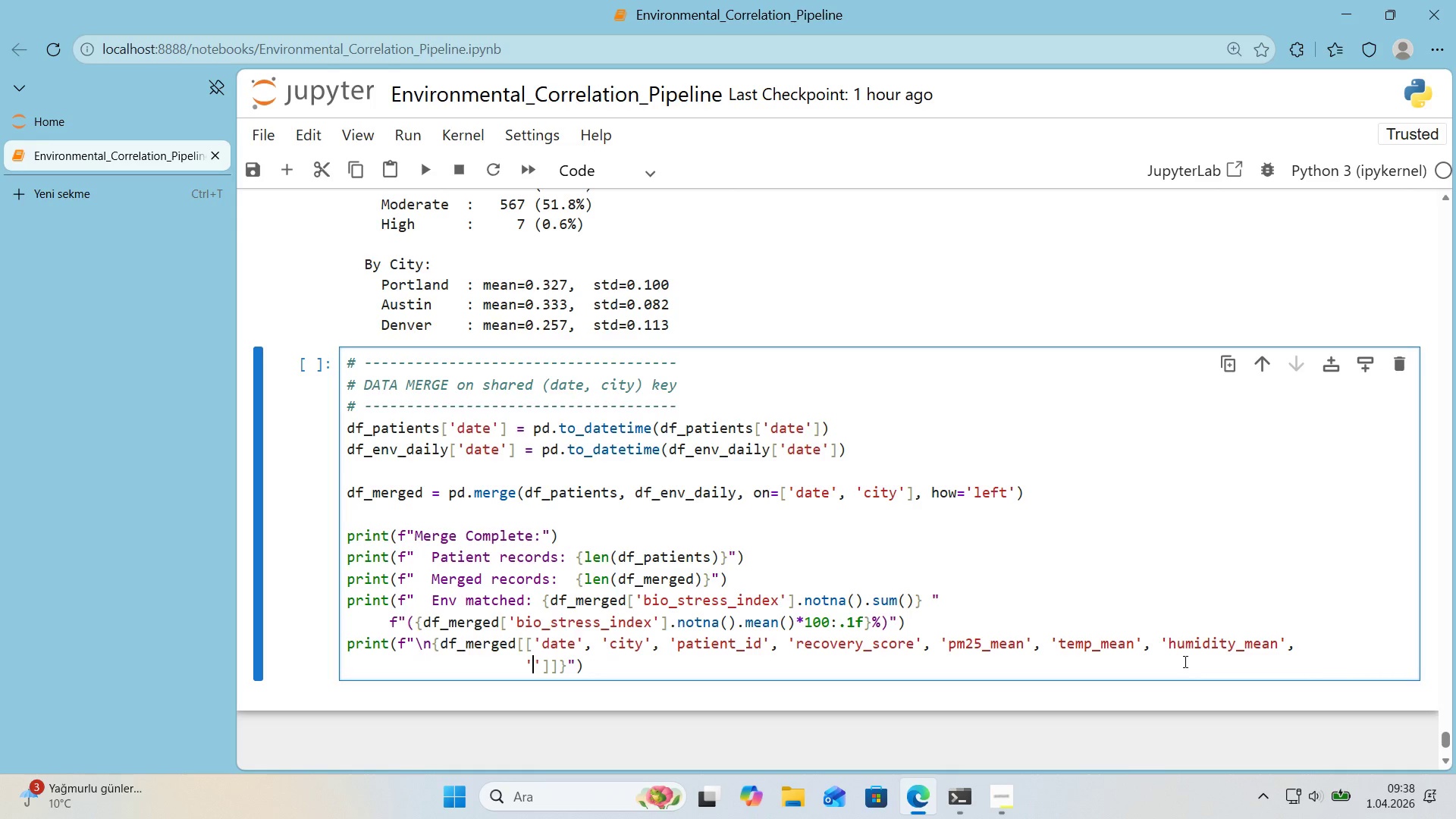 
type(b'o_stress_'ndex)
 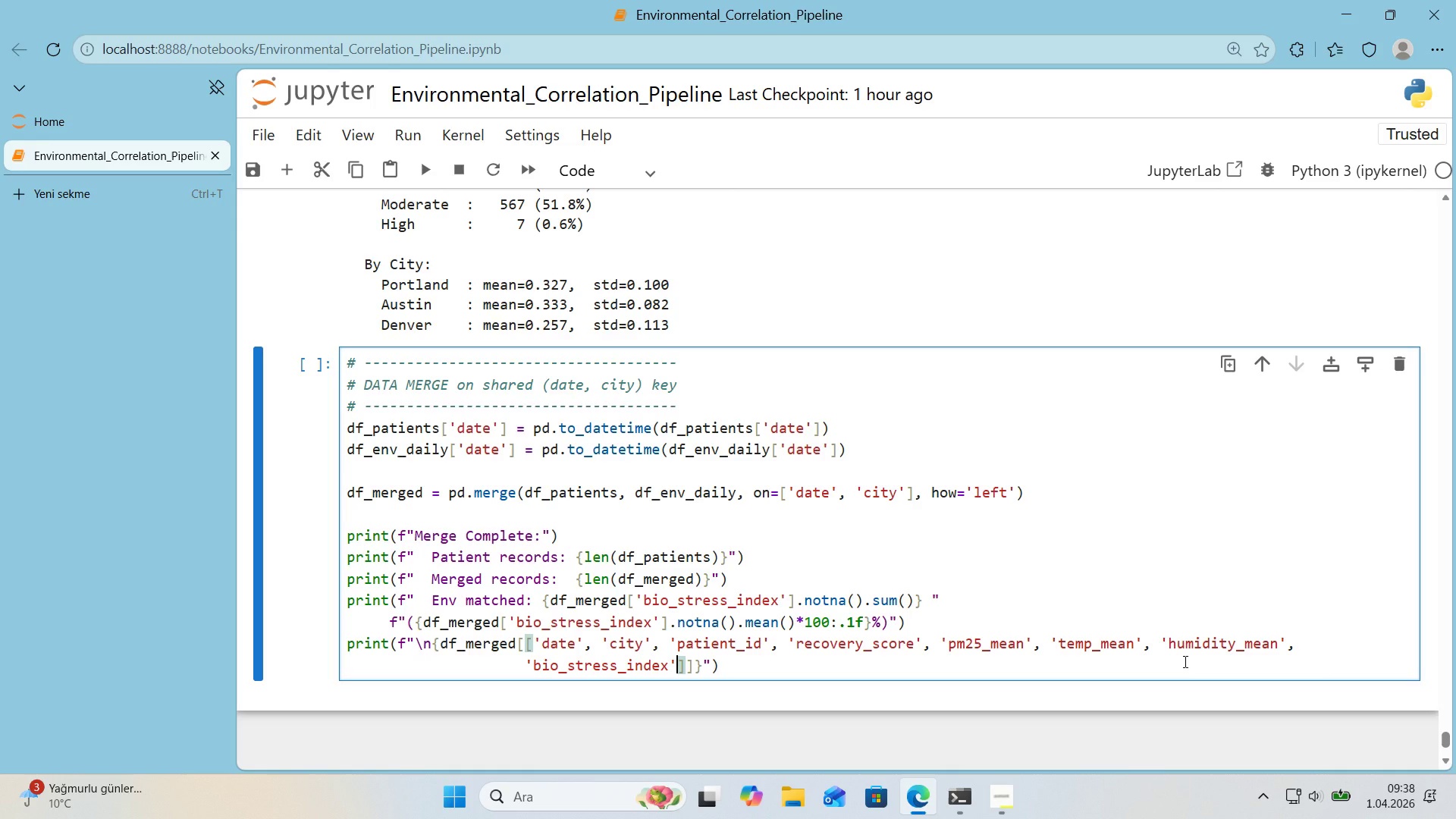 
 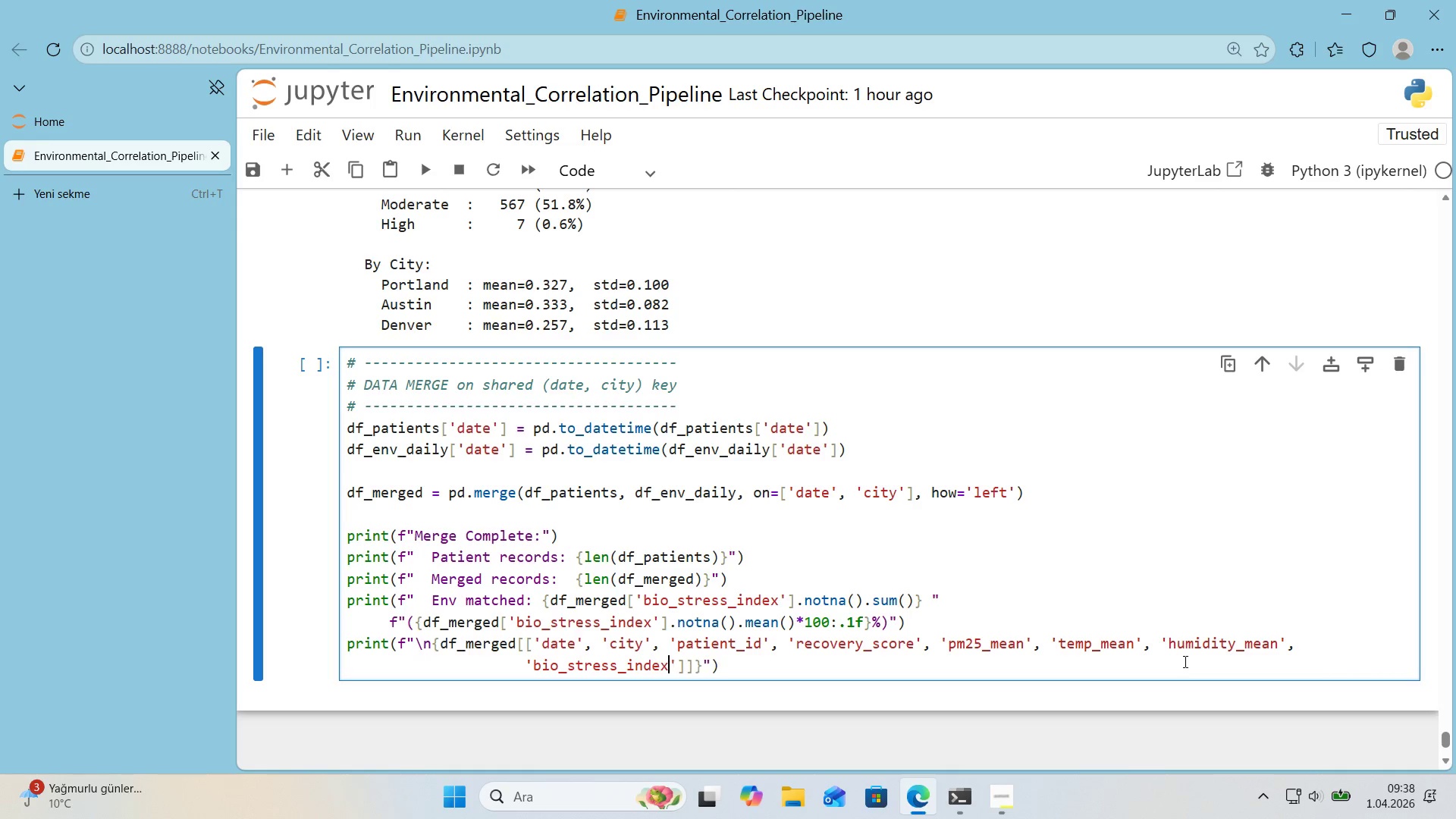 
key(ArrowRight)
 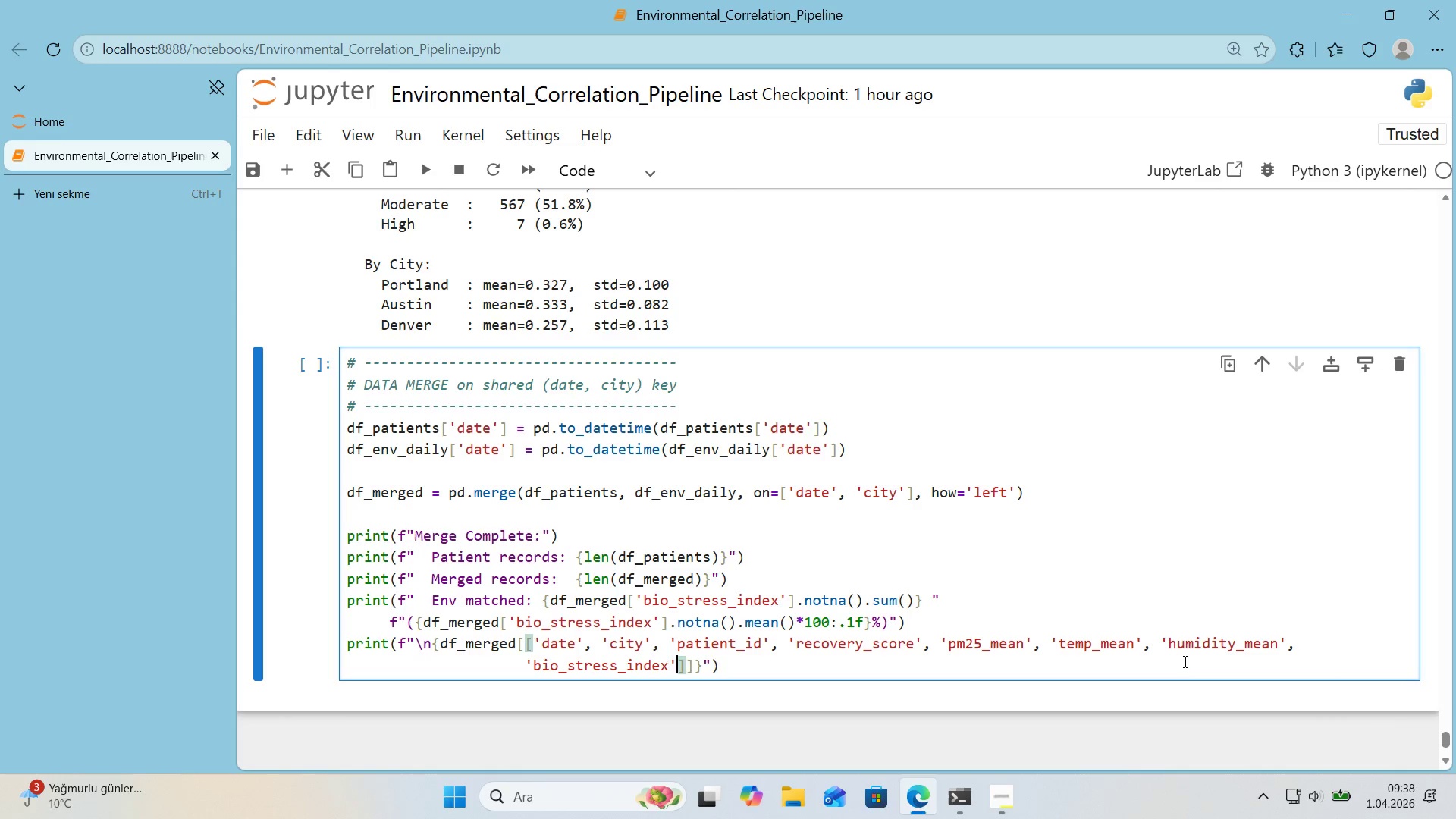 
type(, @@)
 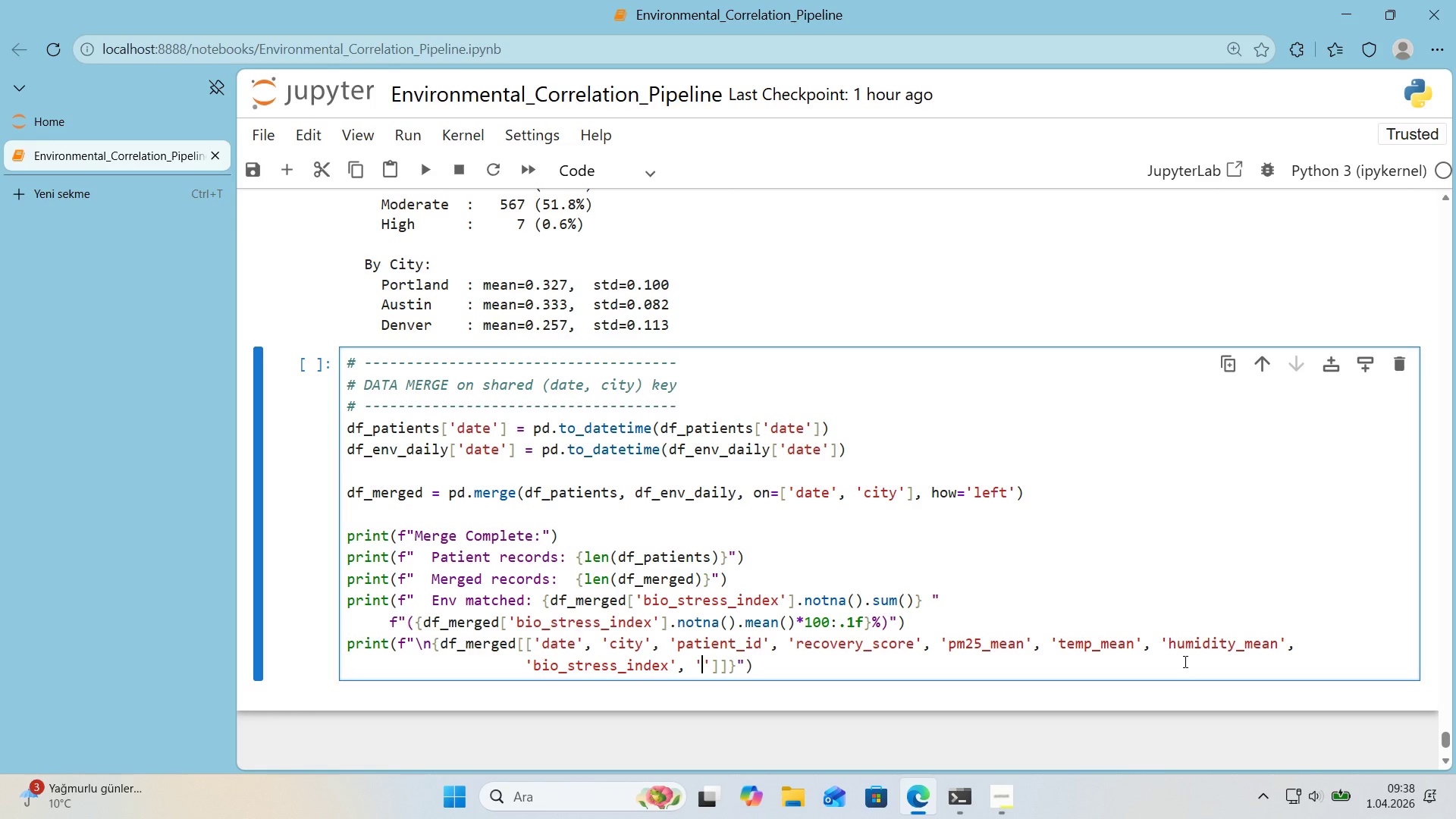 
 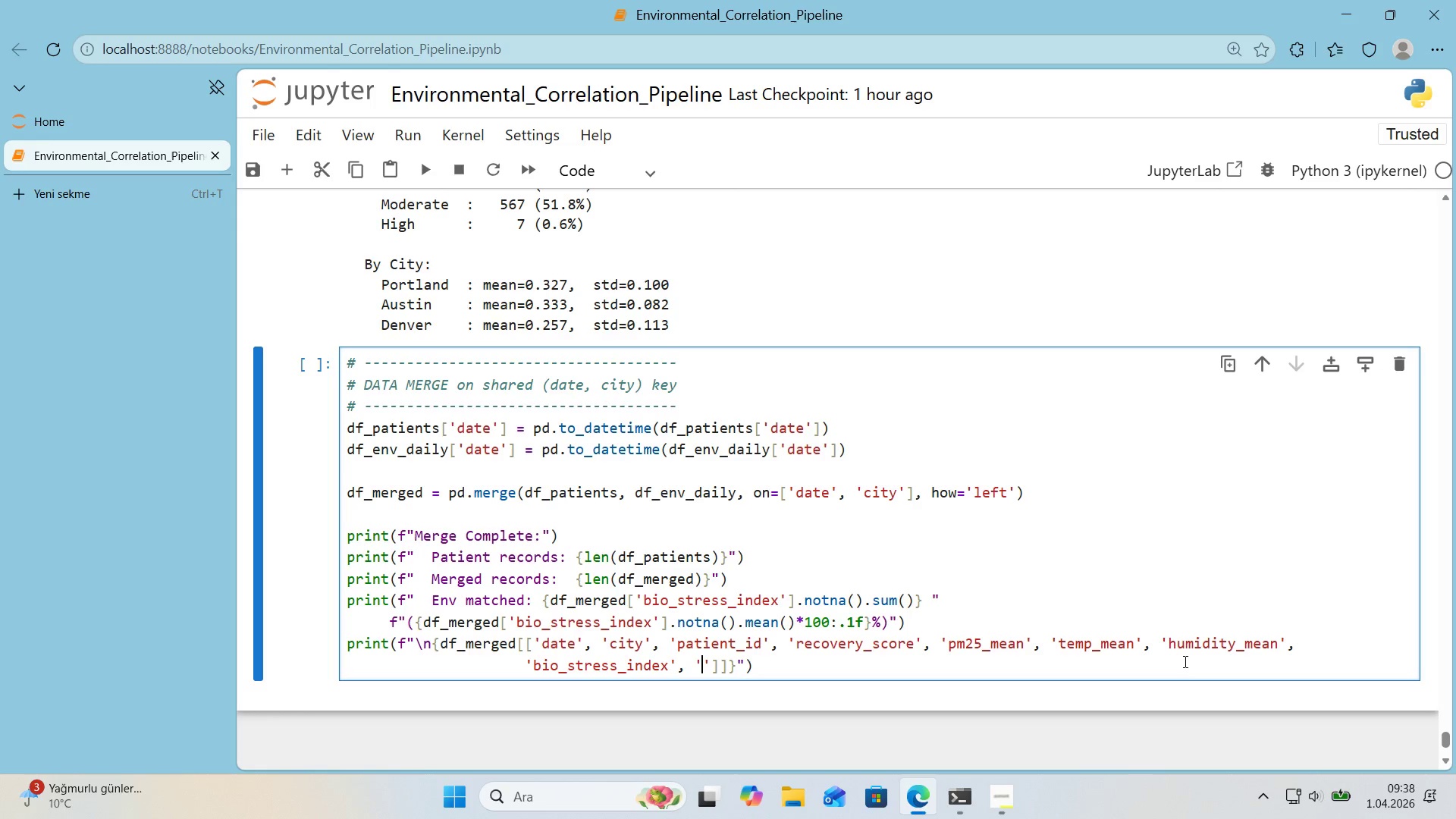 
key(ArrowLeft)
 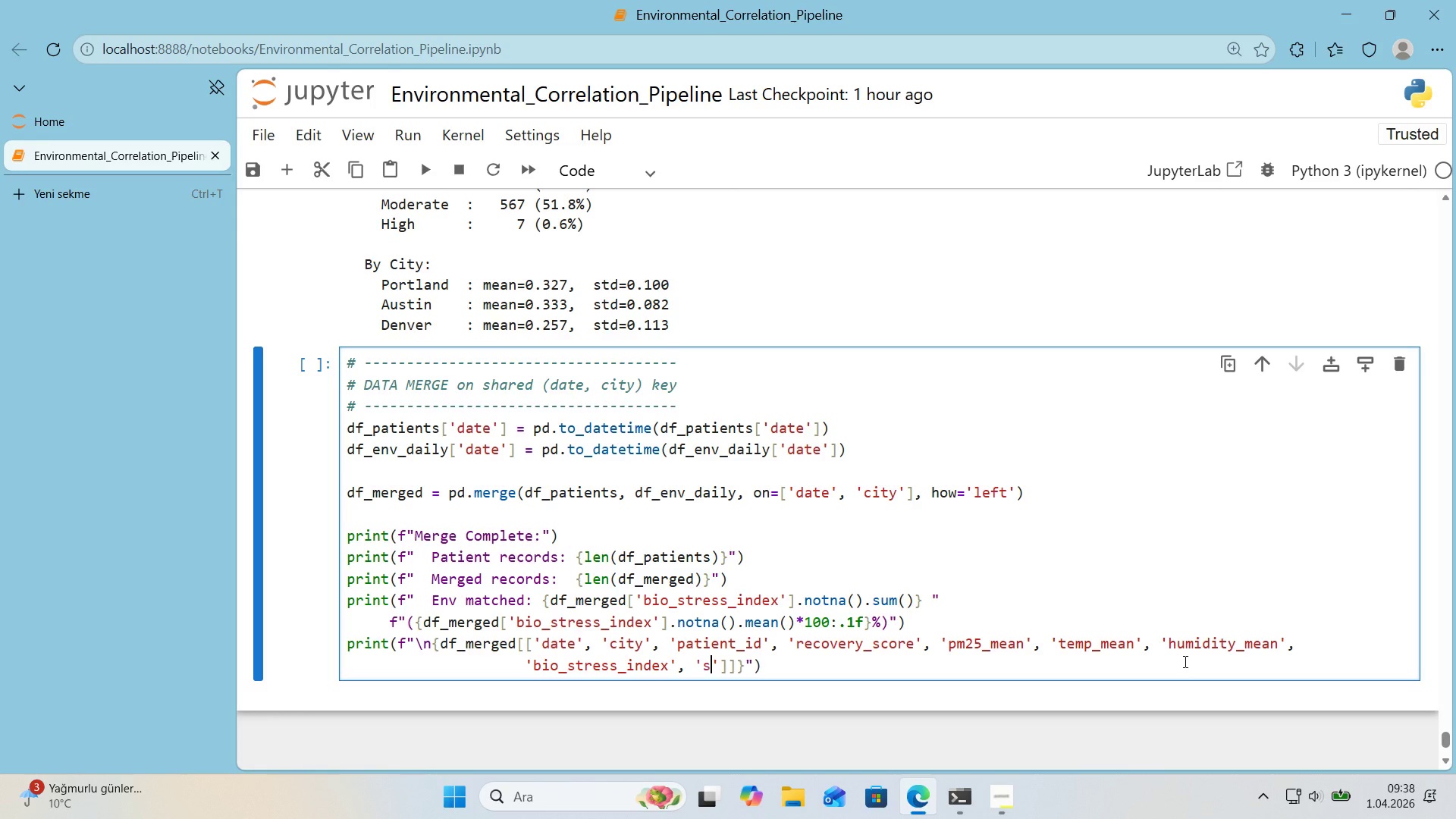 
type(stress_level)
 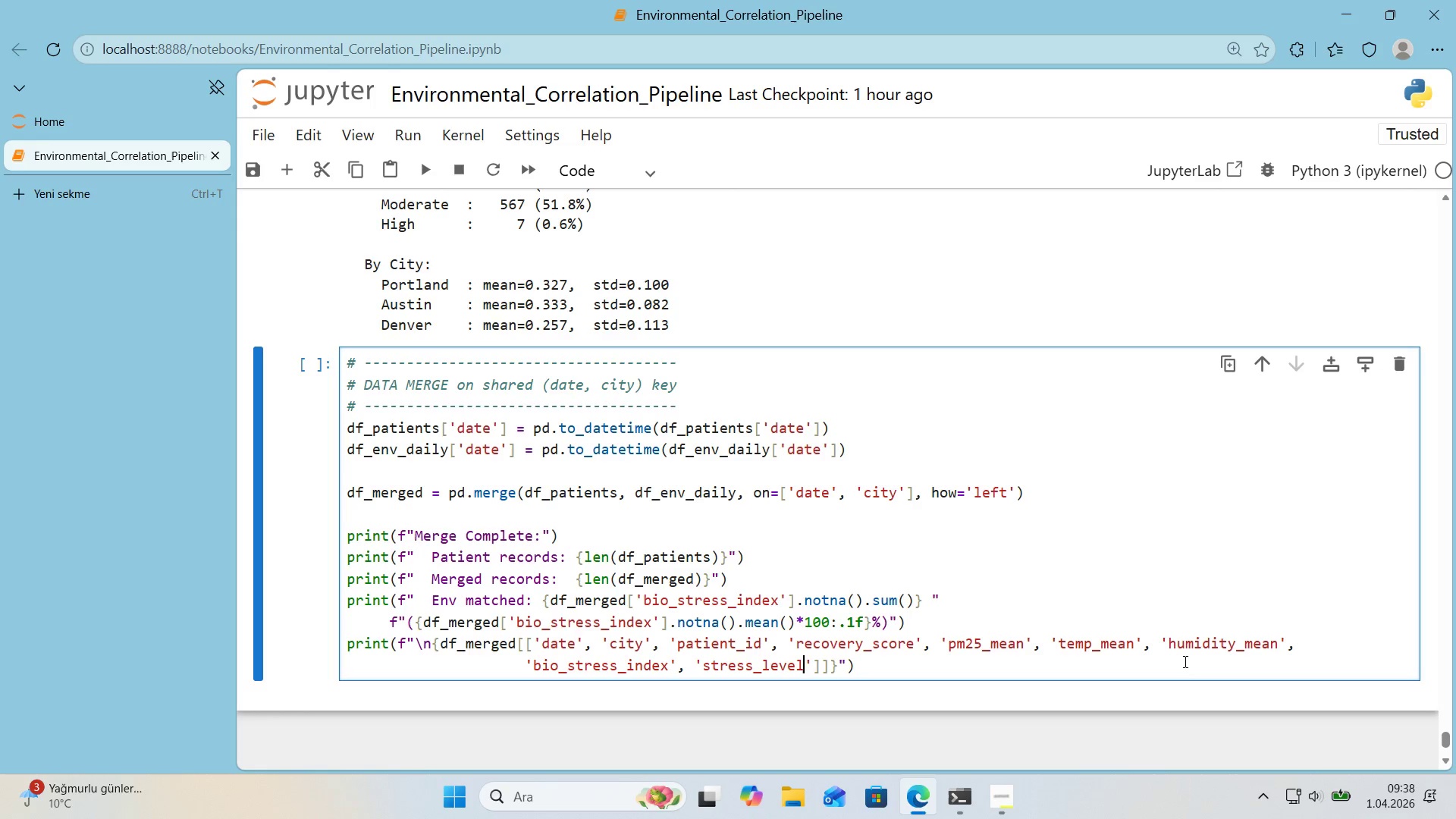 
key(ArrowRight)
 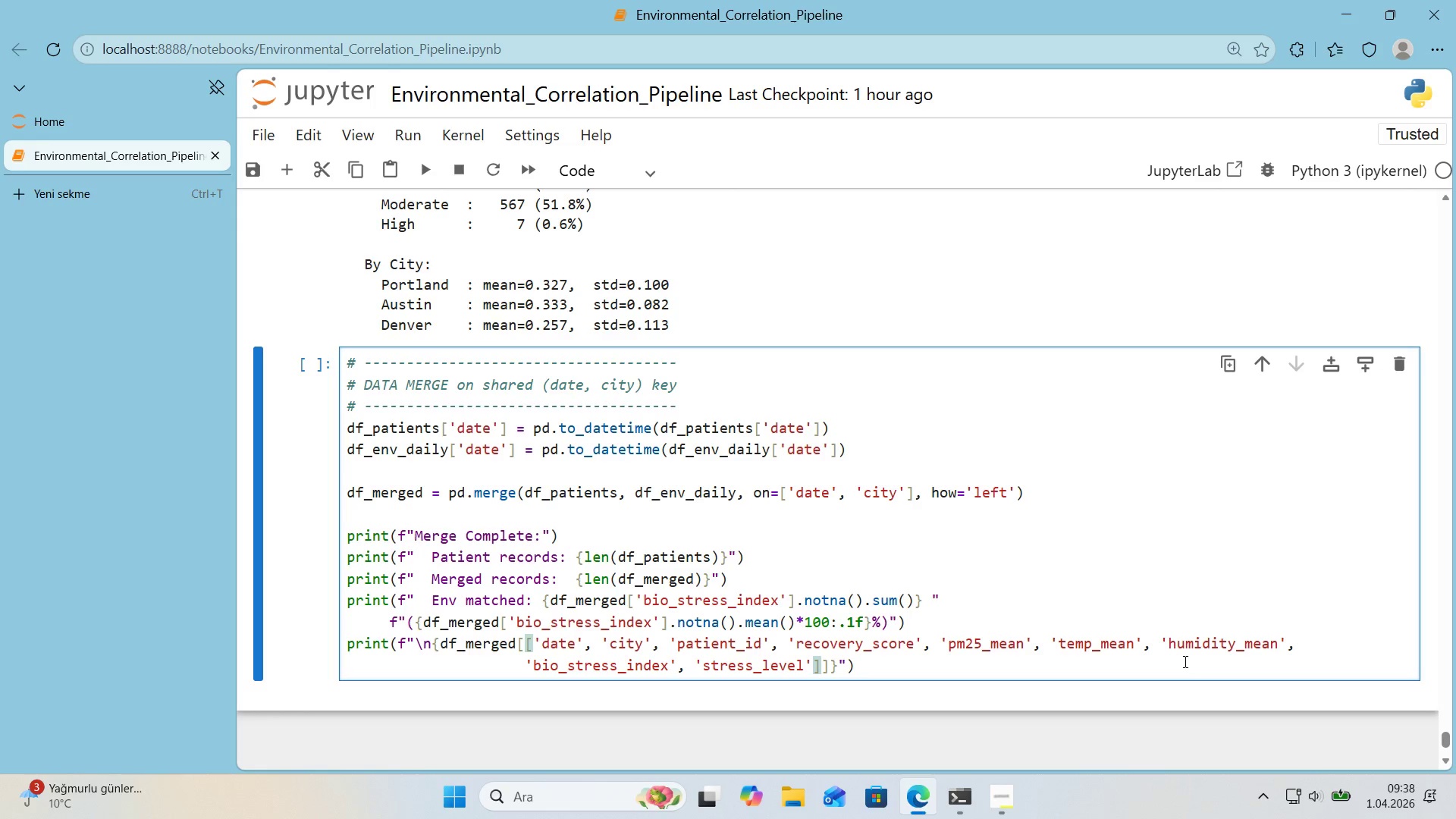 
key(ArrowRight)
 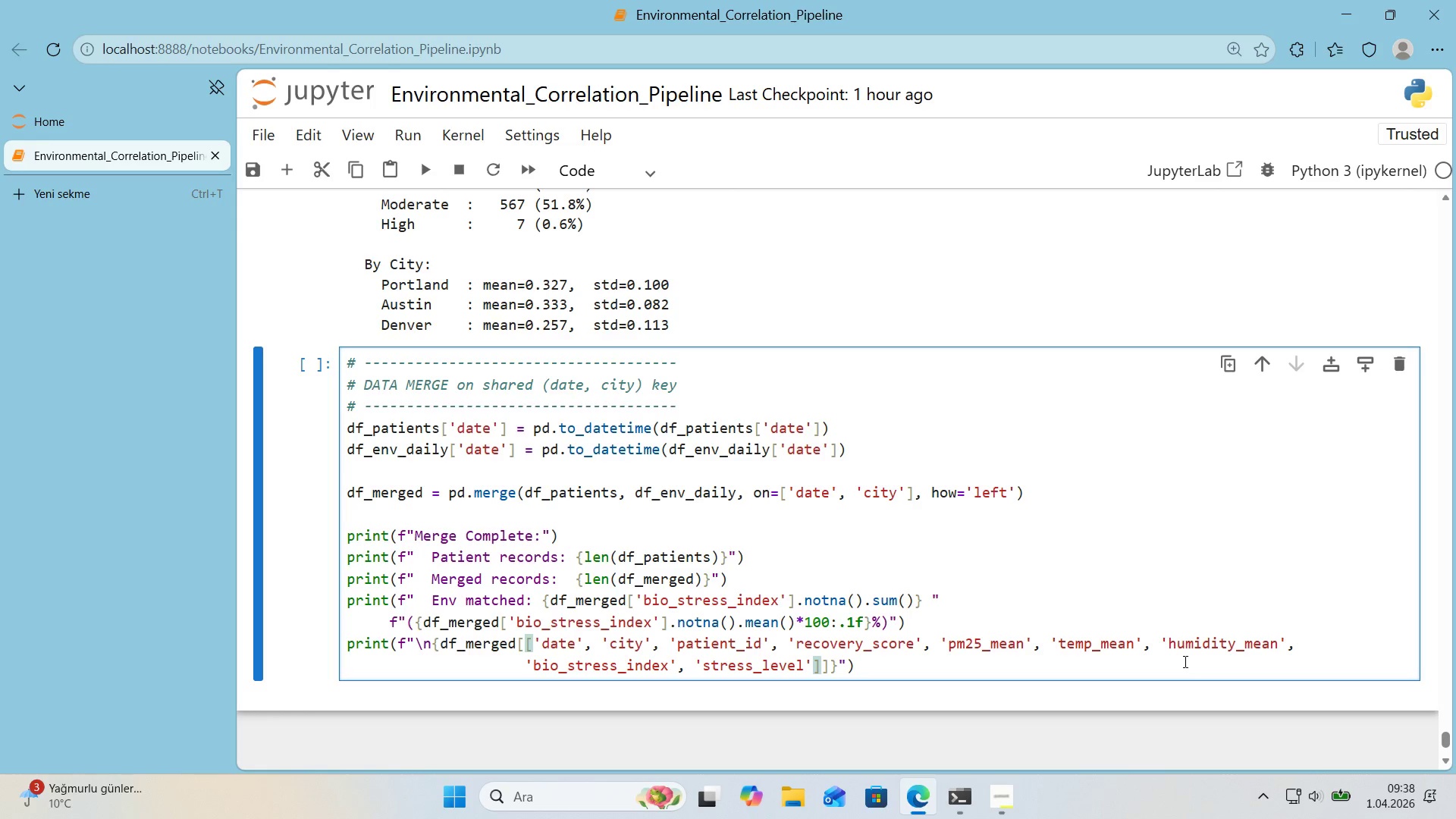 
key(ArrowRight)
 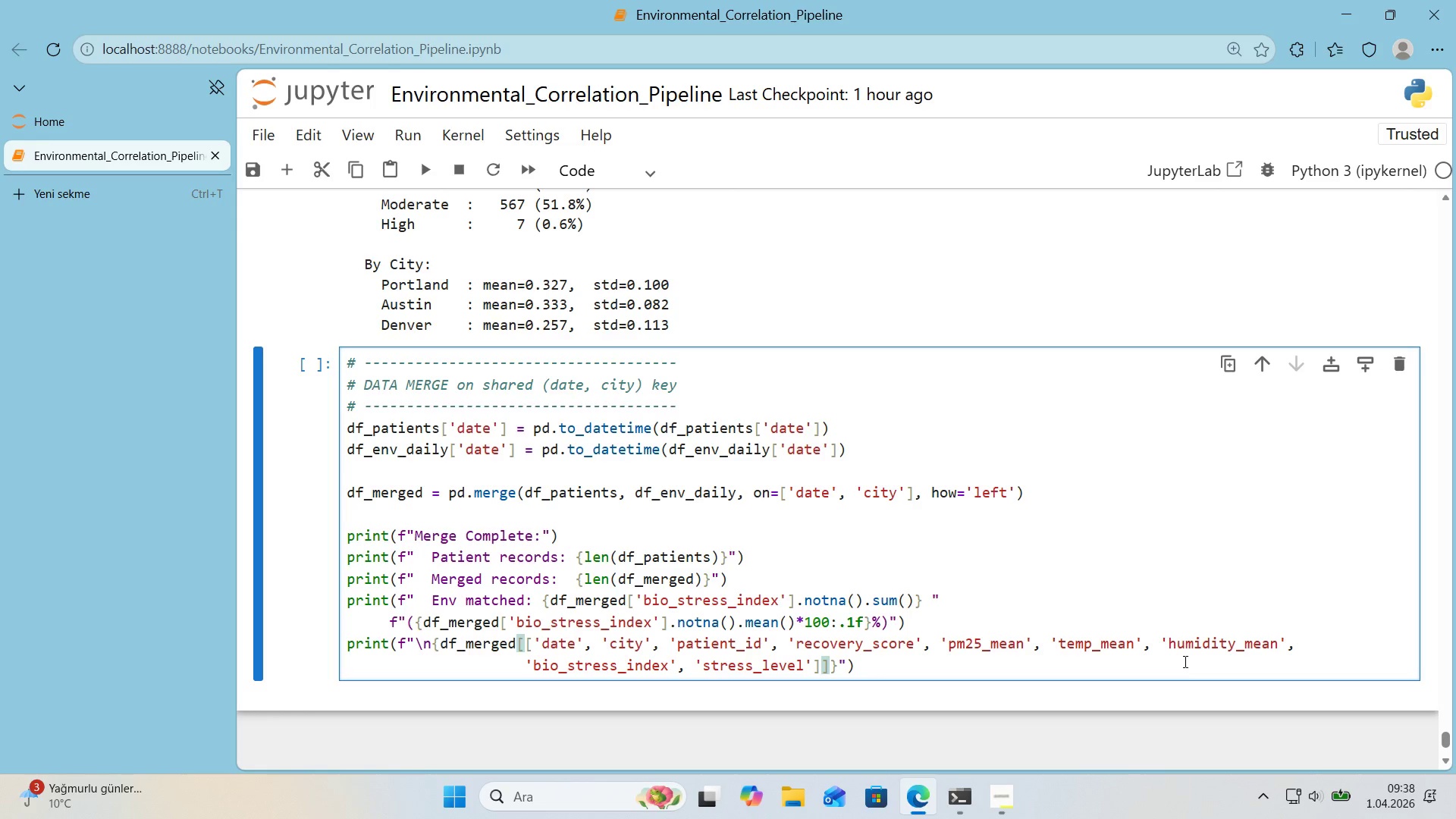 
type(.head*()
 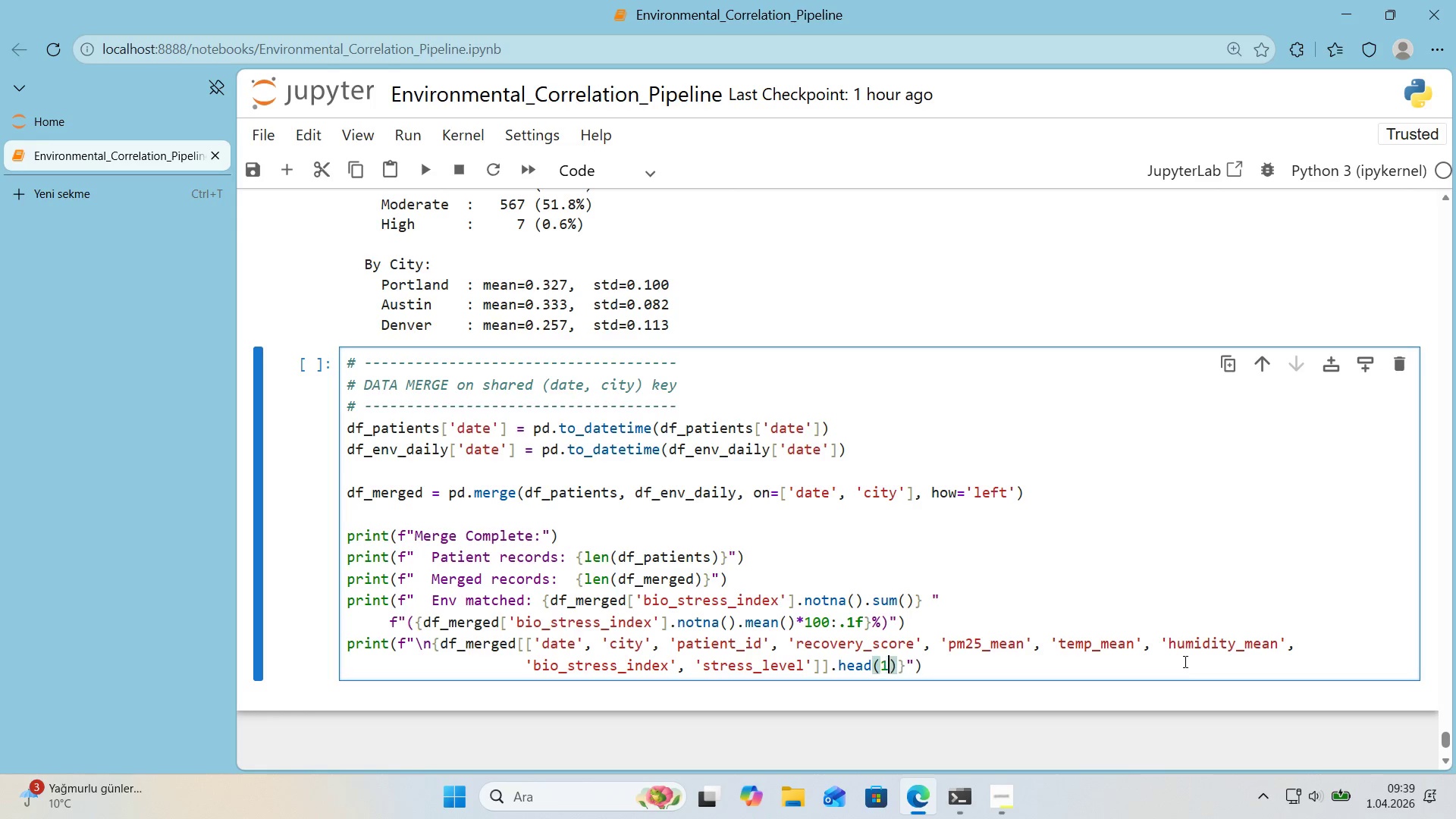 
 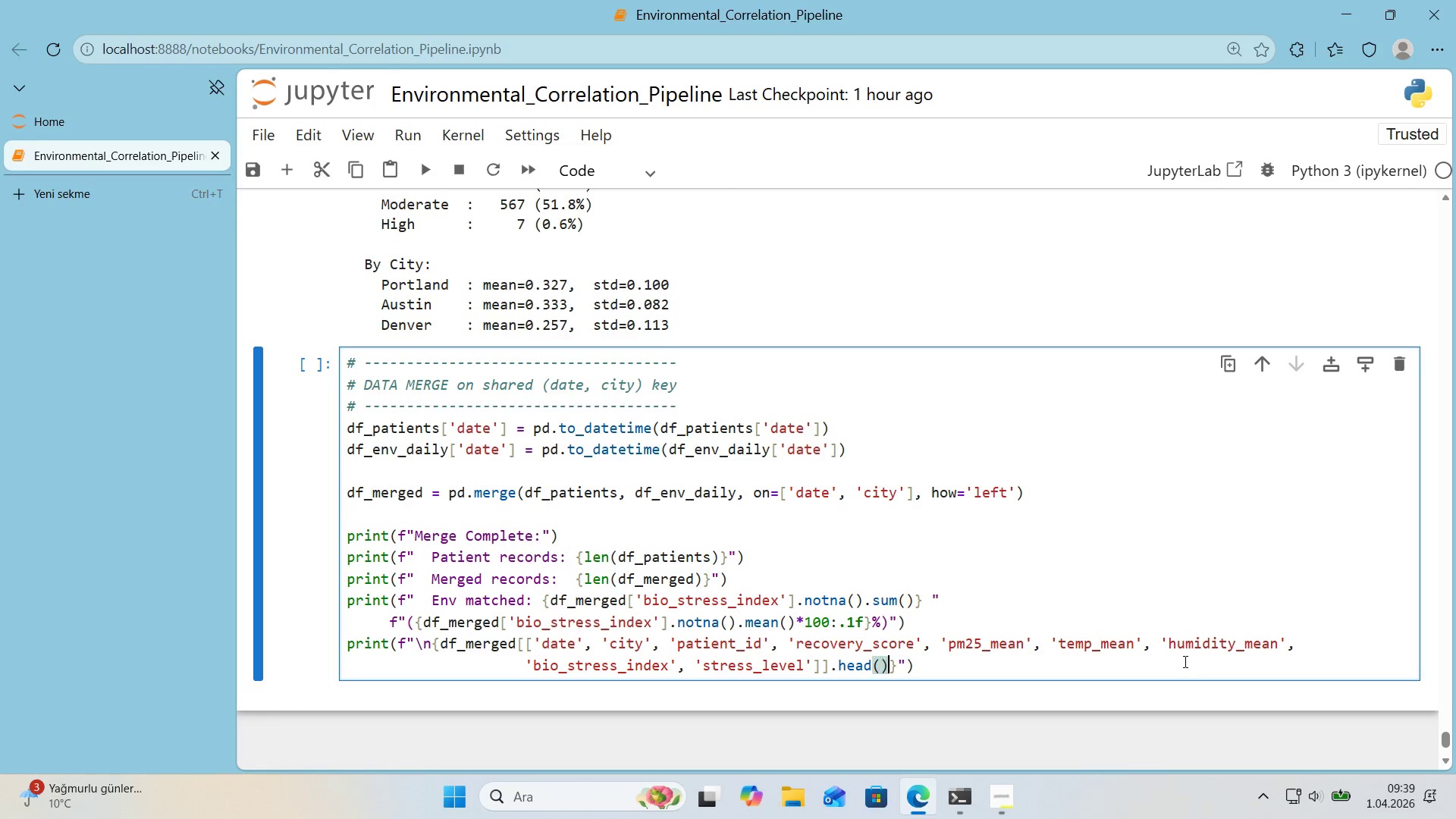 
key(ArrowLeft)
 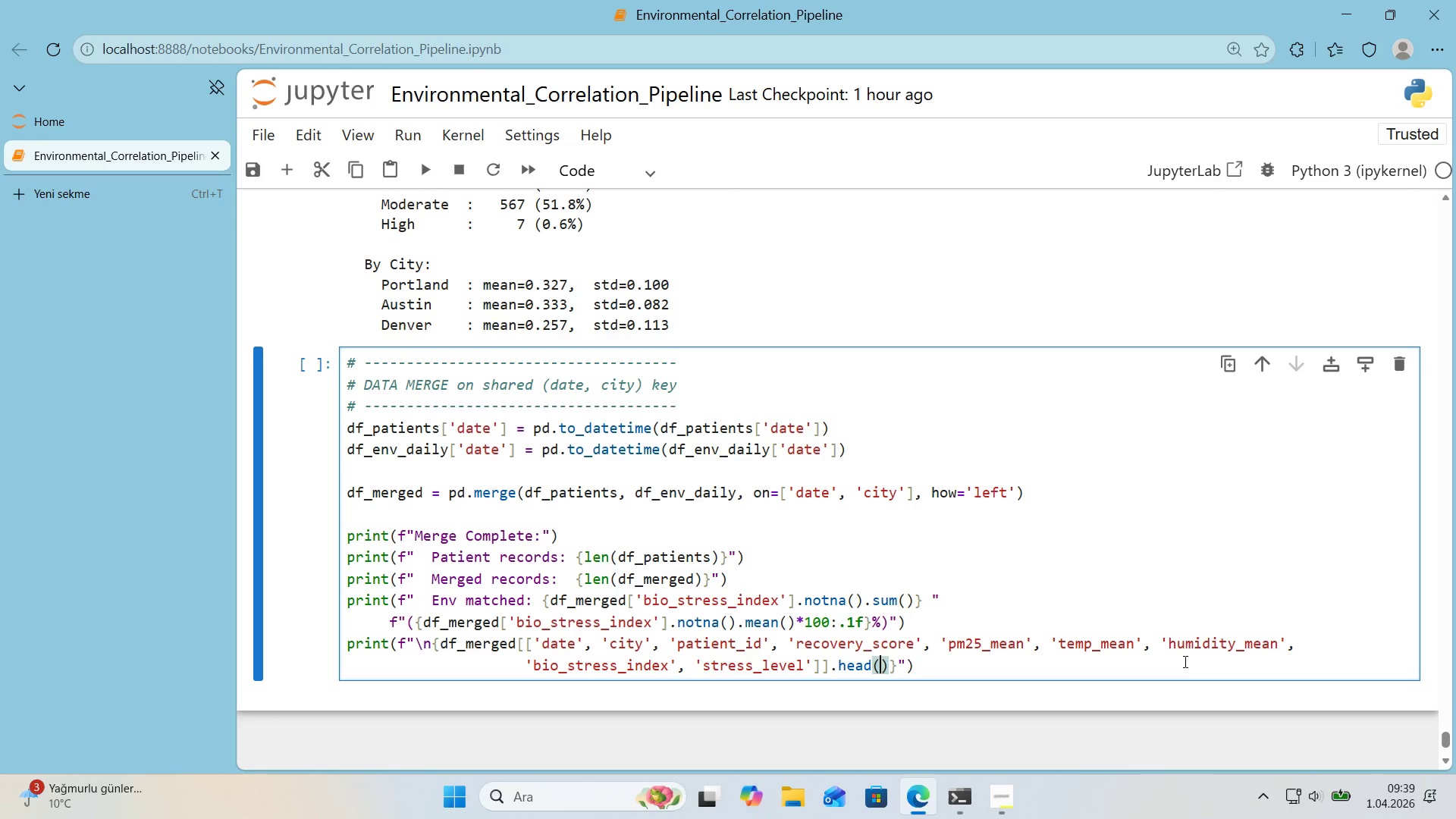 
key(Numpad1)
 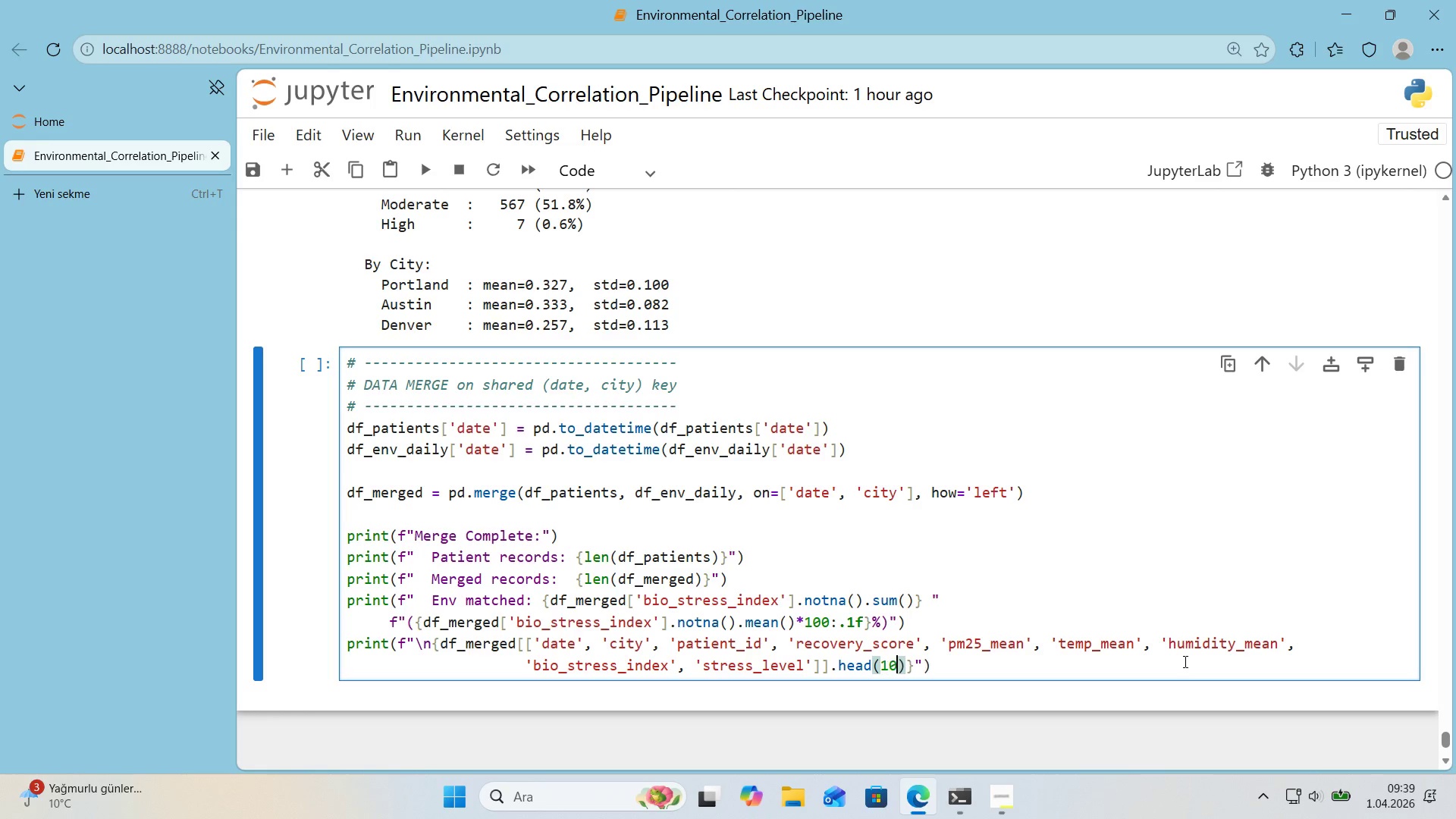 
key(Numpad0)
 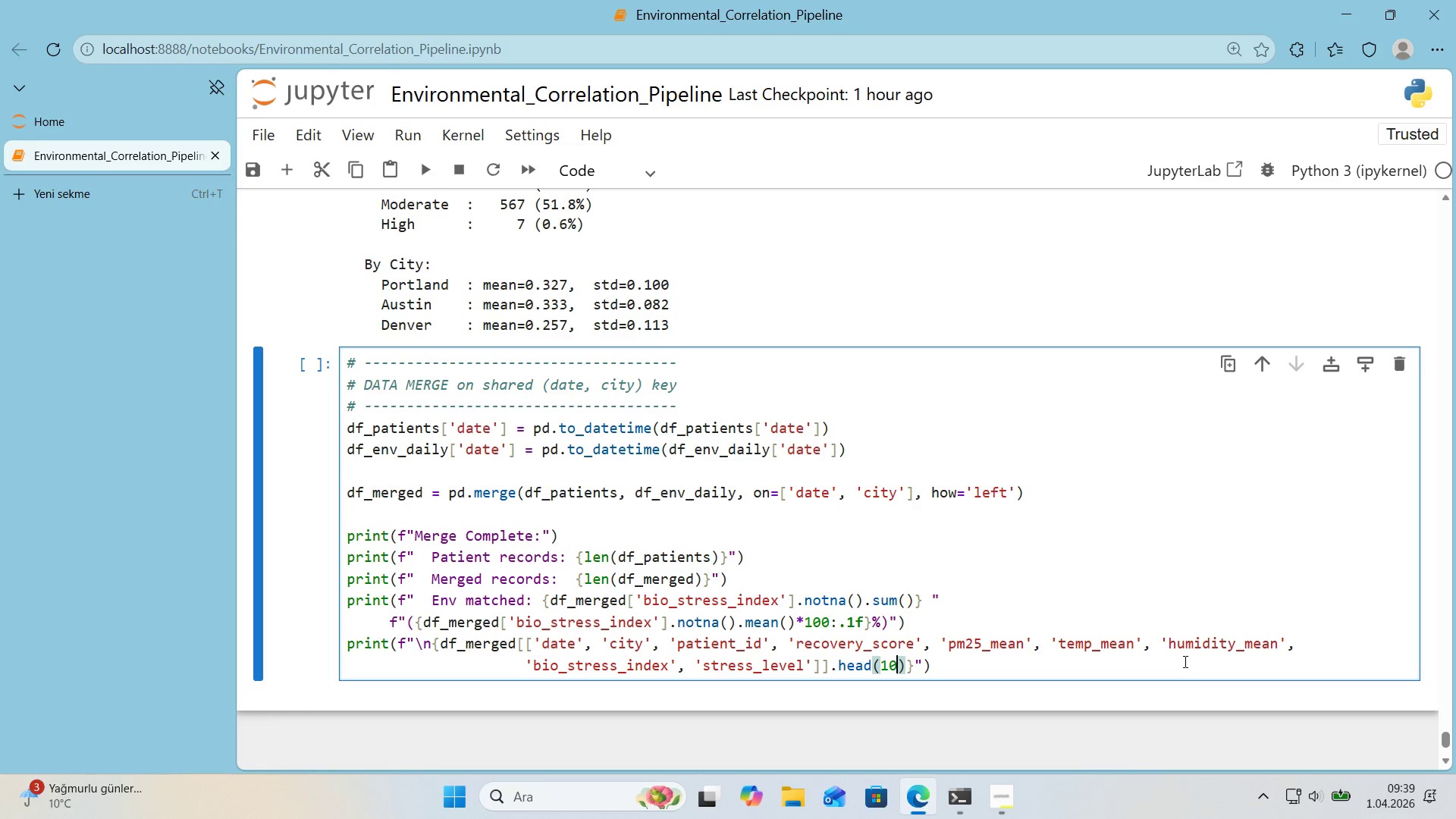 
key(ArrowRight)
 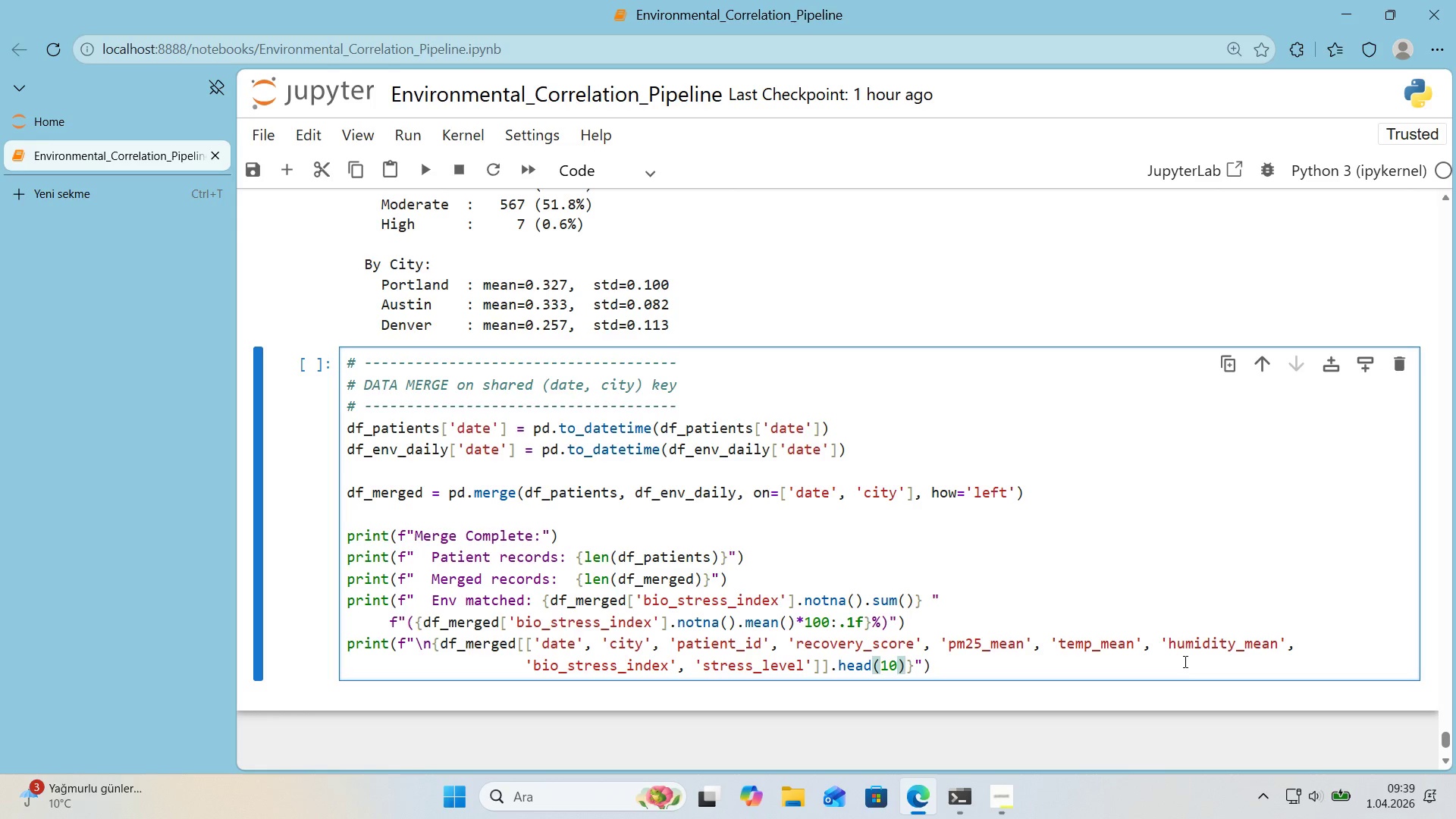 
key(ArrowRight)
 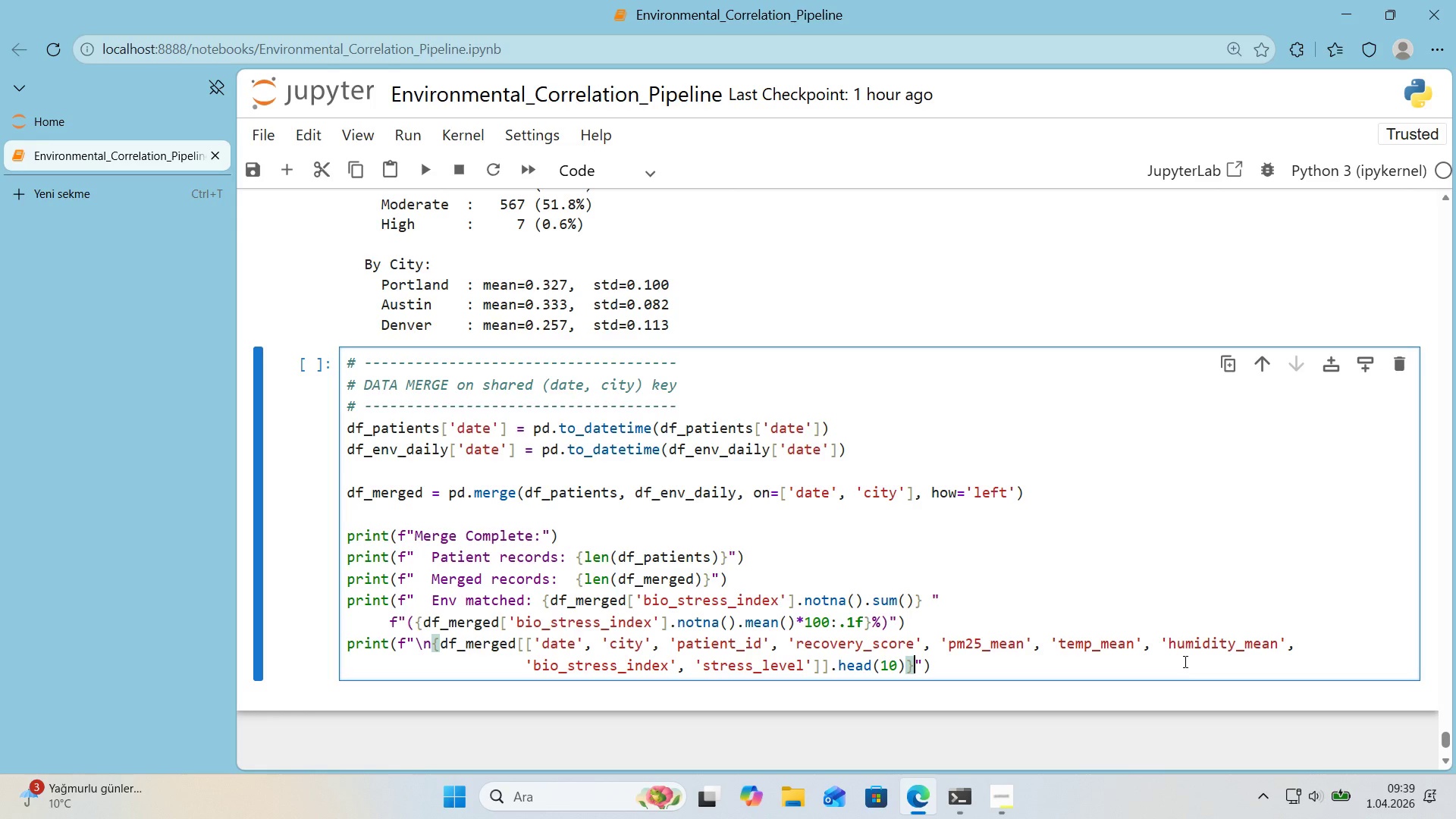 
key(ArrowRight)
 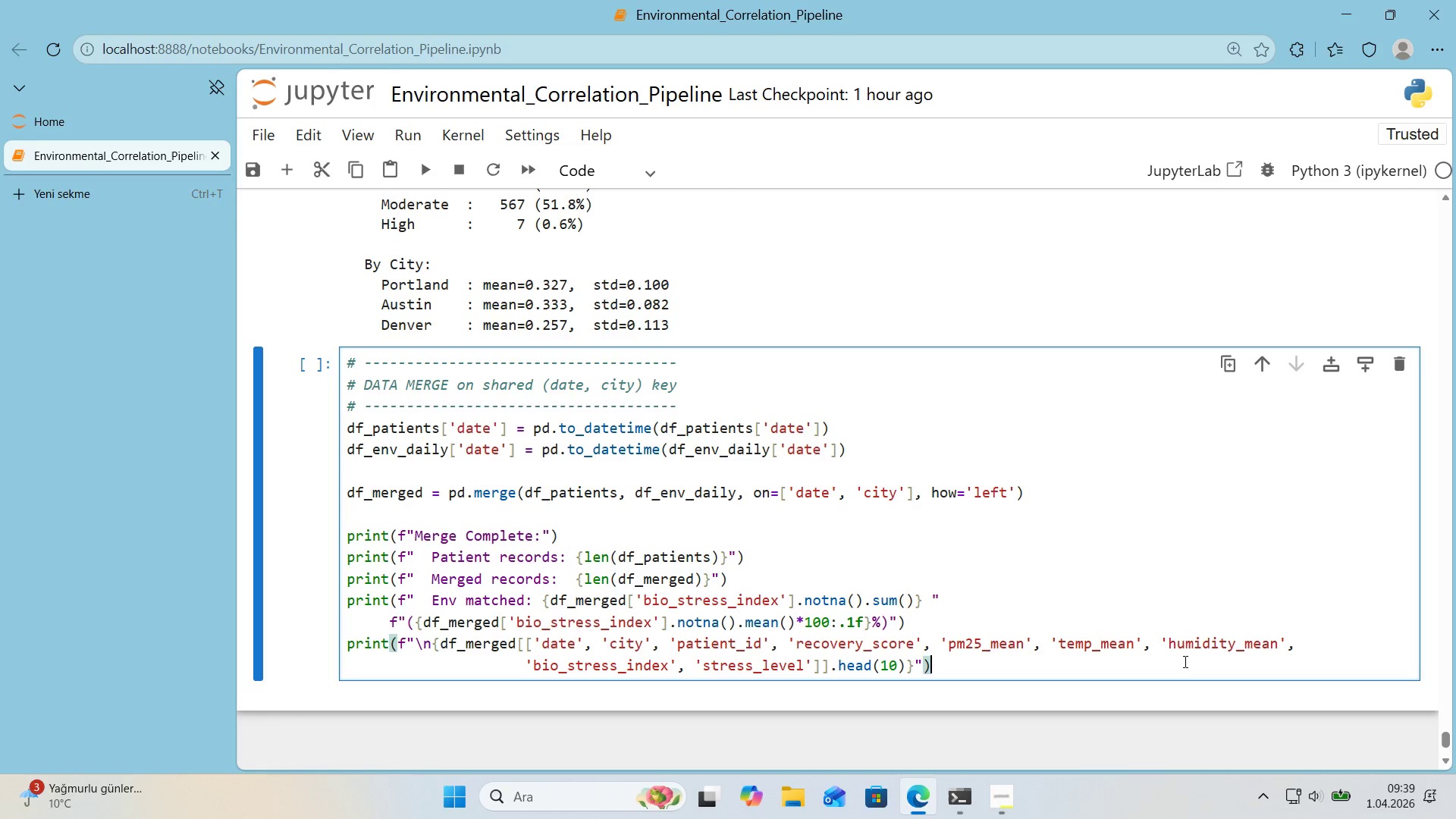 
key(ArrowRight)
 